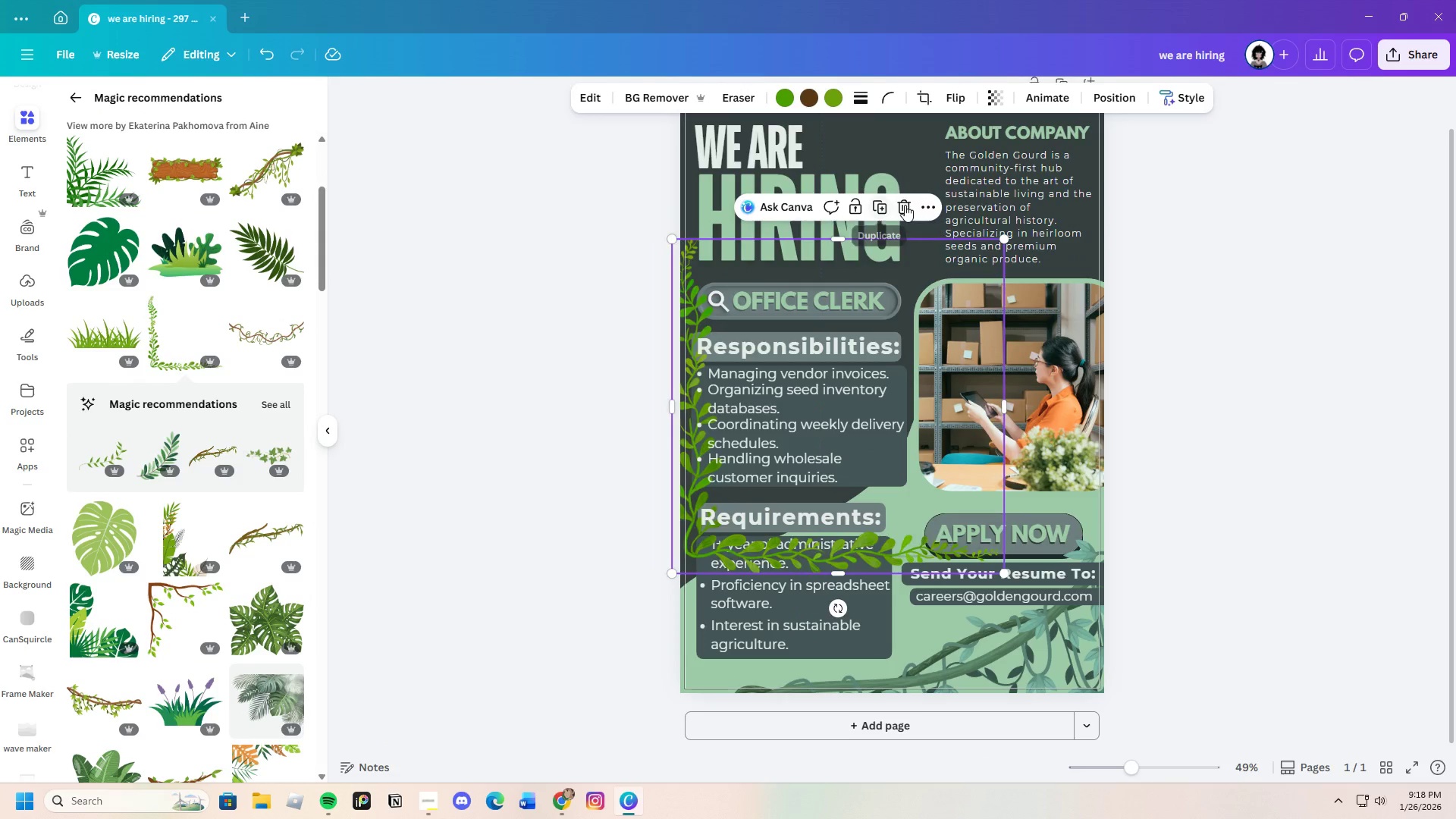 
left_click([907, 206])
 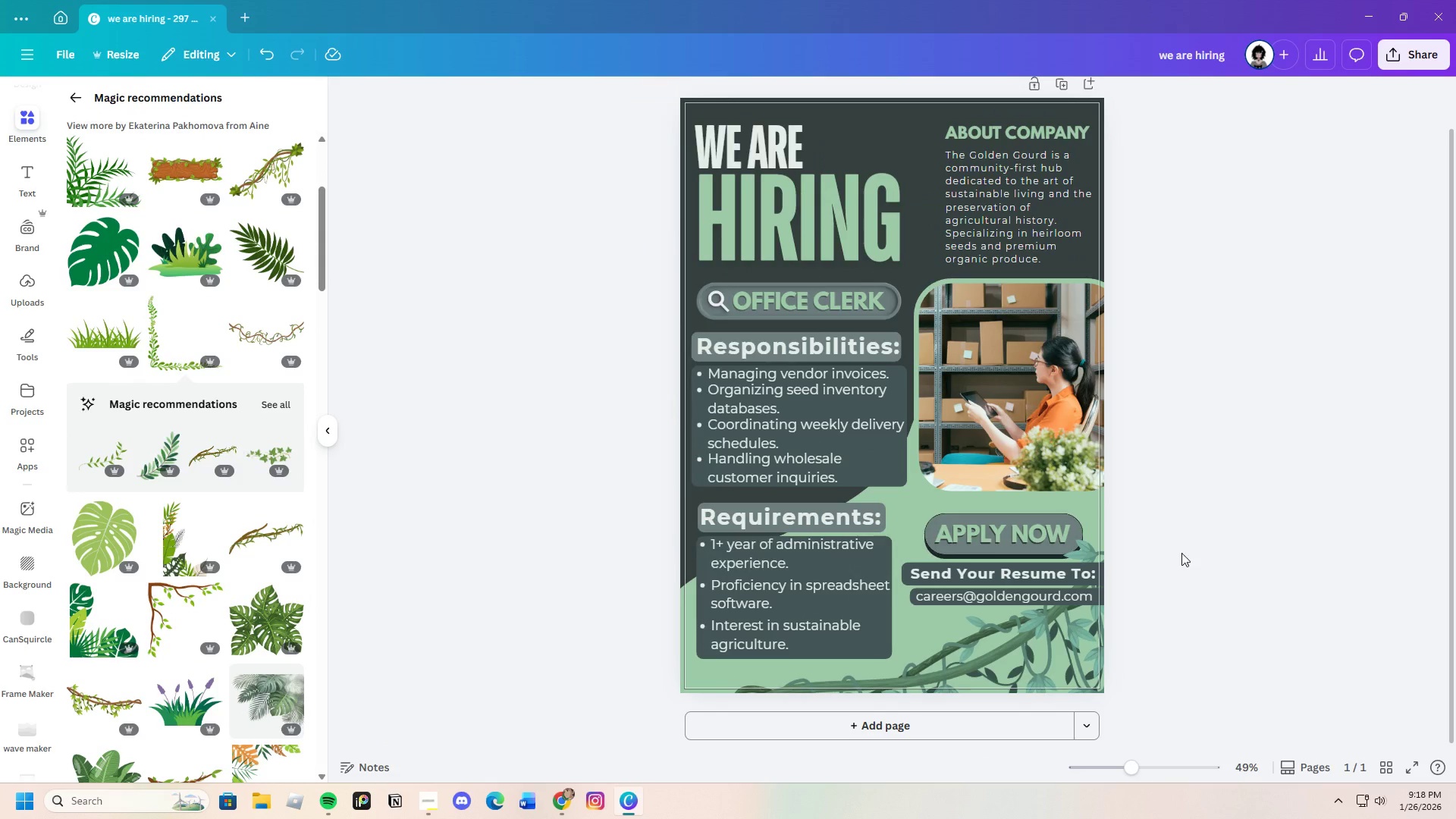 
scroll: coordinate [1185, 582], scroll_direction: down, amount: 2.0
 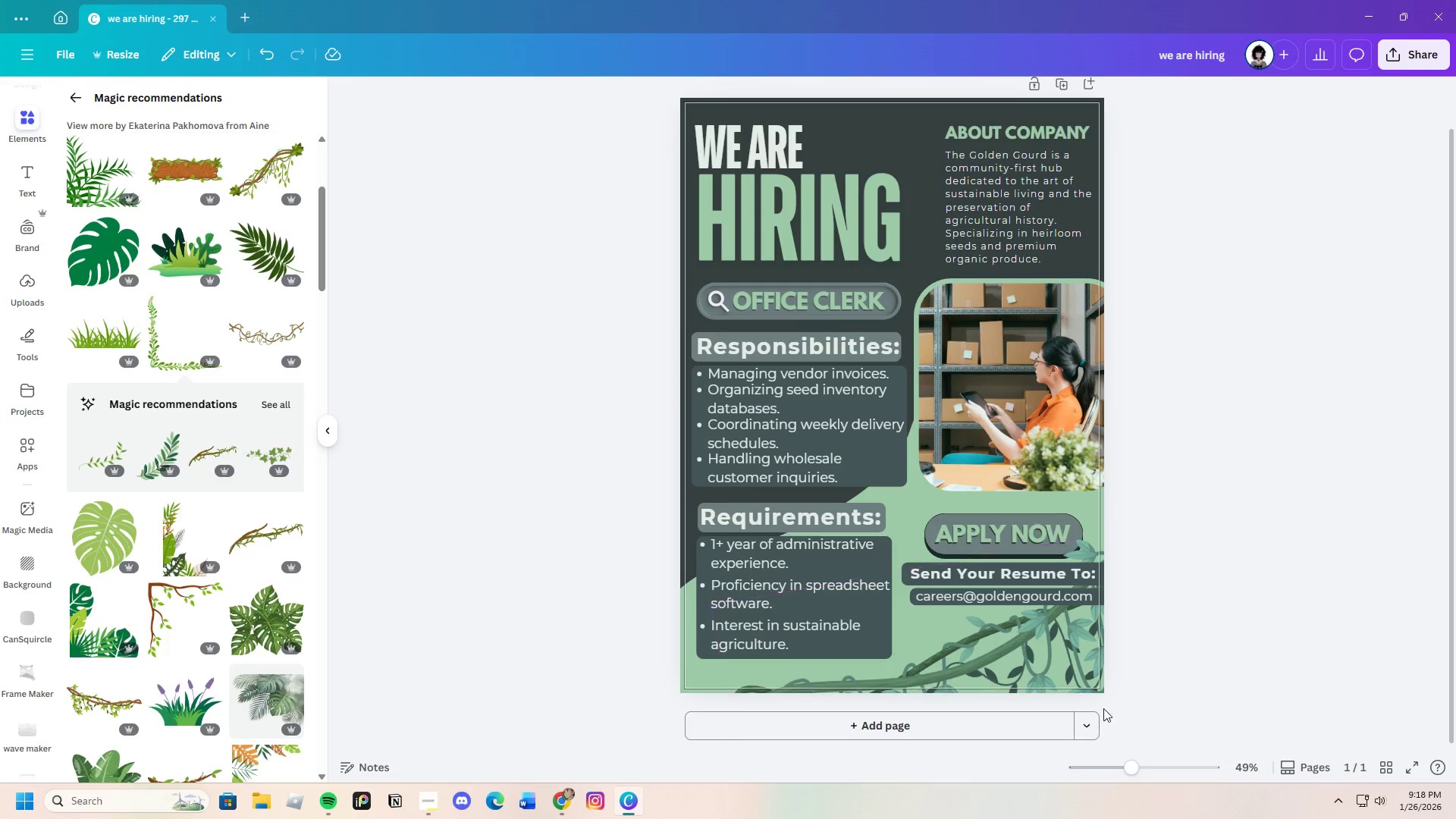 
left_click([1213, 668])
 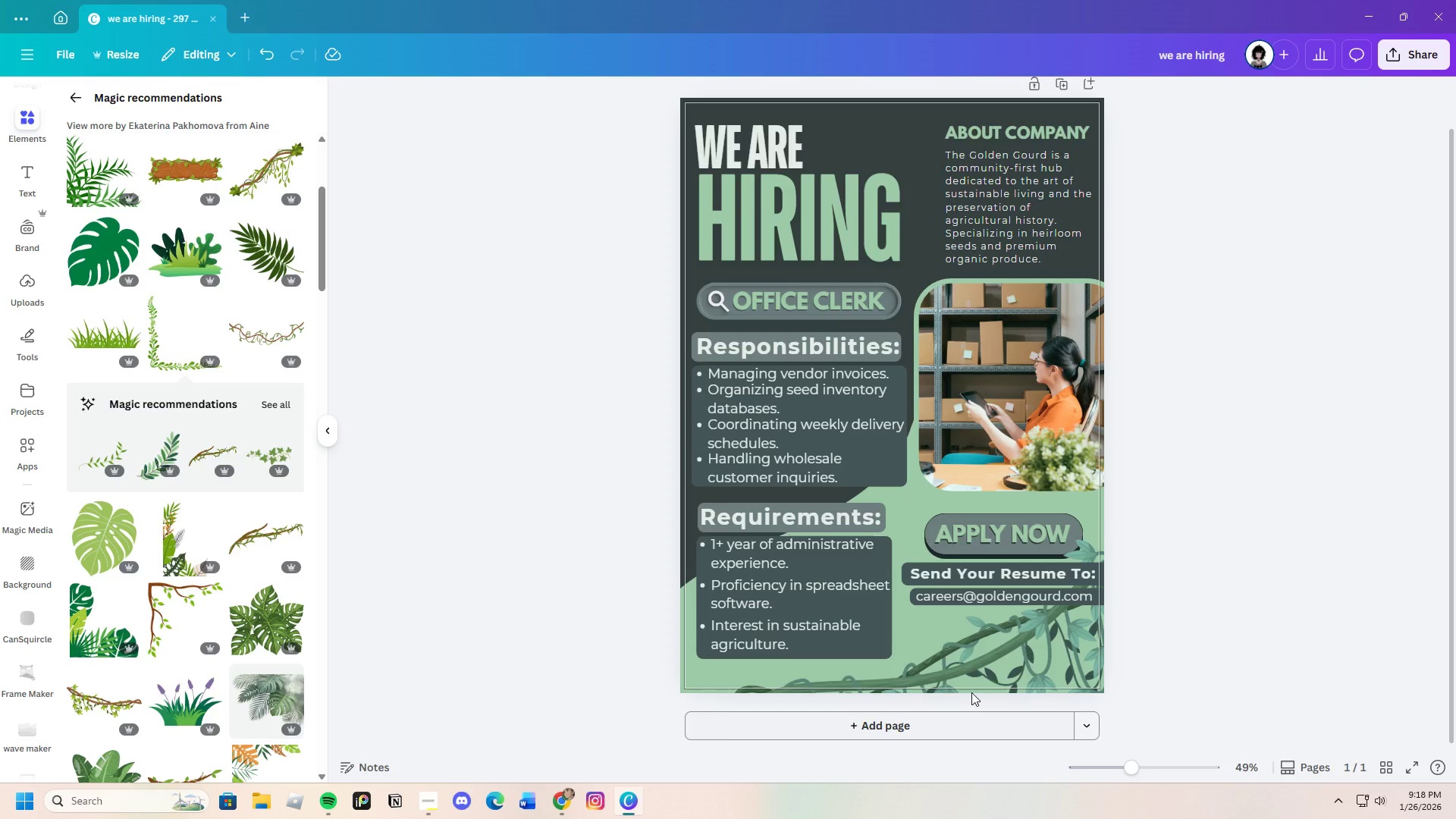 
wait(9.25)
 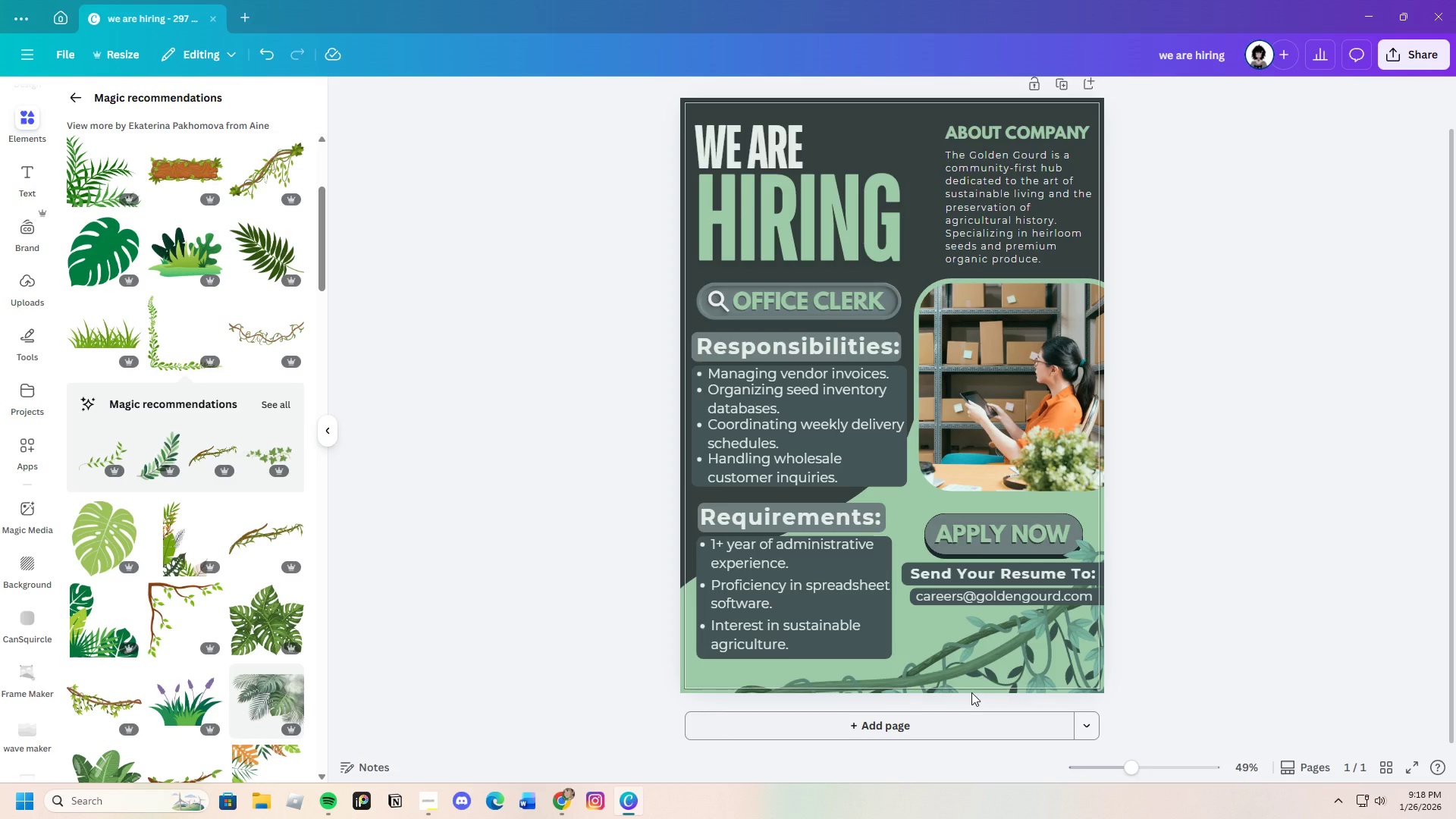 
left_click_drag(start_coordinate=[1122, 767], to_coordinate=[1148, 770])
 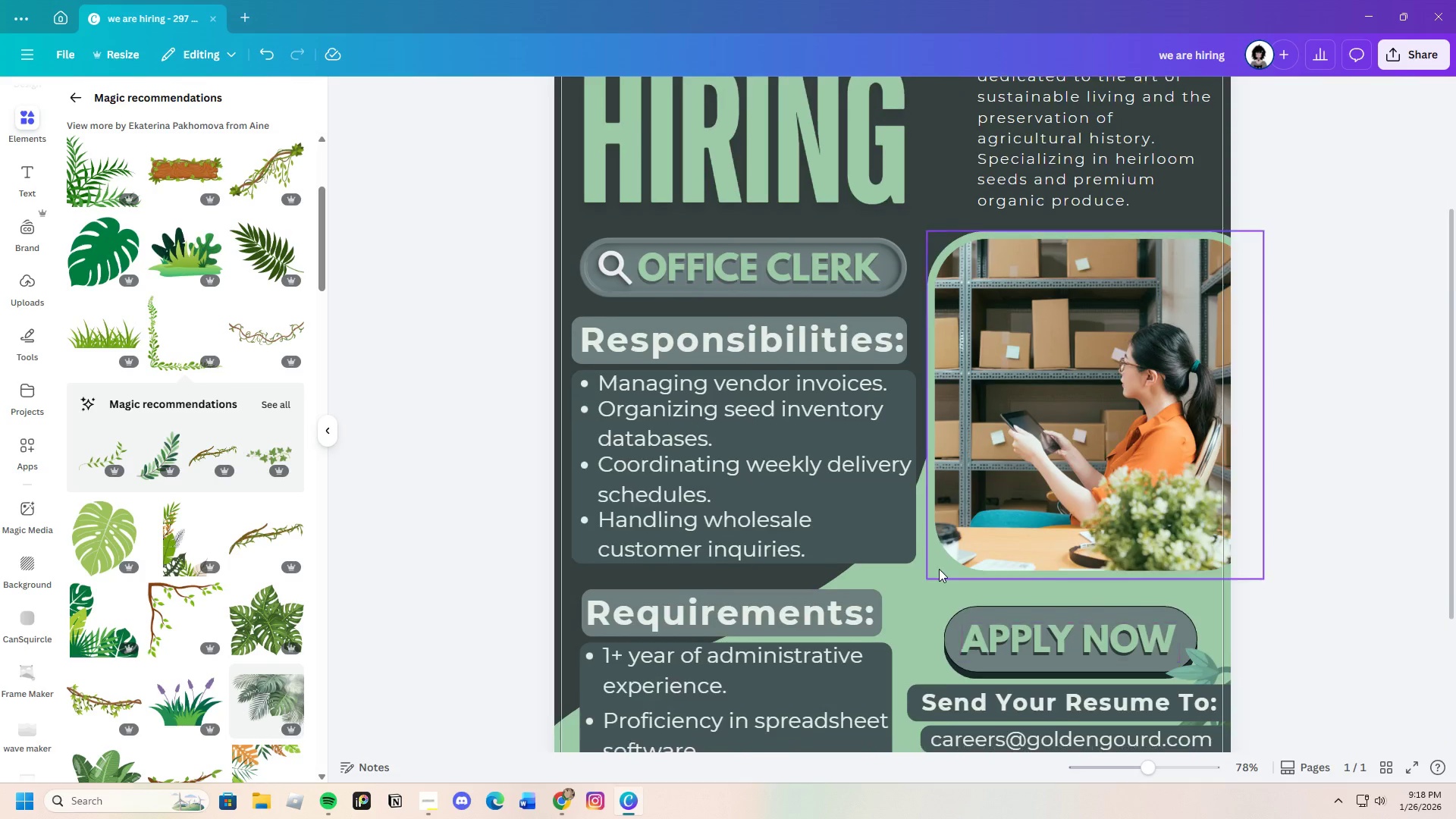 
scroll: coordinate [939, 568], scroll_direction: down, amount: 3.0
 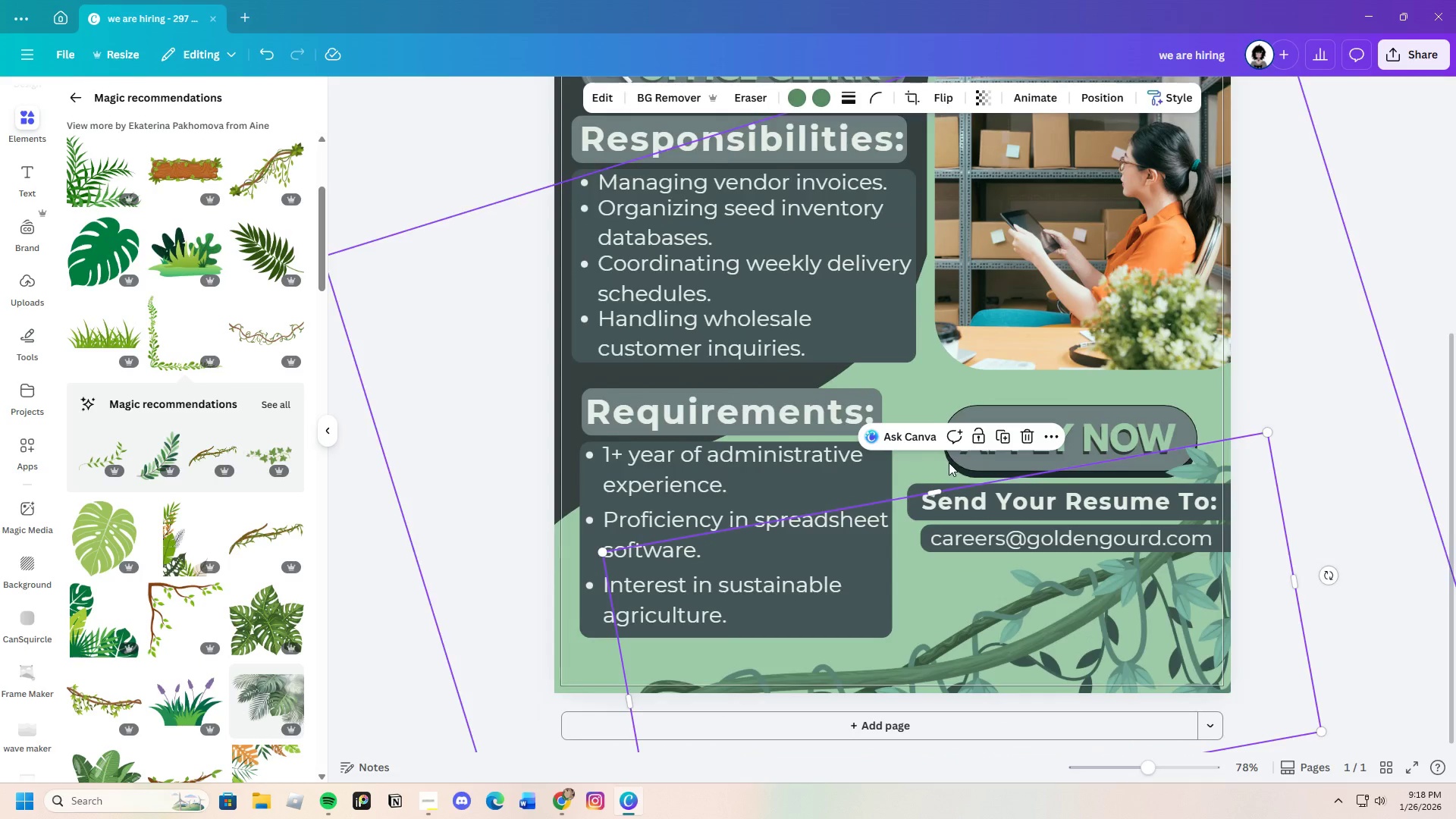 
left_click([980, 435])
 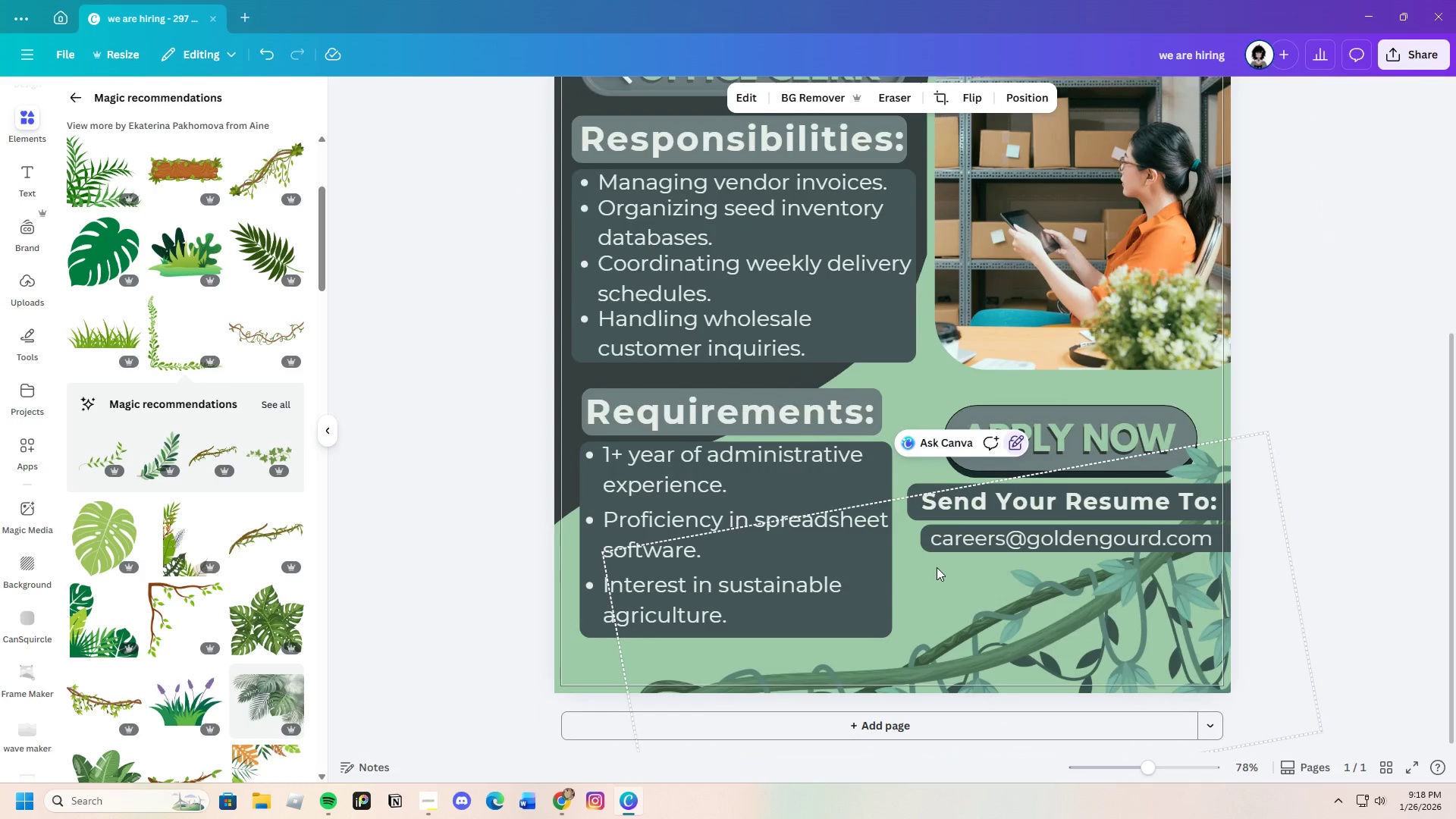 
left_click_drag(start_coordinate=[937, 567], to_coordinate=[924, 544])
 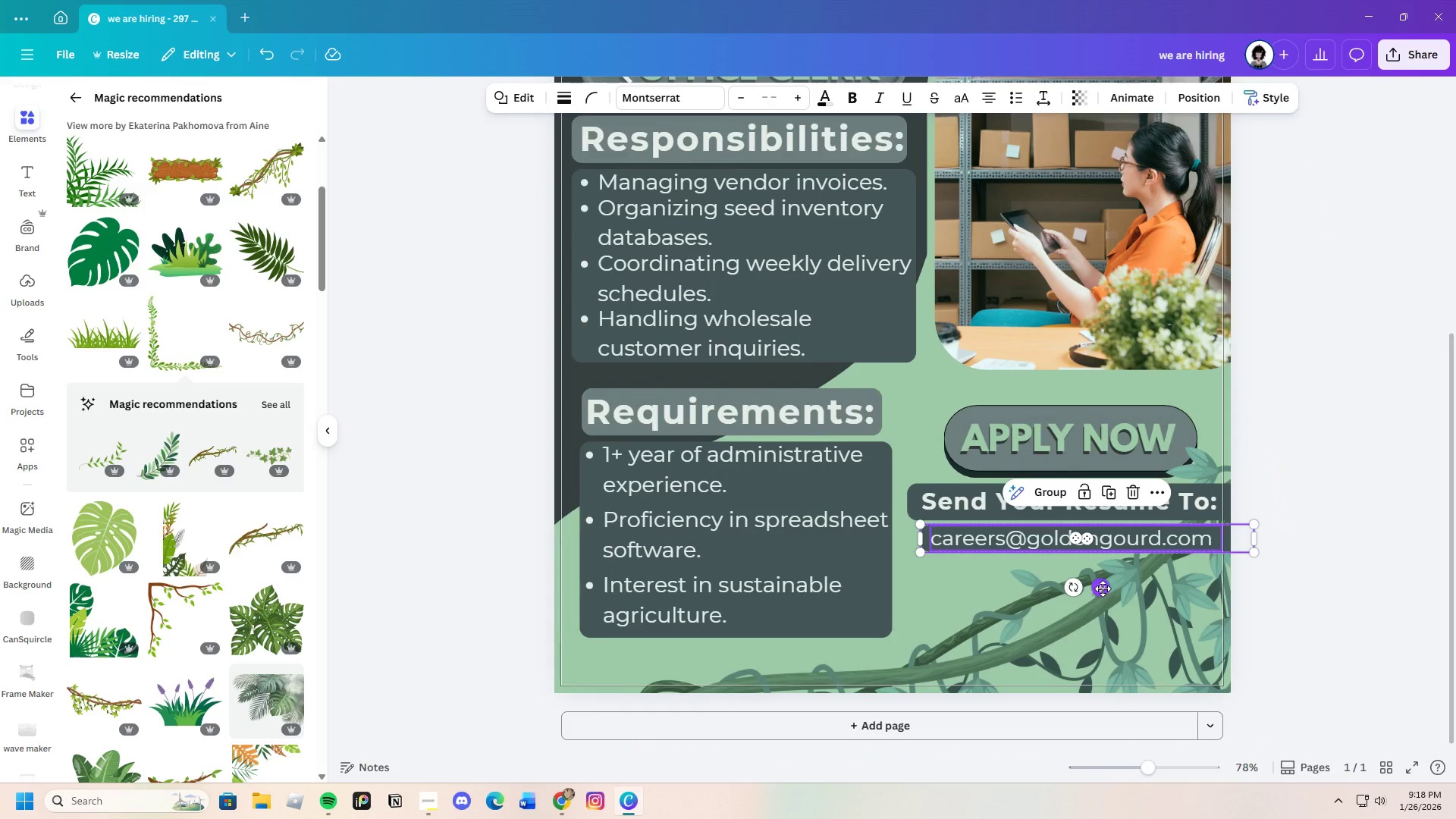 
left_click_drag(start_coordinate=[1103, 588], to_coordinate=[1103, 598])
 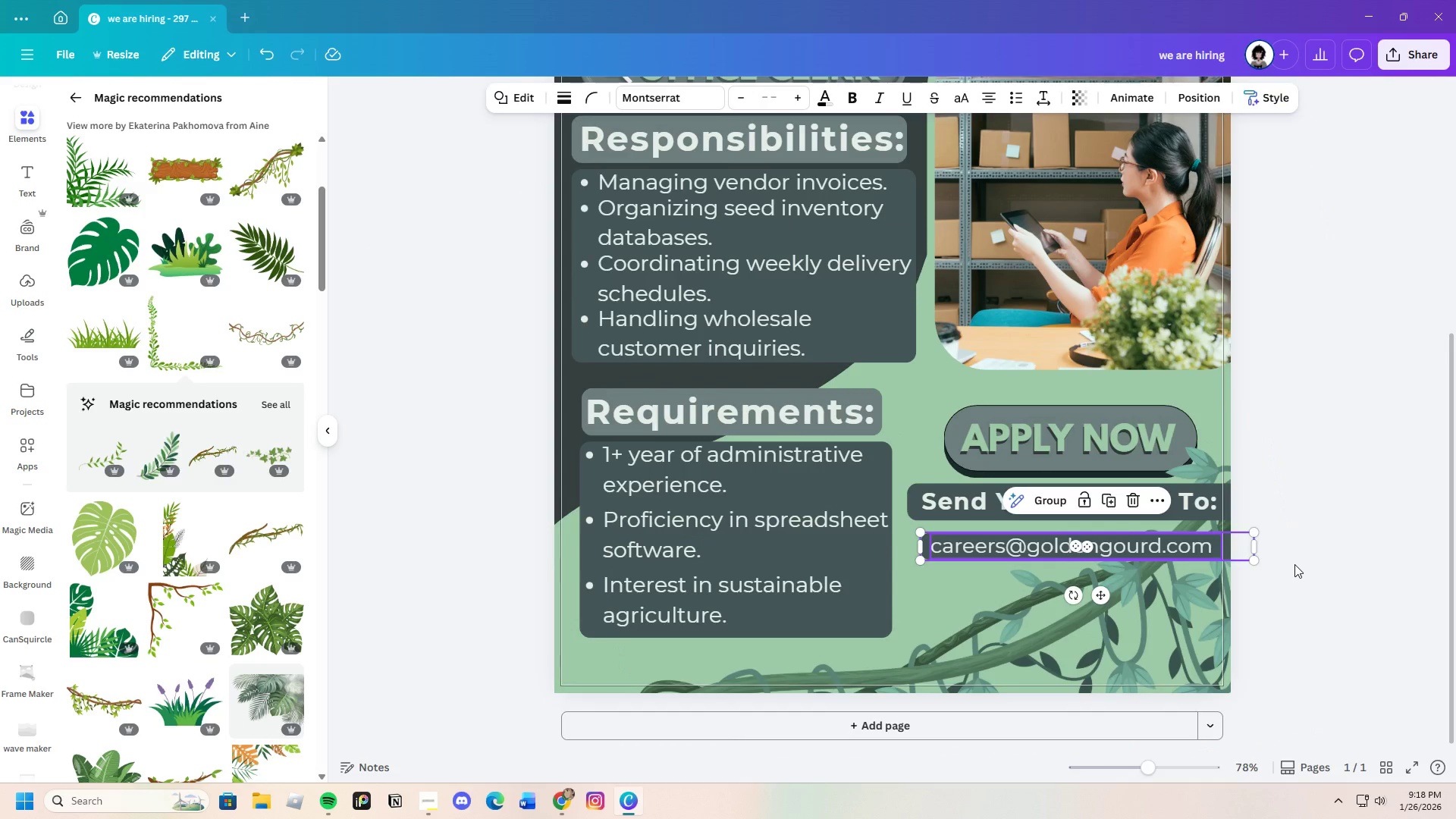 
left_click([1294, 564])
 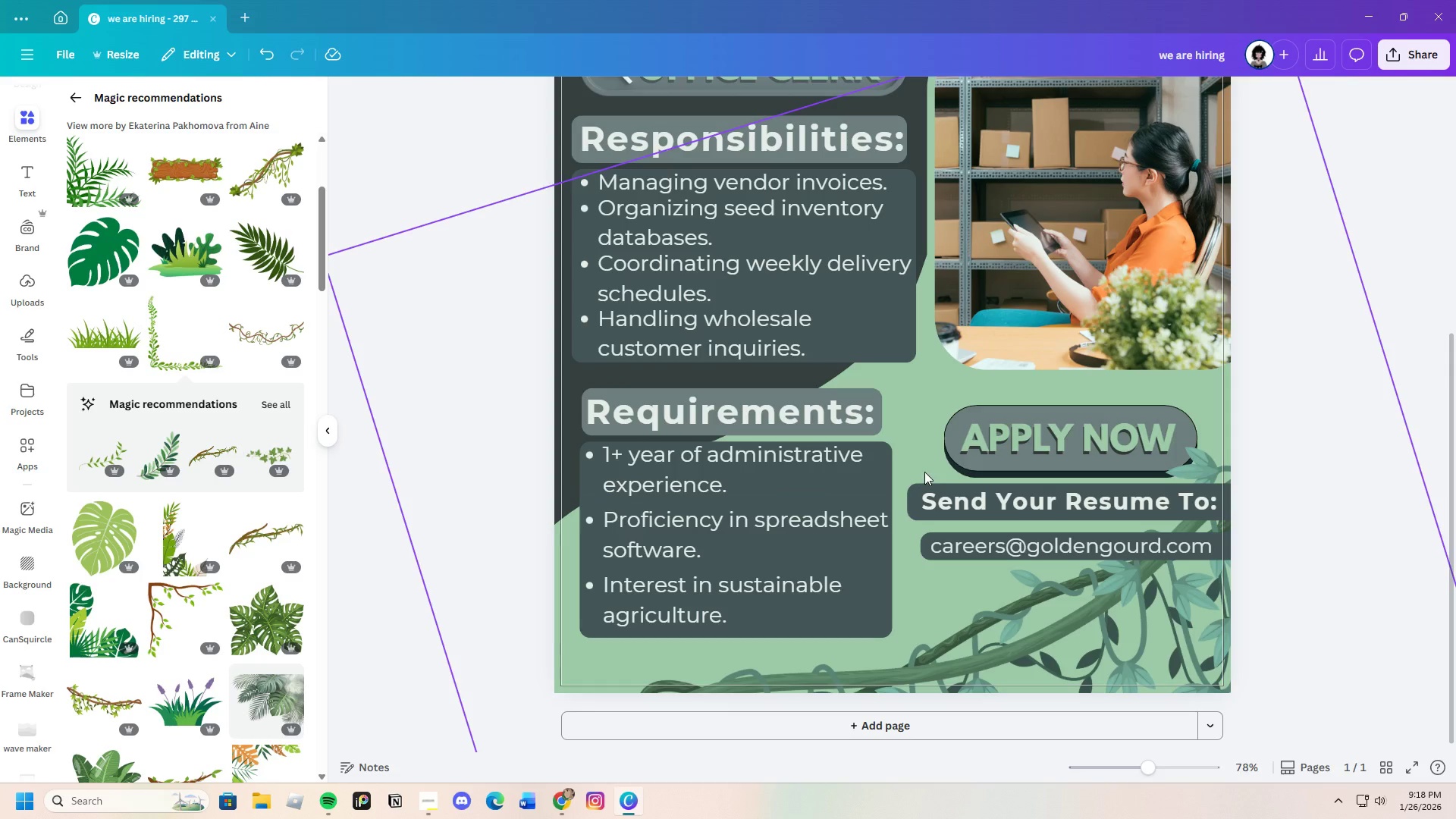 
left_click_drag(start_coordinate=[933, 472], to_coordinate=[927, 507])
 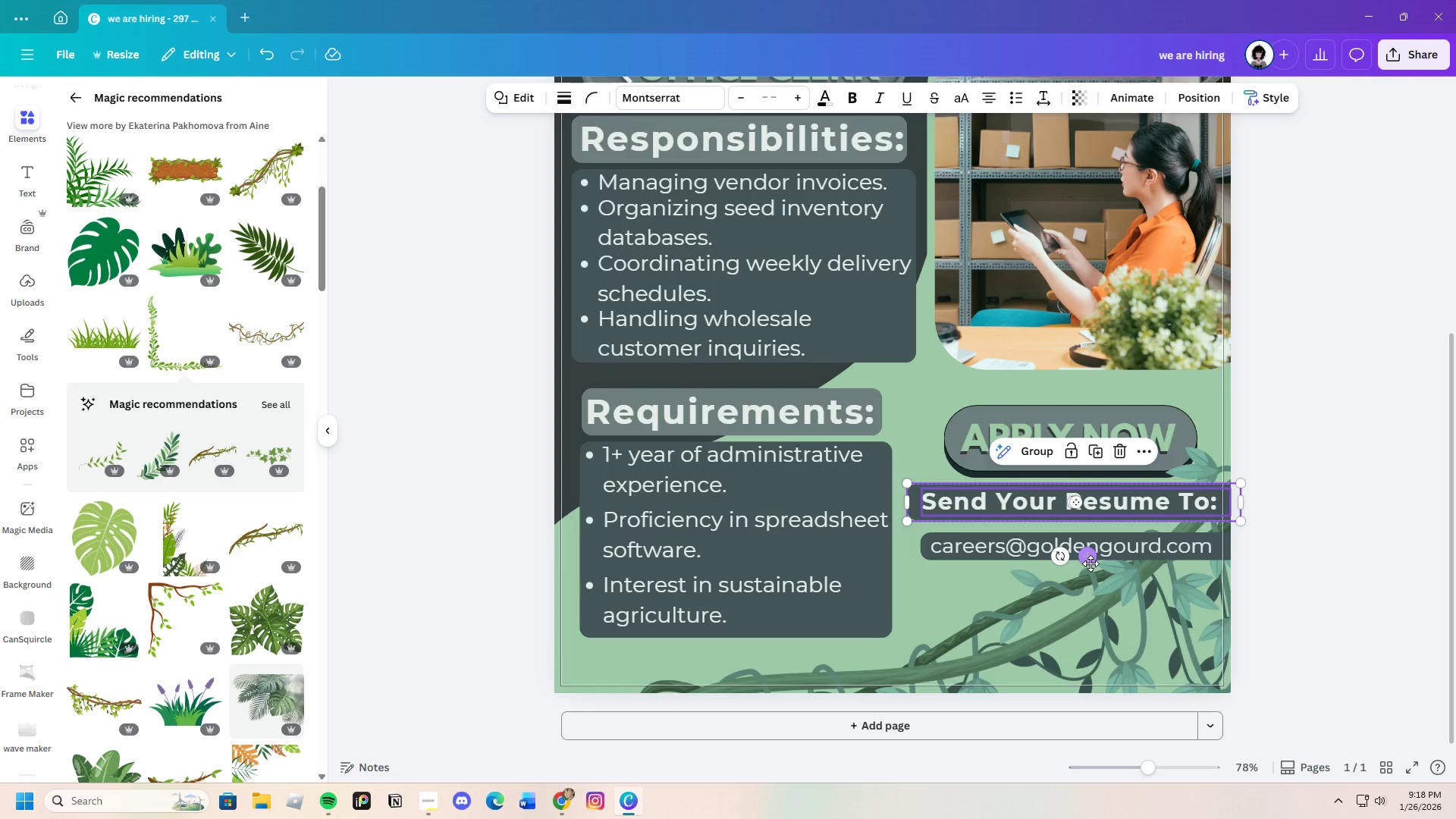 
left_click_drag(start_coordinate=[1088, 561], to_coordinate=[1089, 565])
 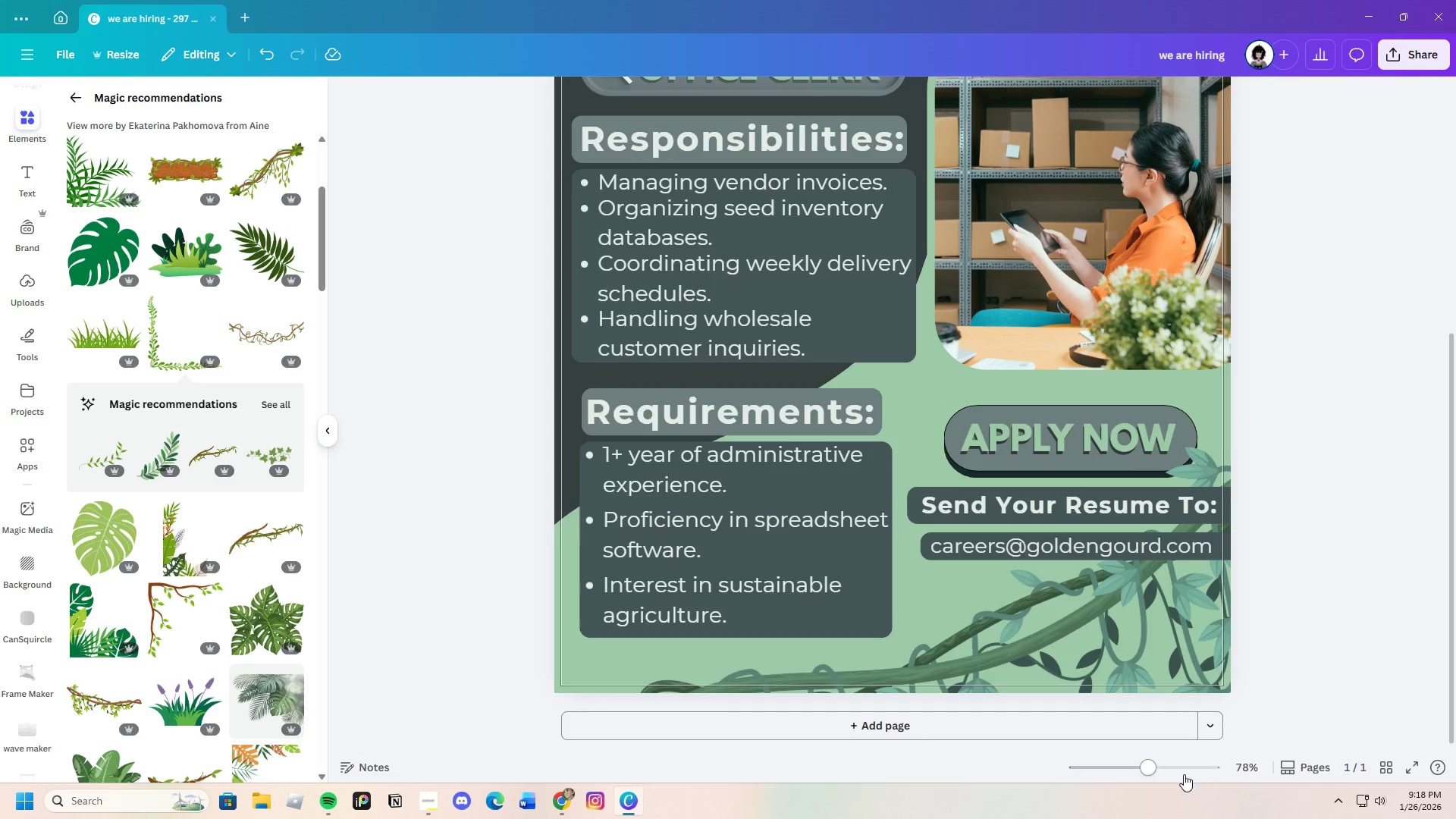 
left_click_drag(start_coordinate=[1151, 776], to_coordinate=[1138, 779])
 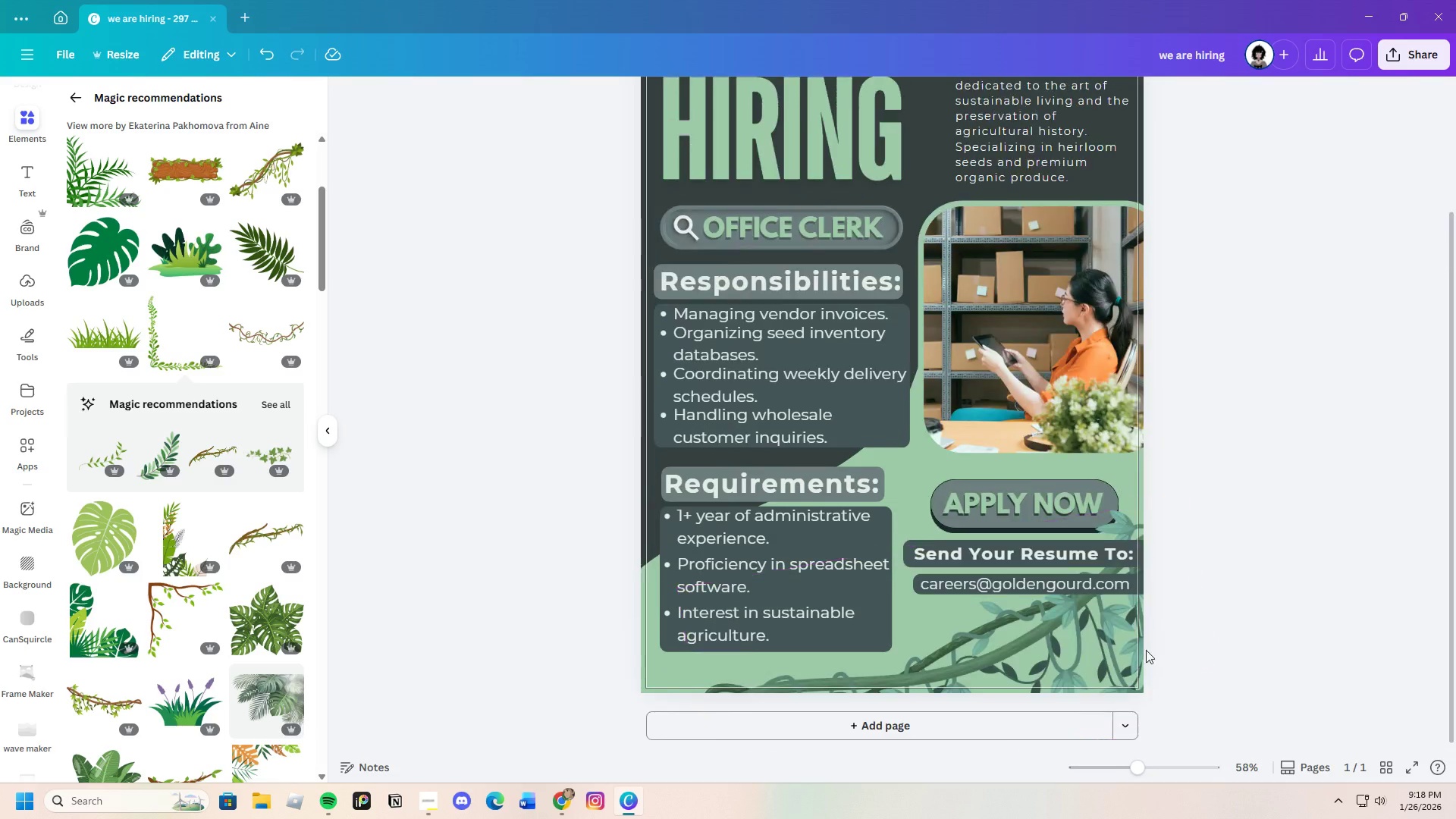 
scroll: coordinate [1174, 657], scroll_direction: up, amount: 2.0
 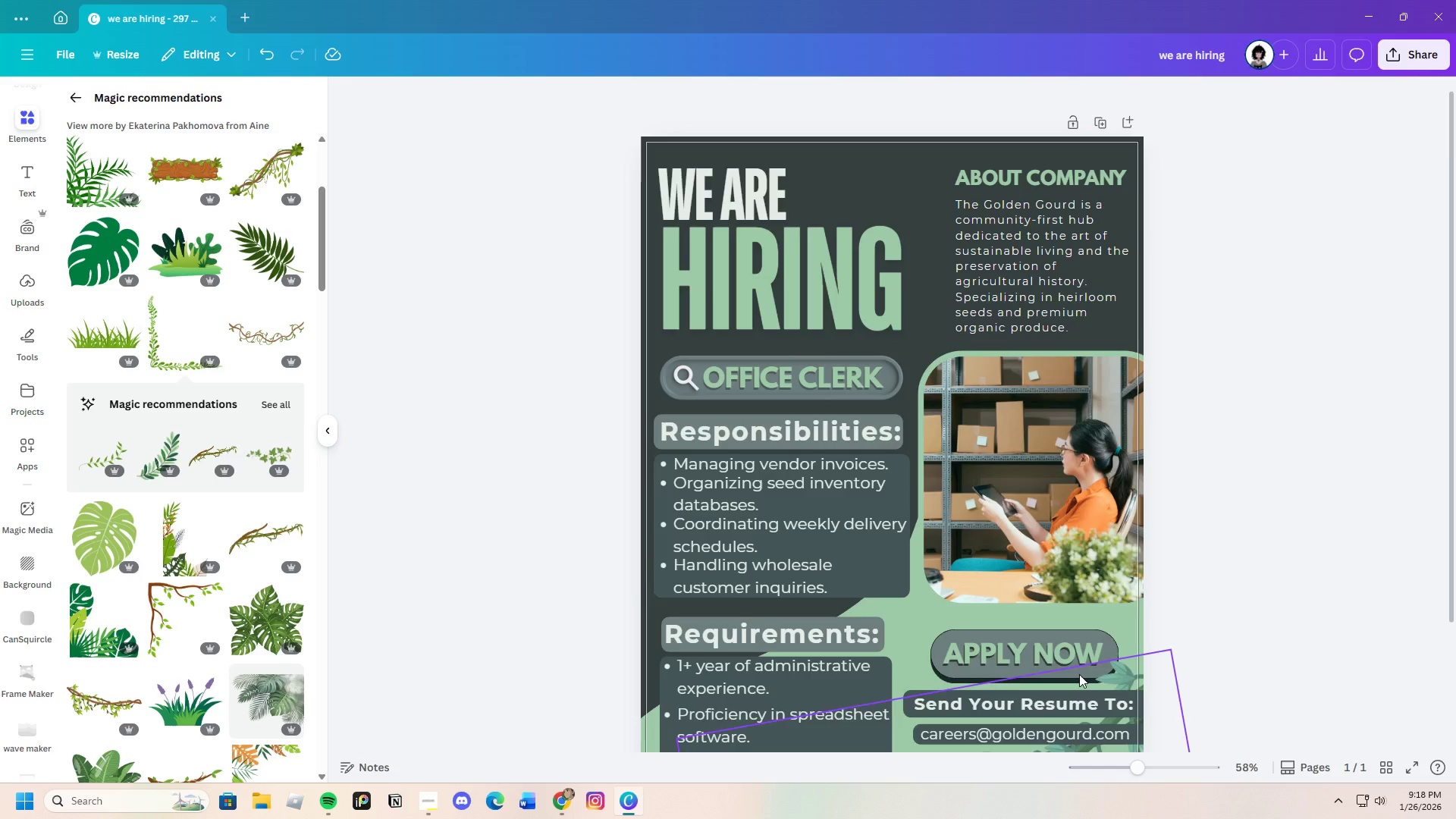 
scroll: coordinate [1079, 675], scroll_direction: down, amount: 2.0
 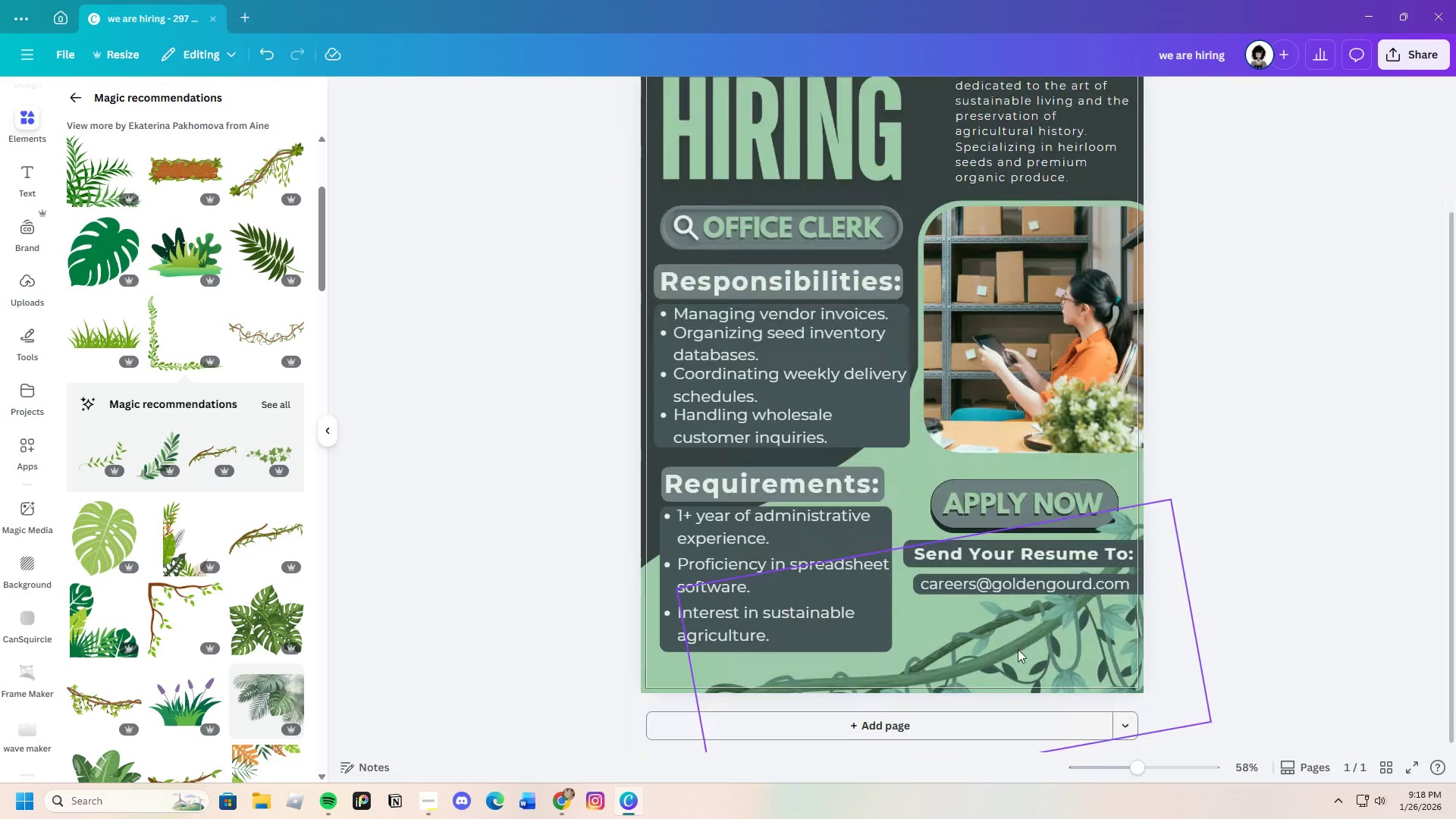 
left_click([1018, 649])
 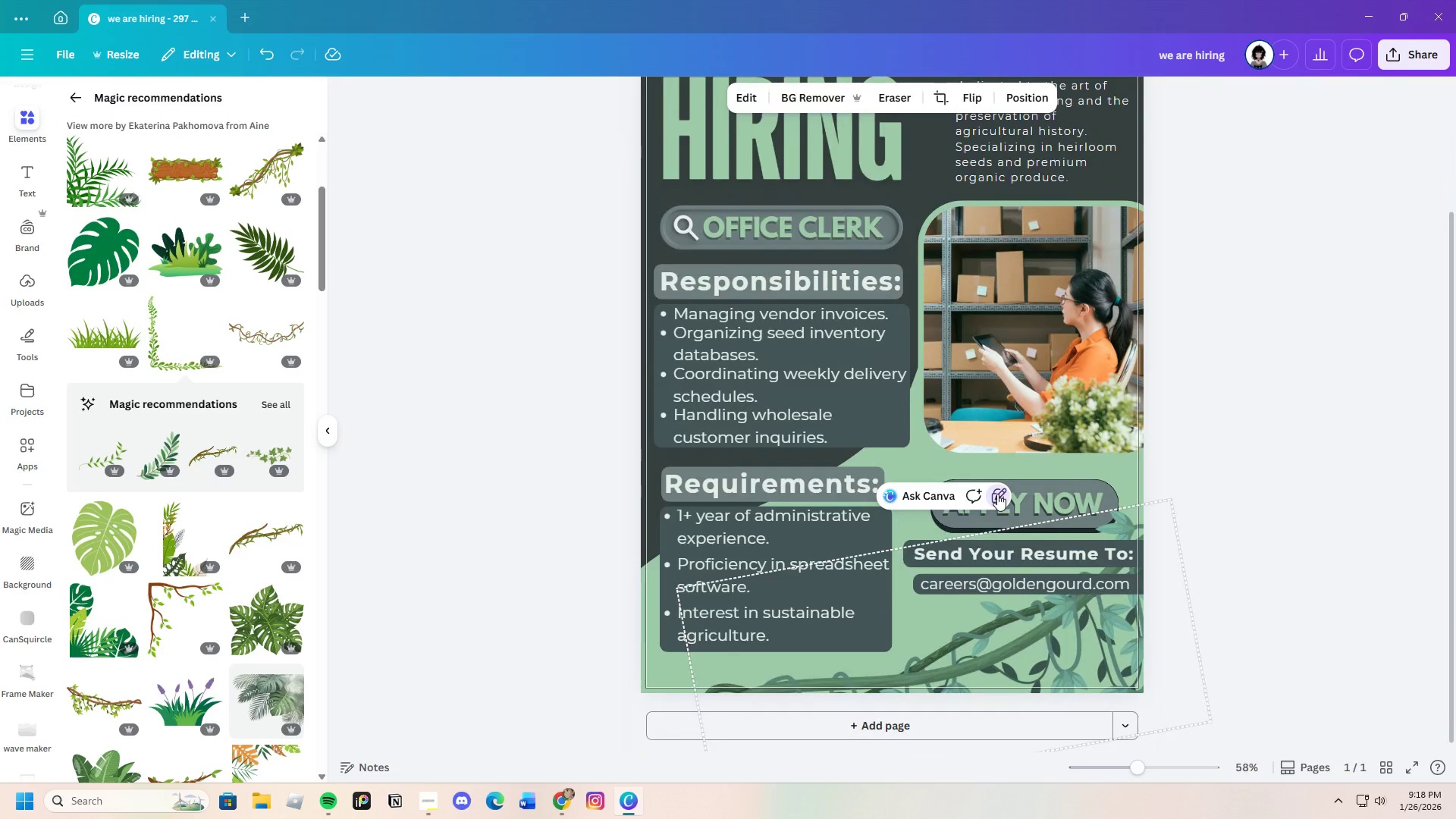 
double_click([997, 494])
 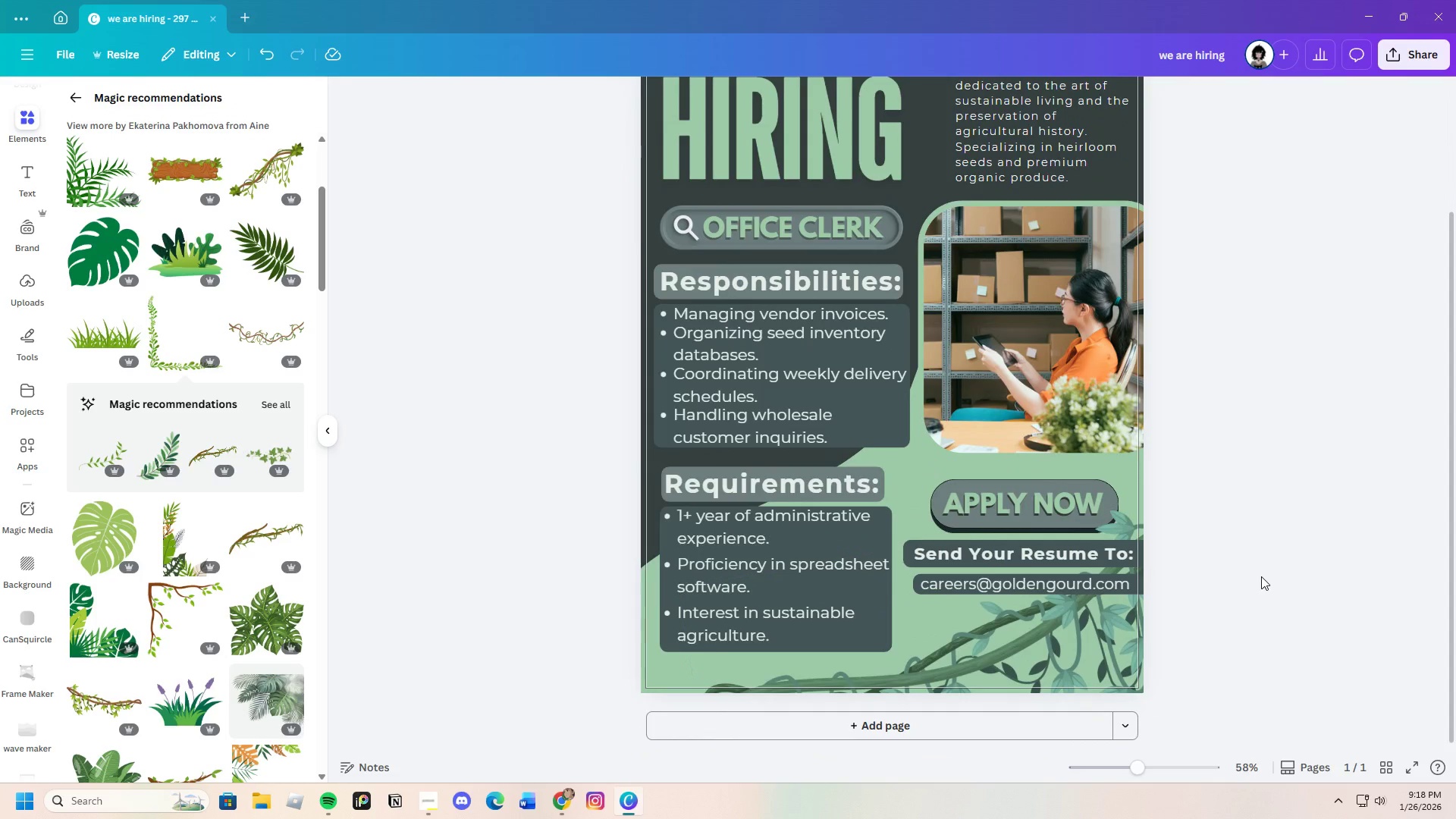 
scroll: coordinate [1260, 576], scroll_direction: up, amount: 1.0
 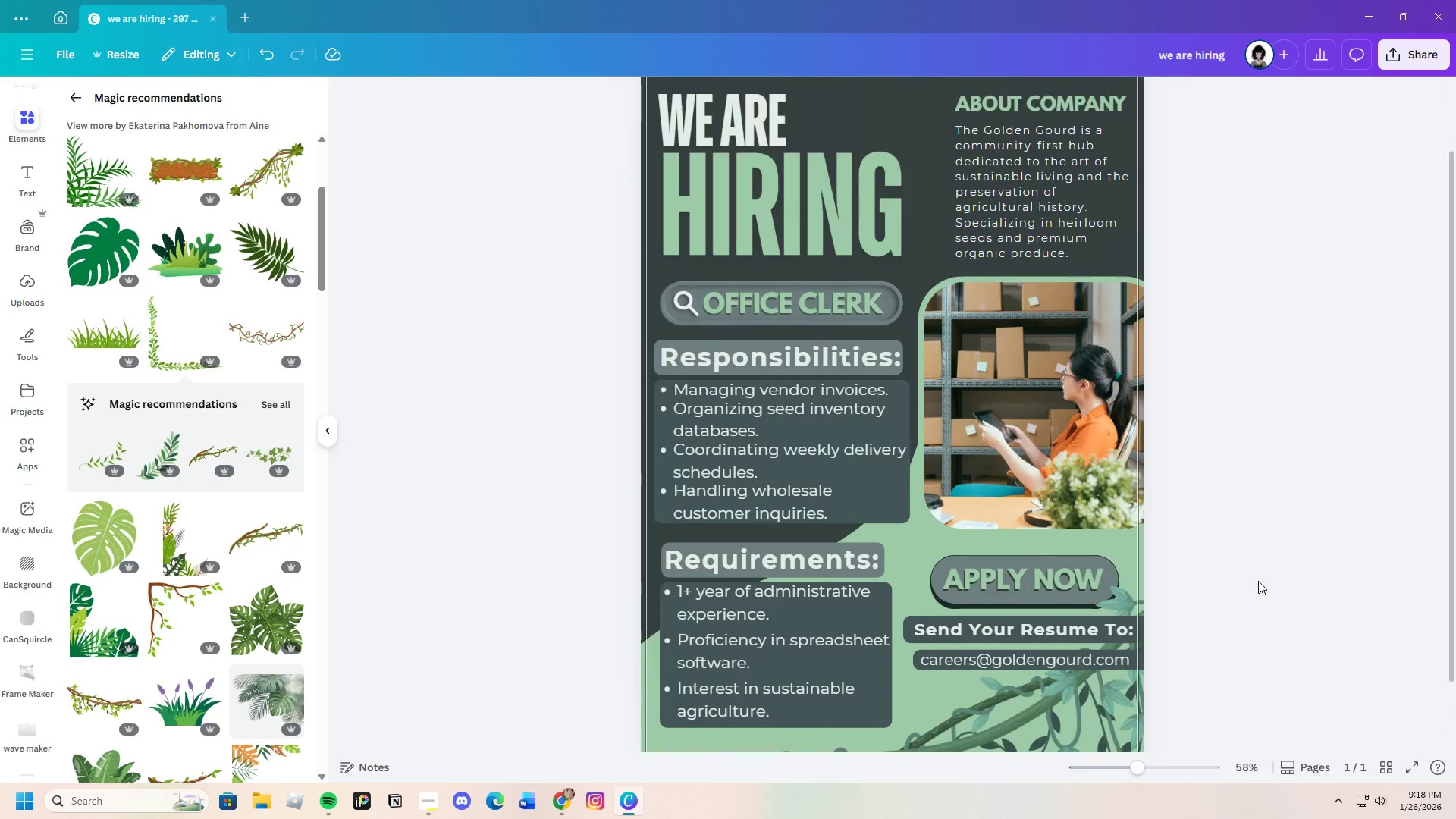 
scroll: coordinate [1258, 581], scroll_direction: down, amount: 1.0
 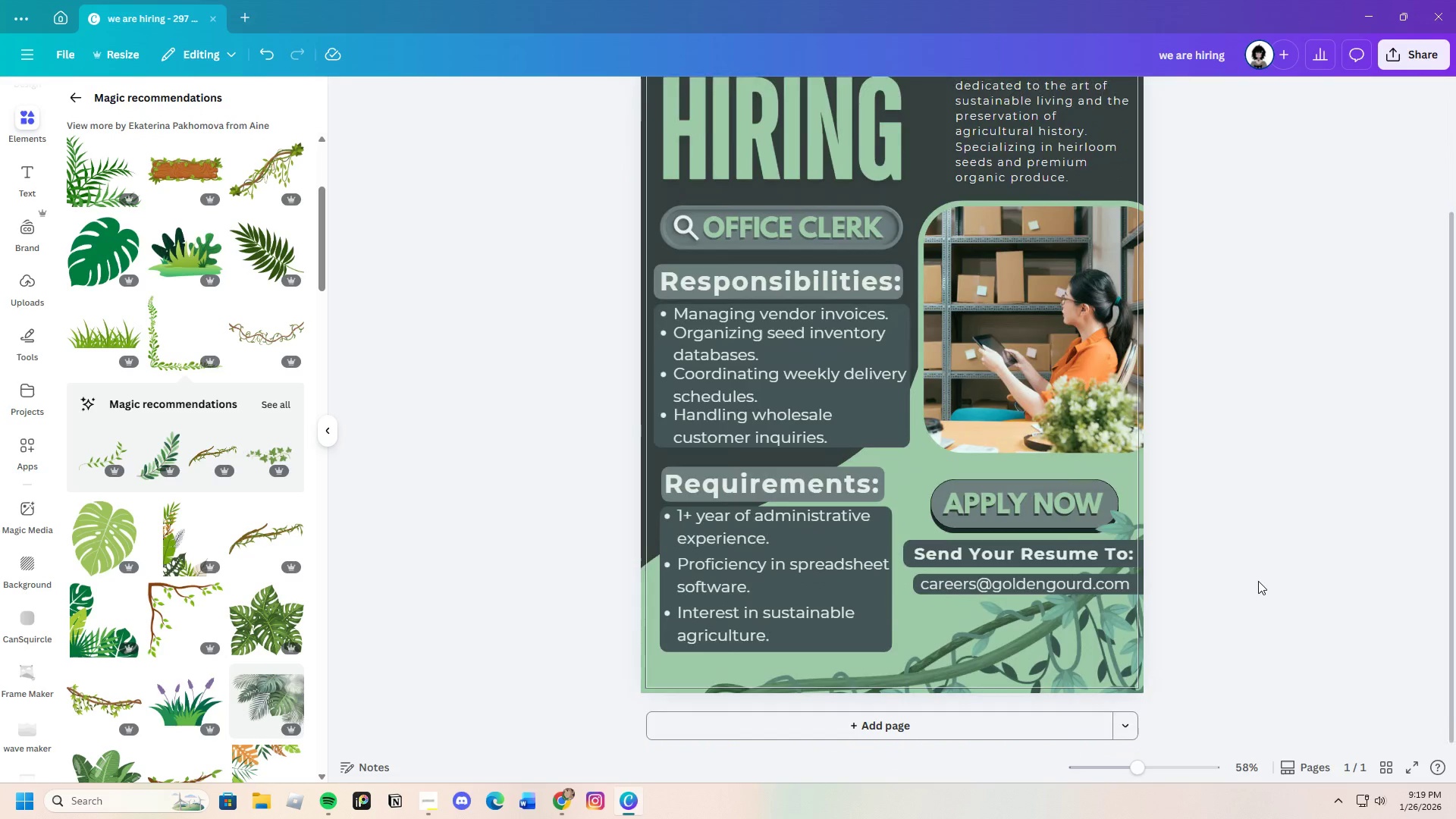 
scroll: coordinate [1258, 581], scroll_direction: up, amount: 1.0
 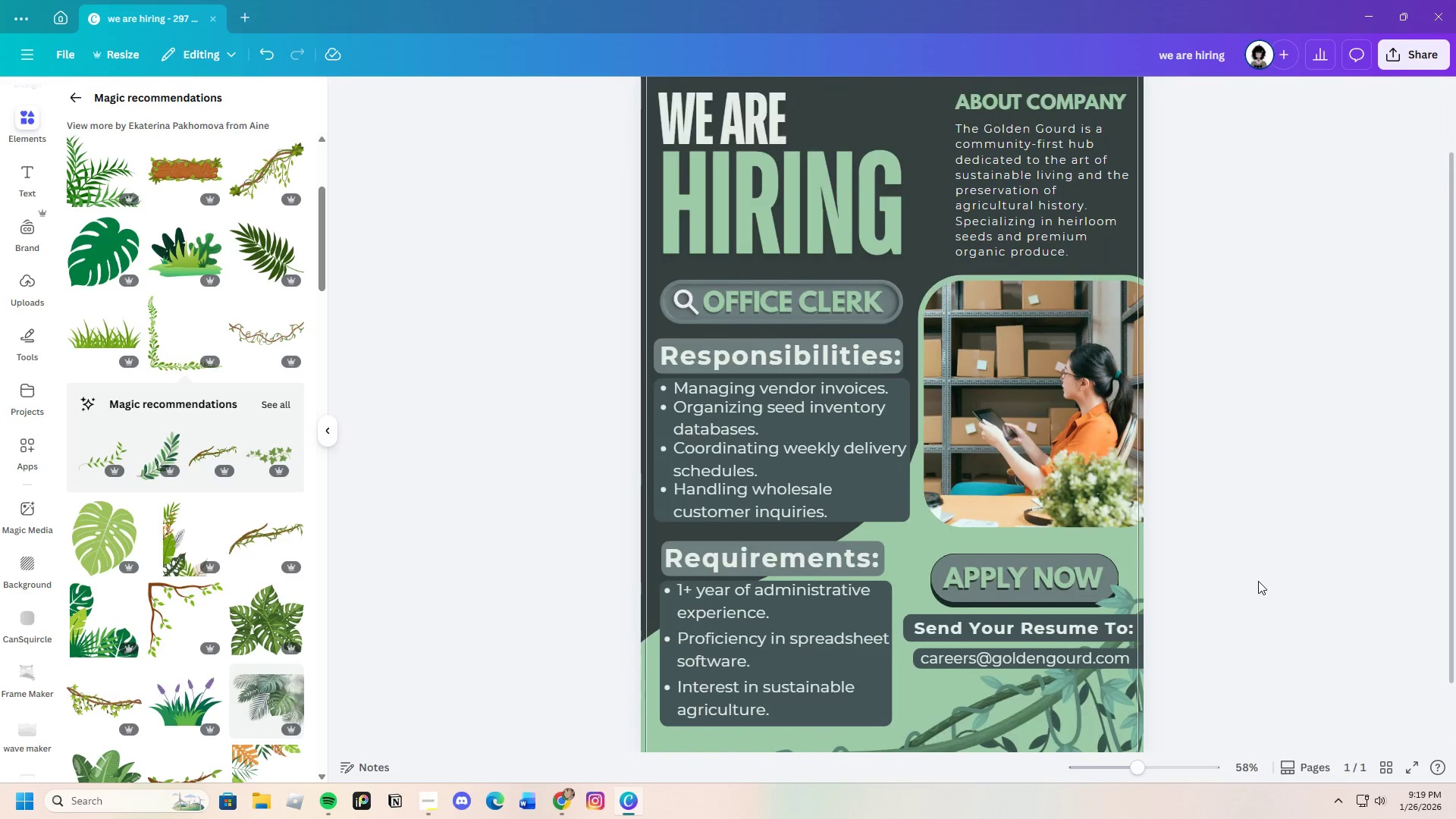 
scroll: coordinate [1258, 581], scroll_direction: down, amount: 2.0
 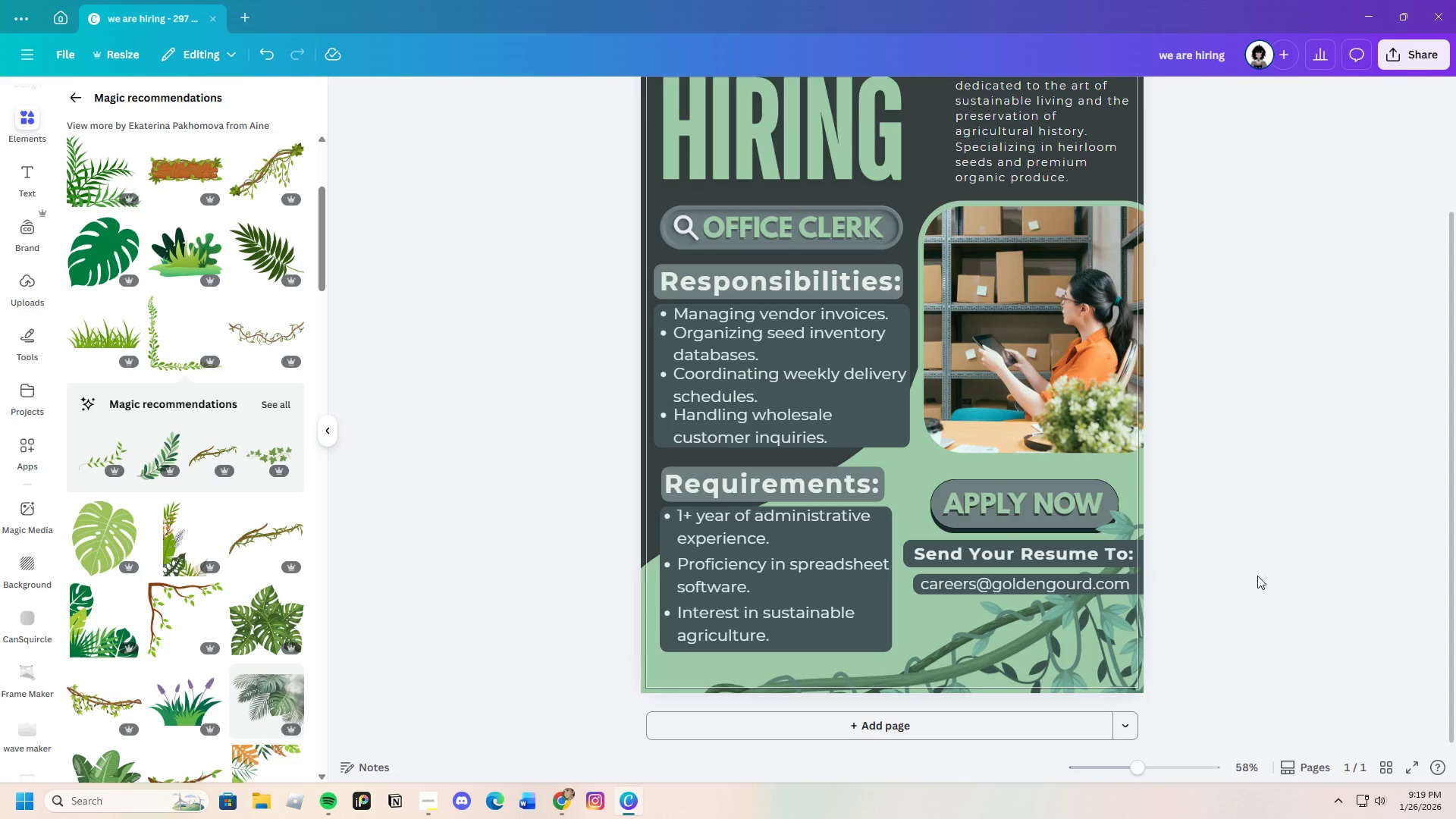 
scroll: coordinate [1257, 586], scroll_direction: up, amount: 2.0
 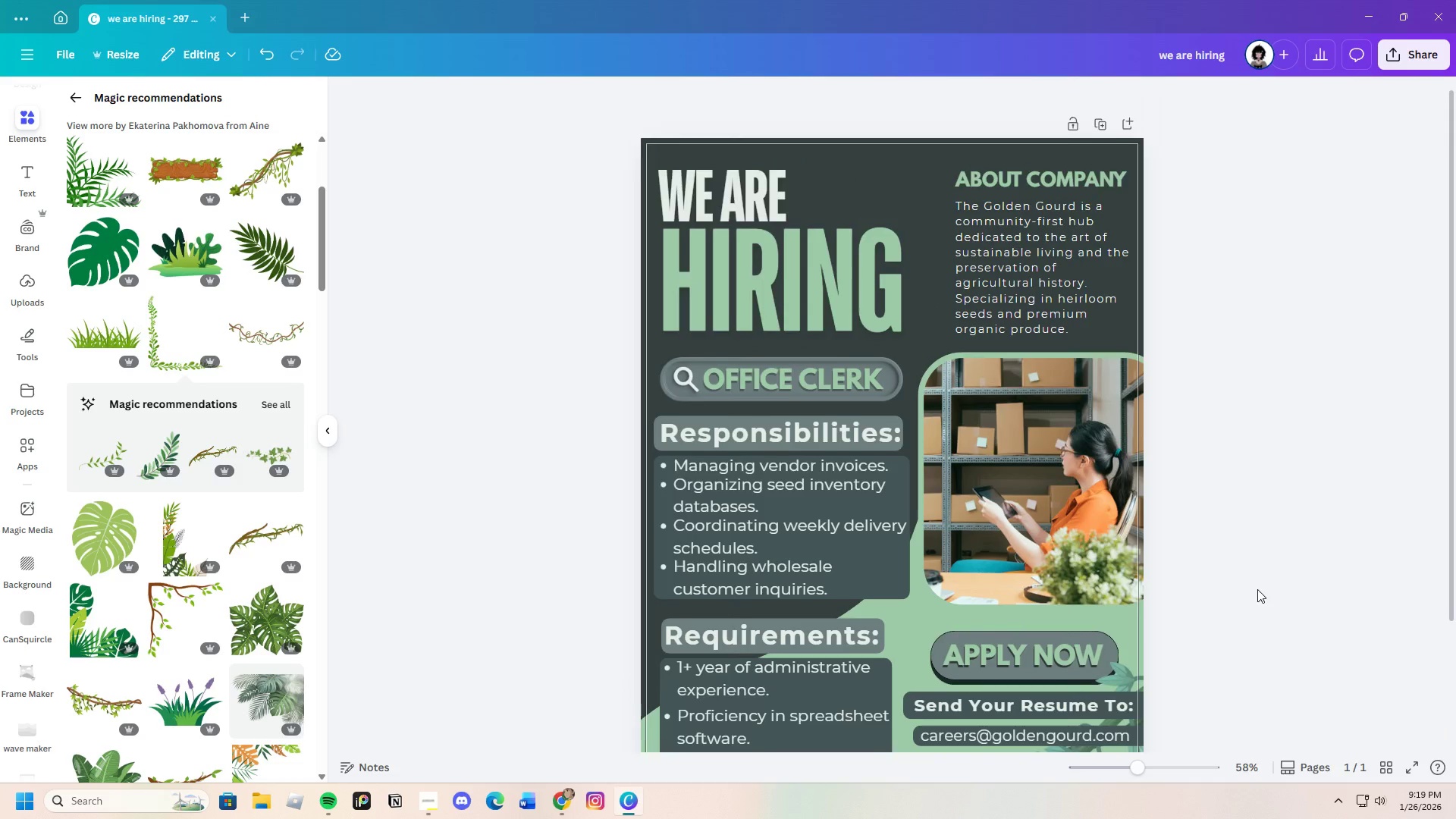 
scroll: coordinate [1257, 588], scroll_direction: down, amount: 4.0
 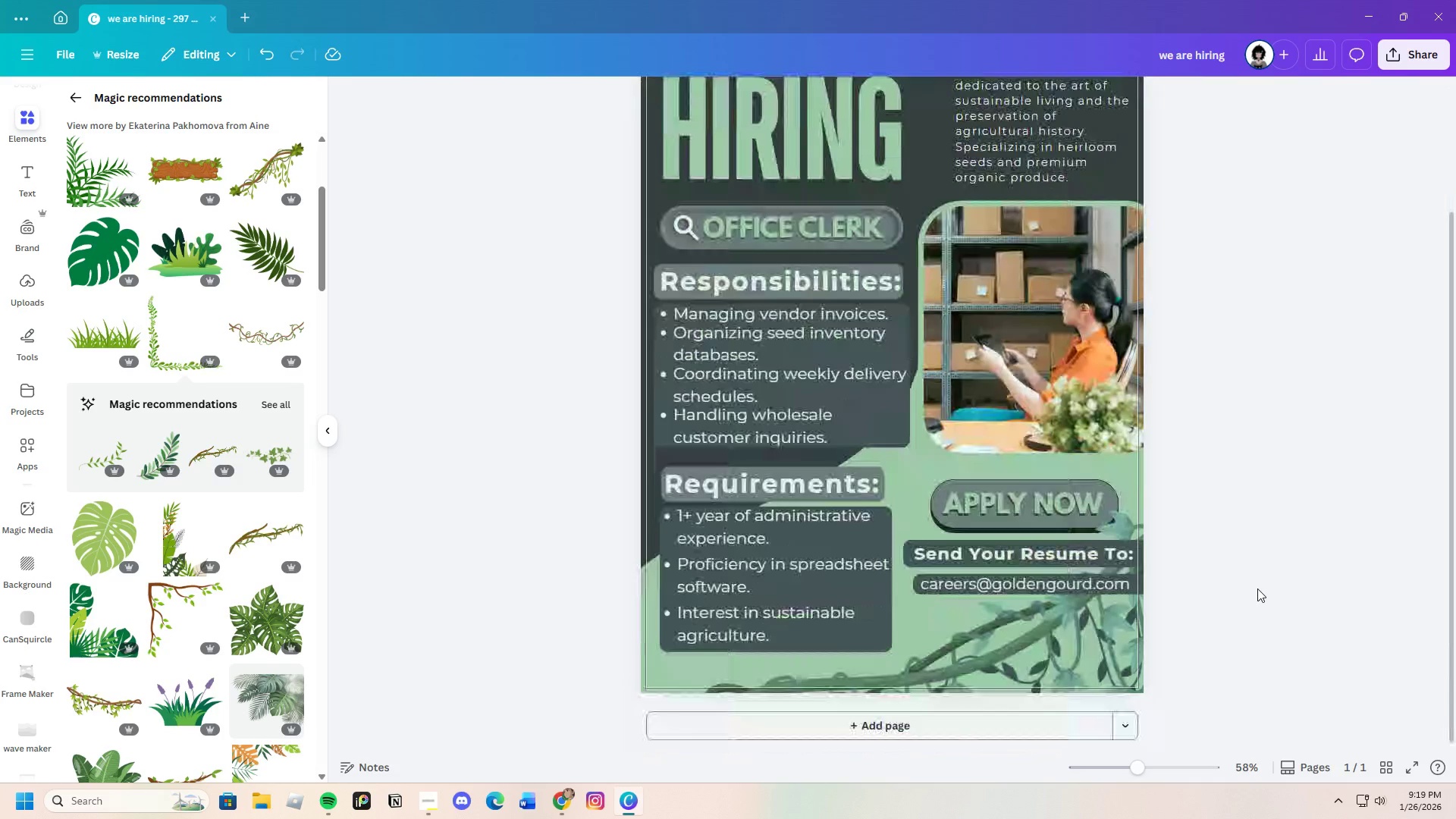 
scroll: coordinate [1257, 588], scroll_direction: up, amount: 1.0
 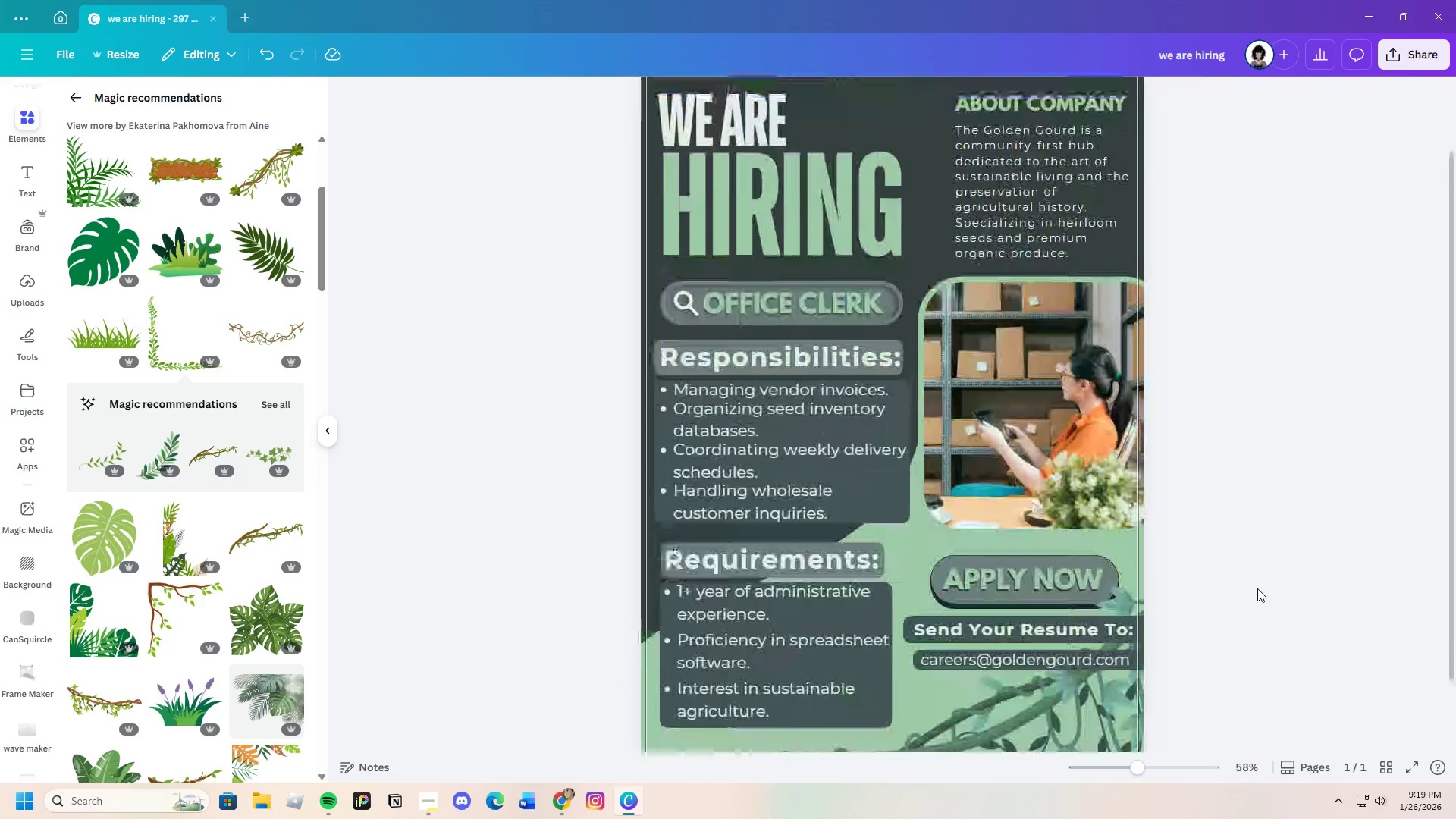 
scroll: coordinate [1257, 588], scroll_direction: down, amount: 3.0
 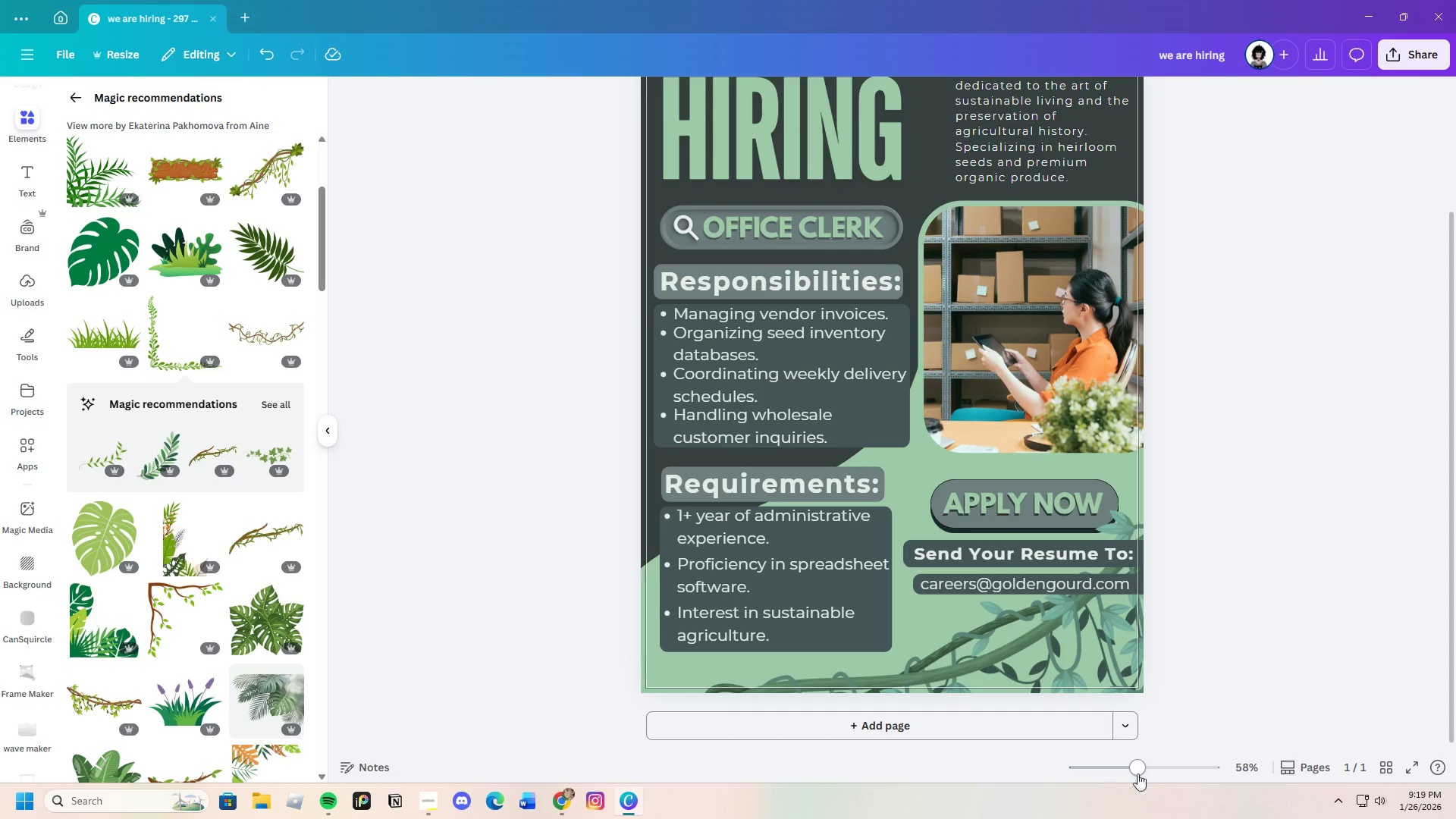 
left_click_drag(start_coordinate=[1138, 774], to_coordinate=[1134, 790])
 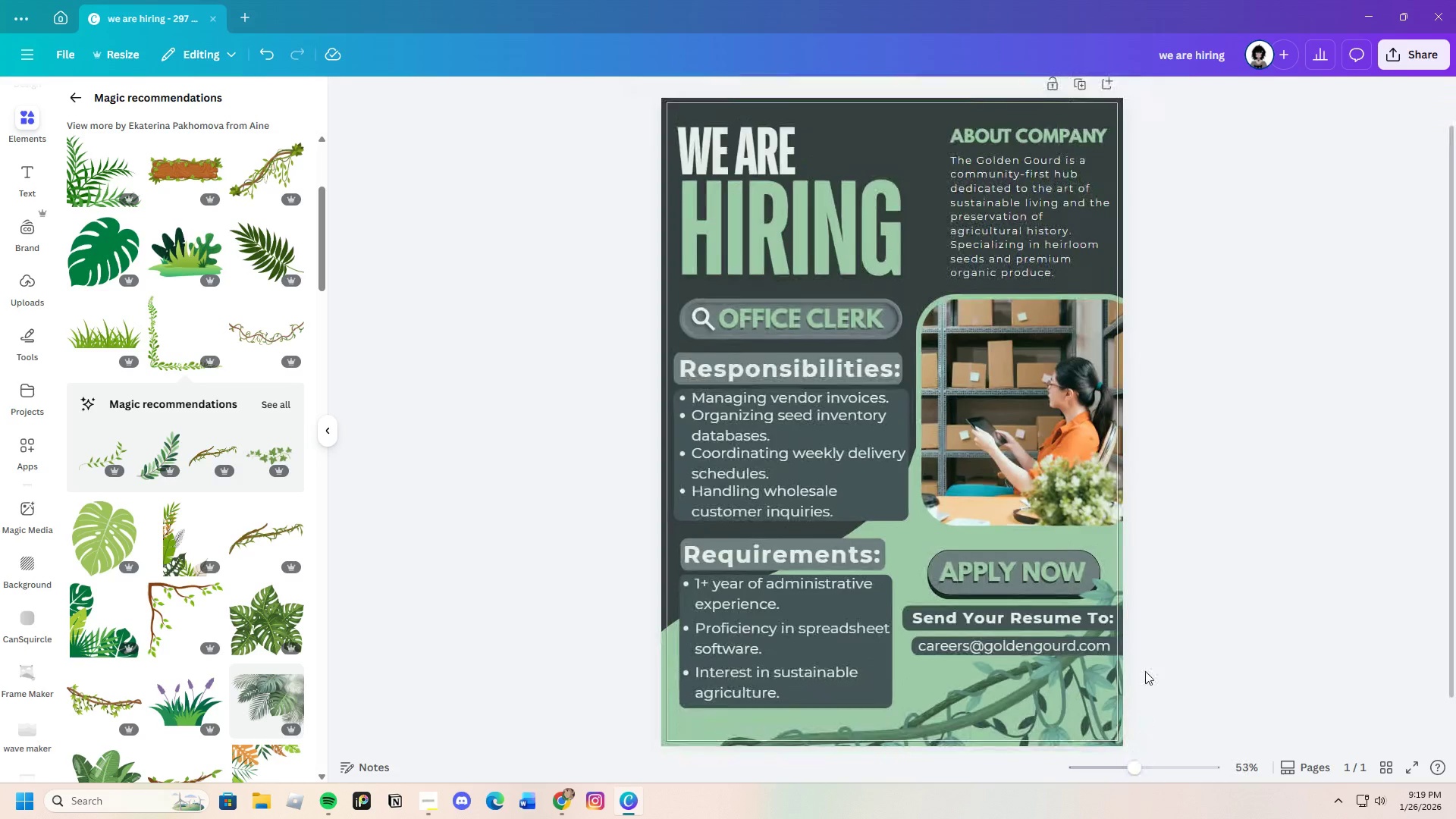 
scroll: coordinate [1145, 665], scroll_direction: down, amount: 1.0
 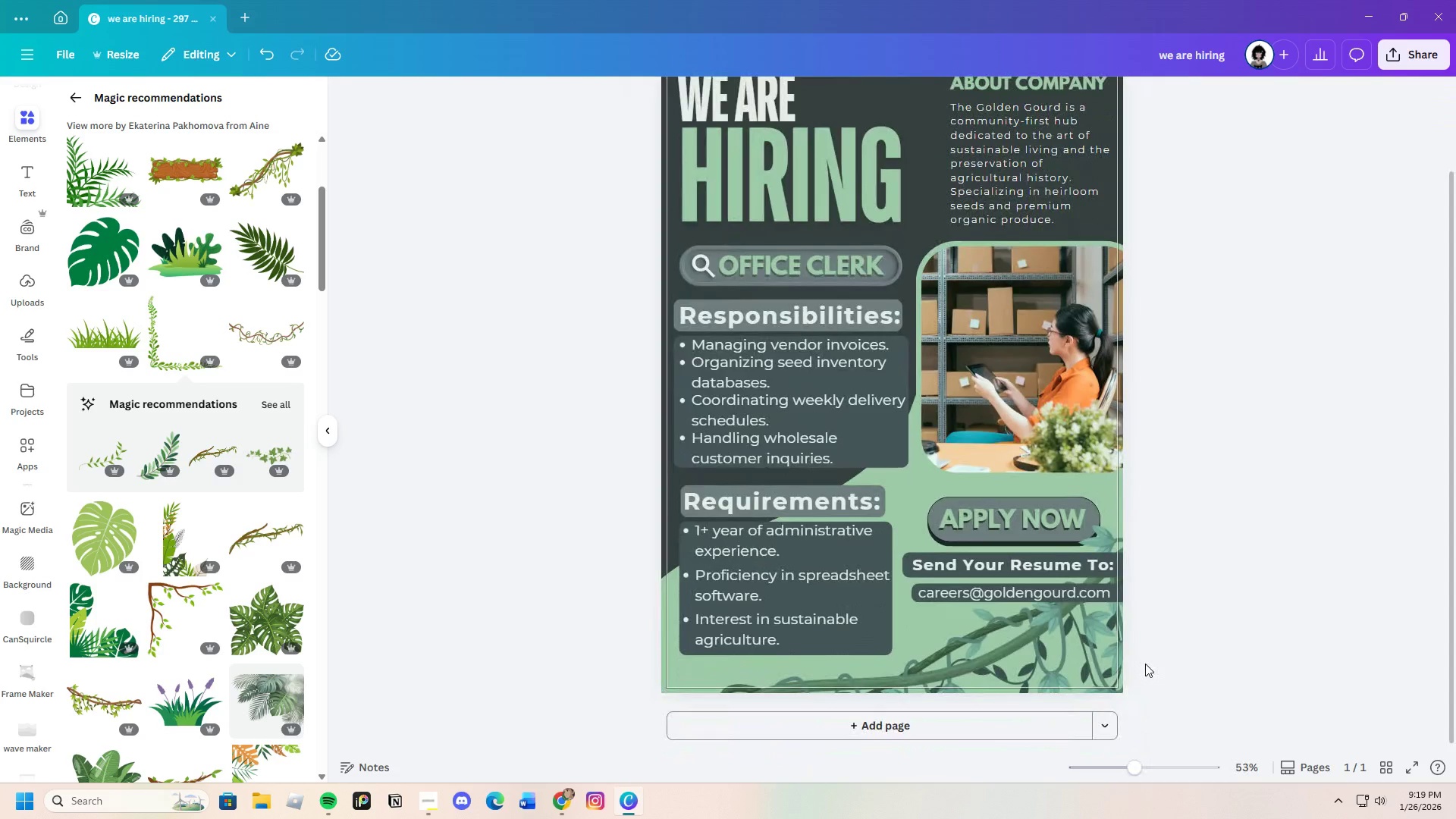 
scroll: coordinate [1147, 662], scroll_direction: up, amount: 1.0
 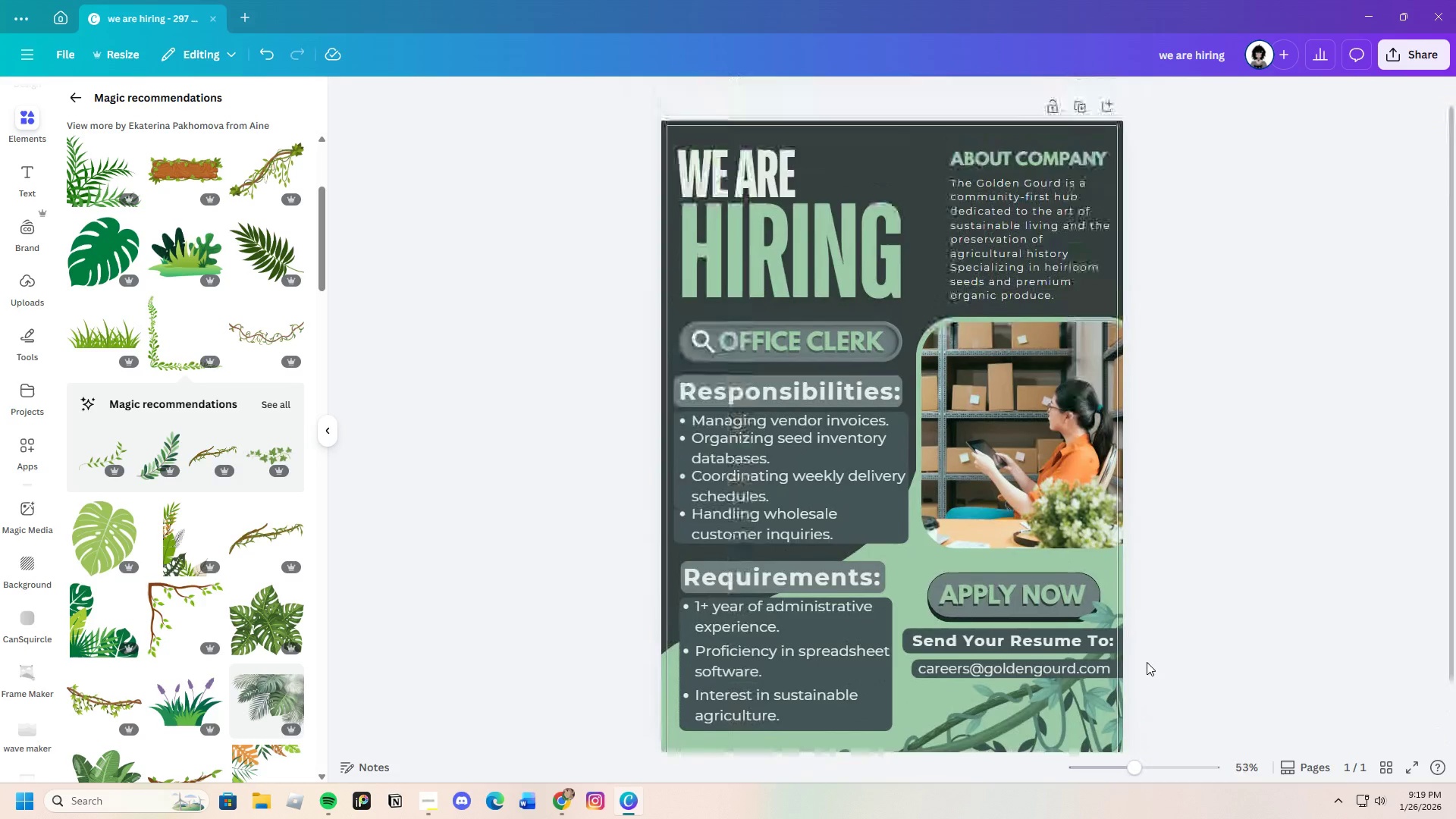 
scroll: coordinate [1147, 662], scroll_direction: none, amount: 0.0
 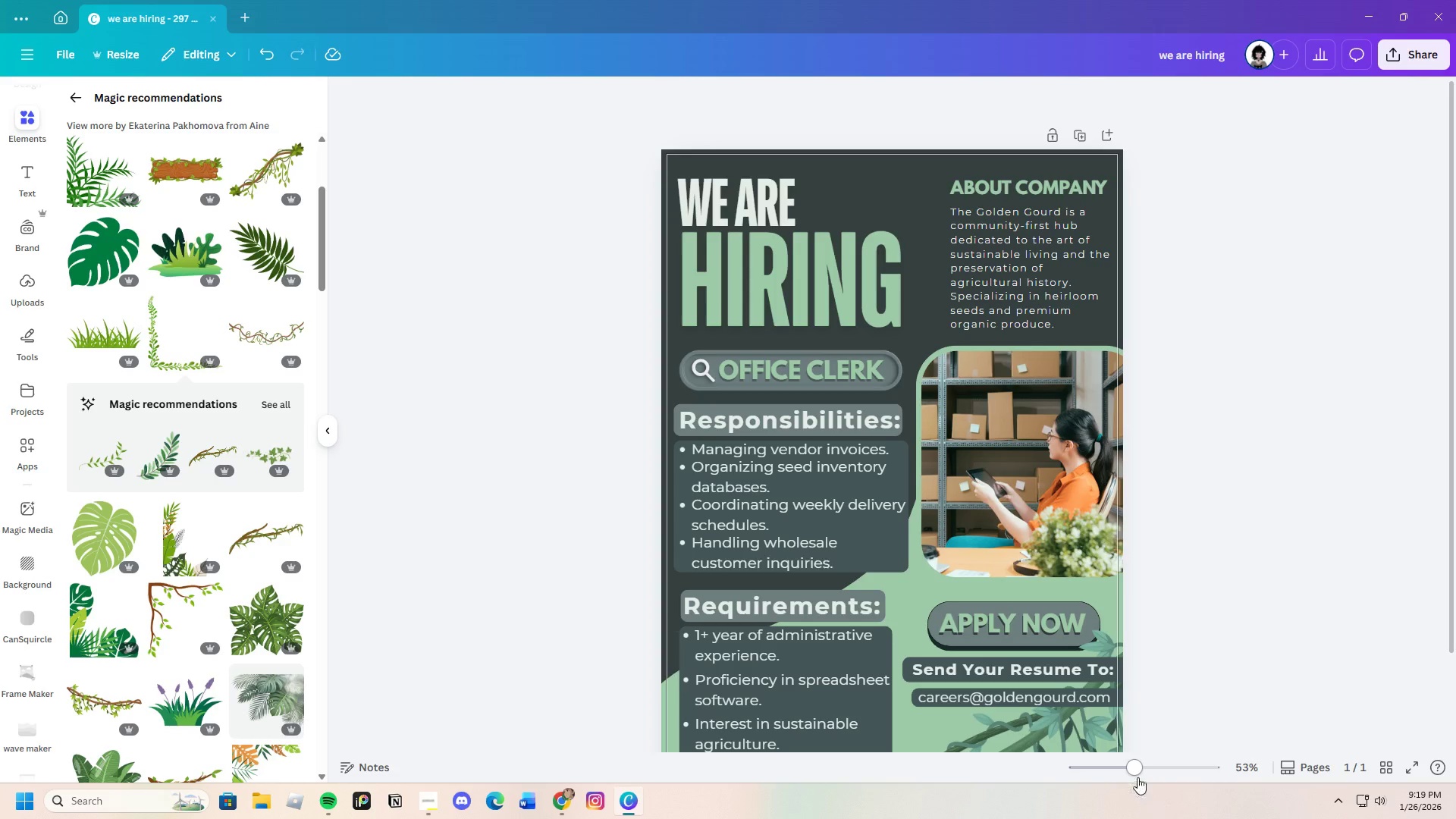 
left_click_drag(start_coordinate=[1137, 776], to_coordinate=[1132, 781])
 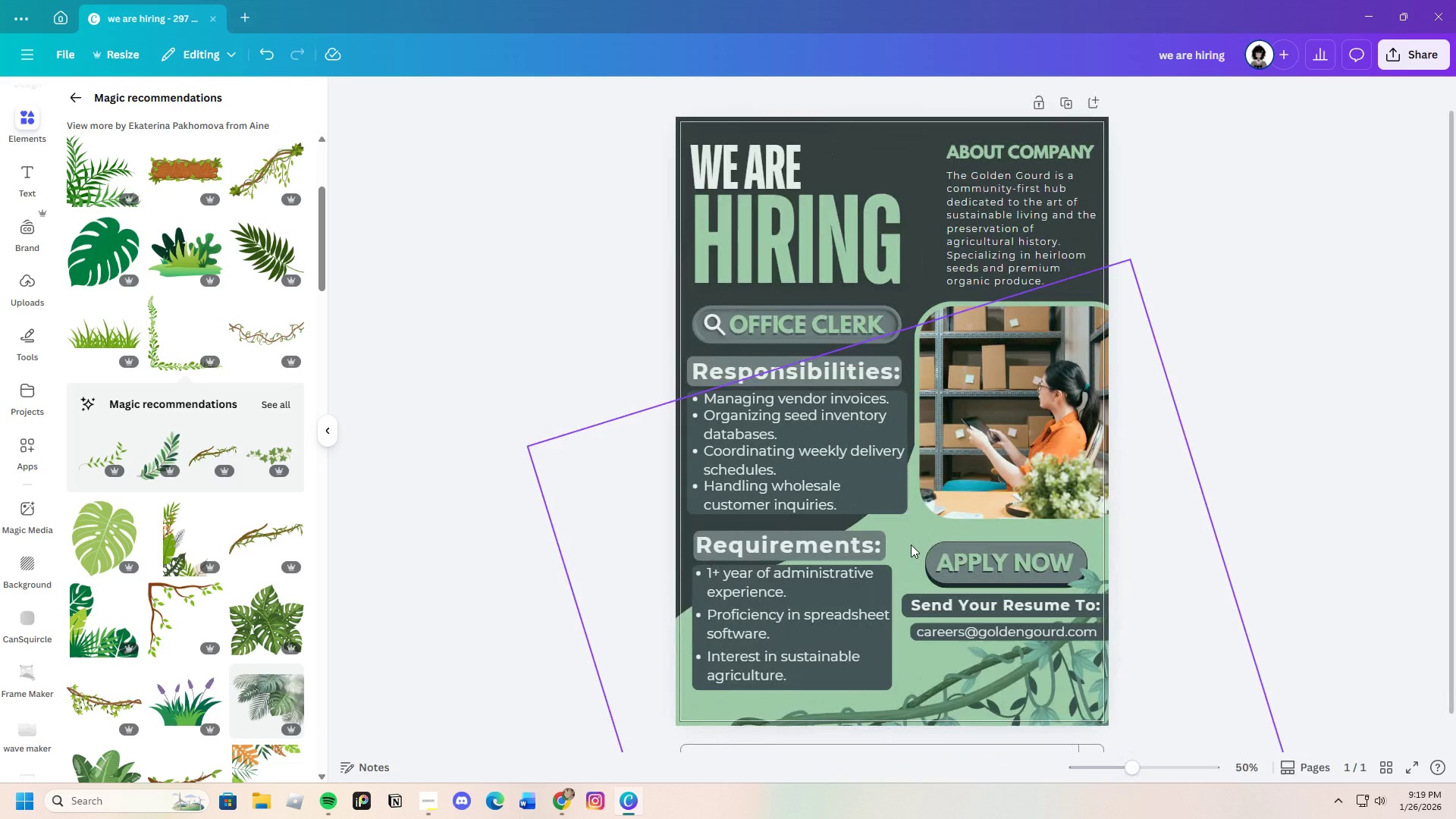 
left_click([910, 543])
 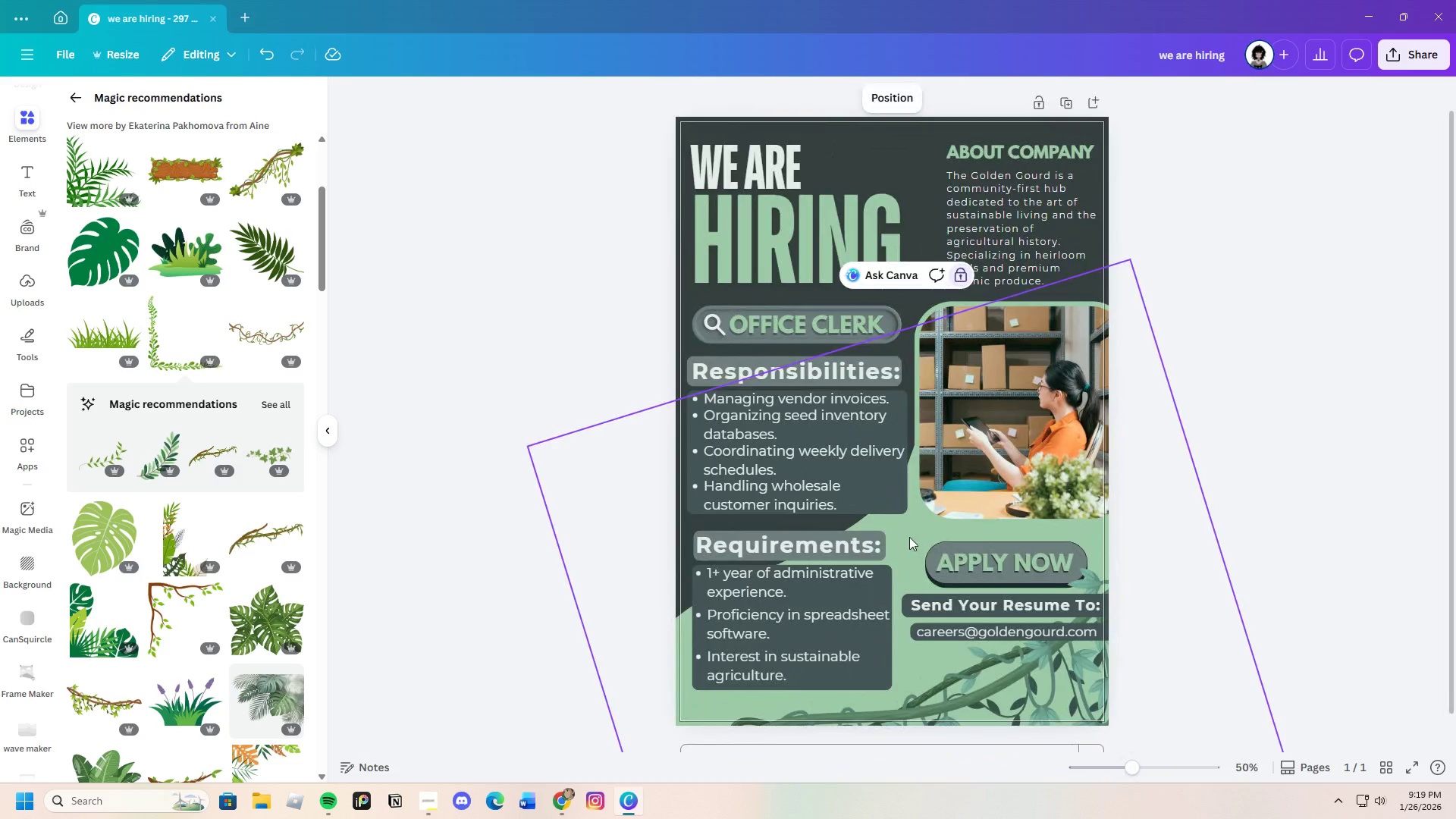 
left_click_drag(start_coordinate=[909, 537], to_coordinate=[957, 579])
 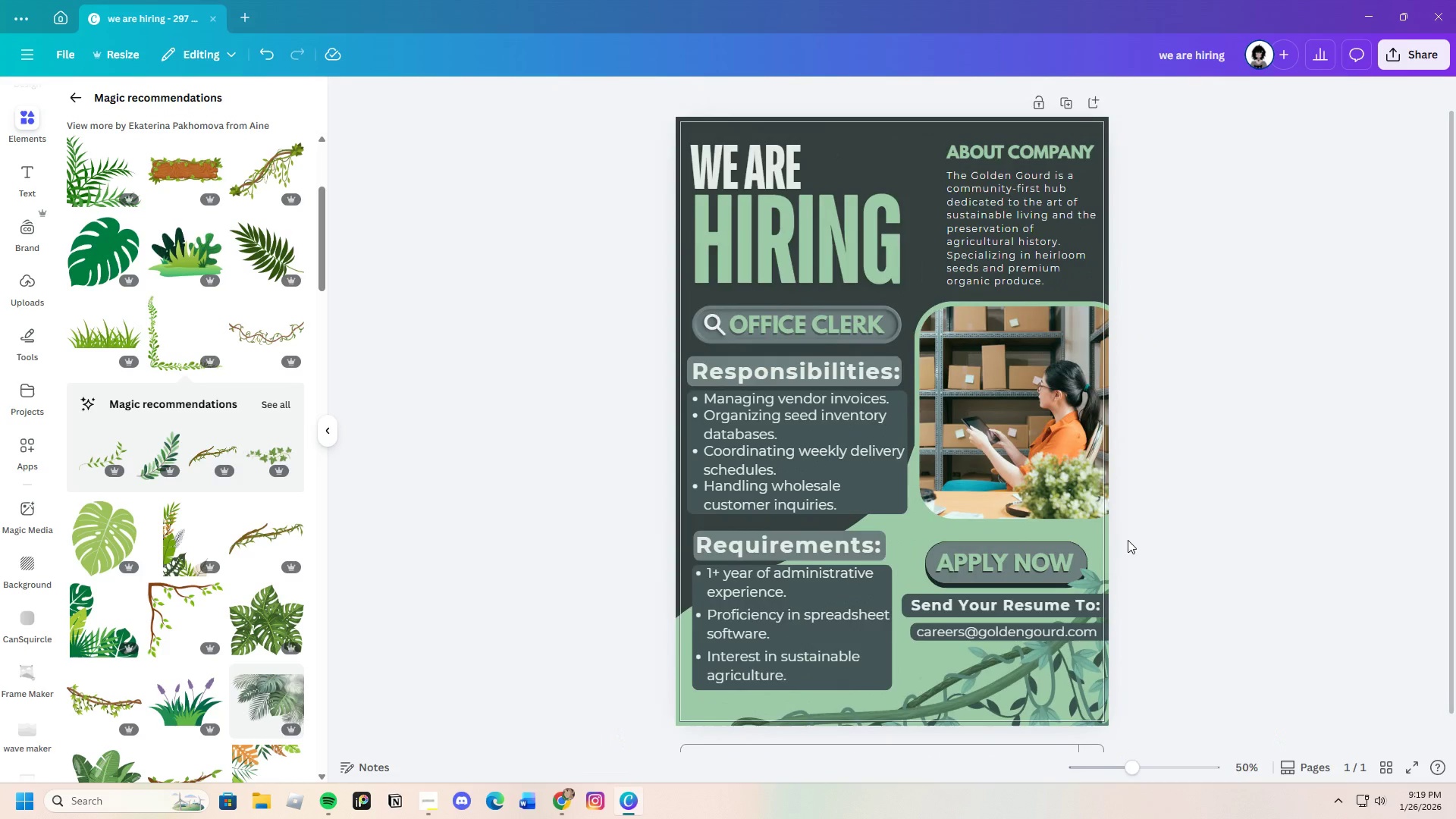 
left_click([1097, 541])
 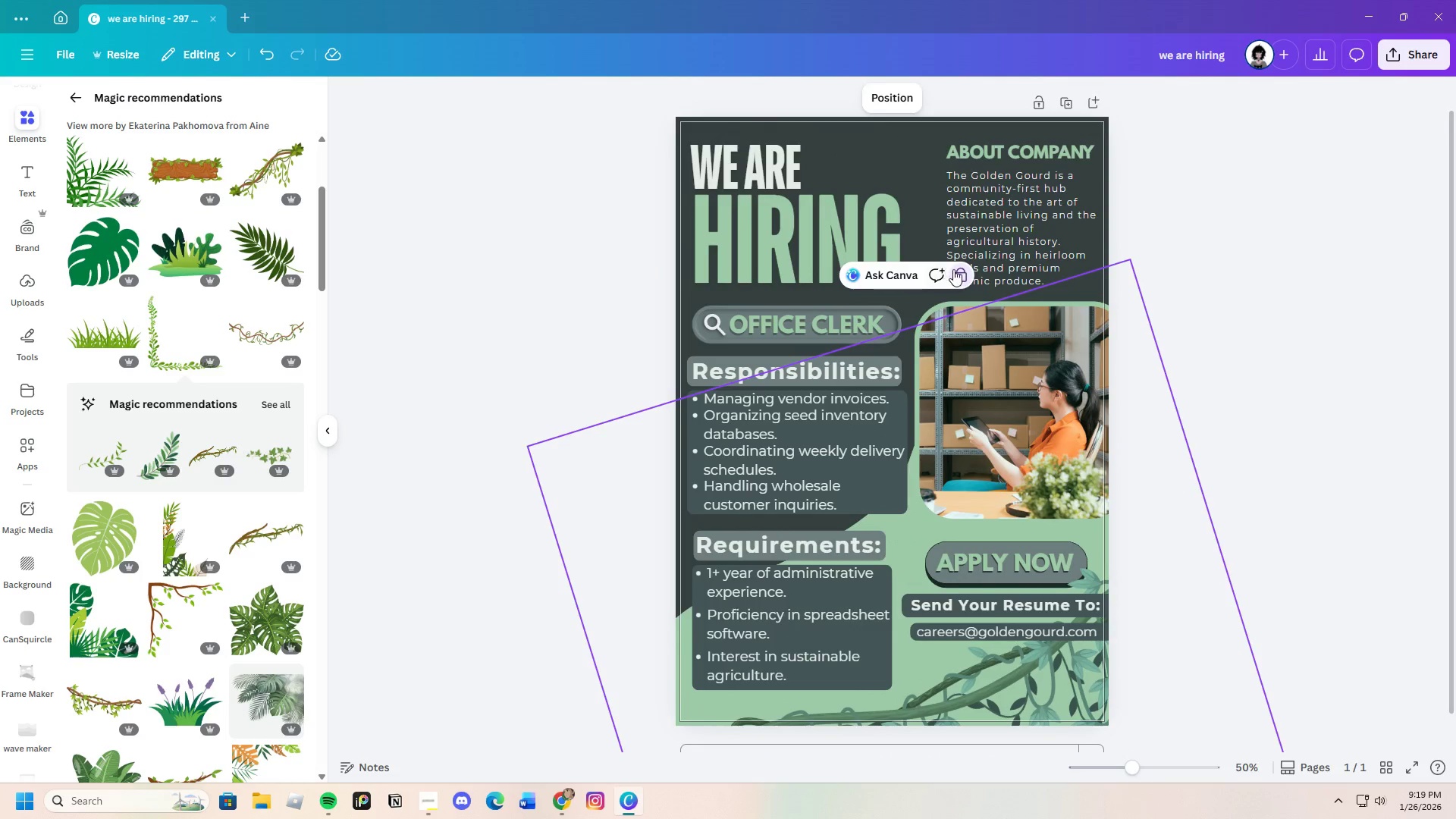 
left_click([963, 277])
 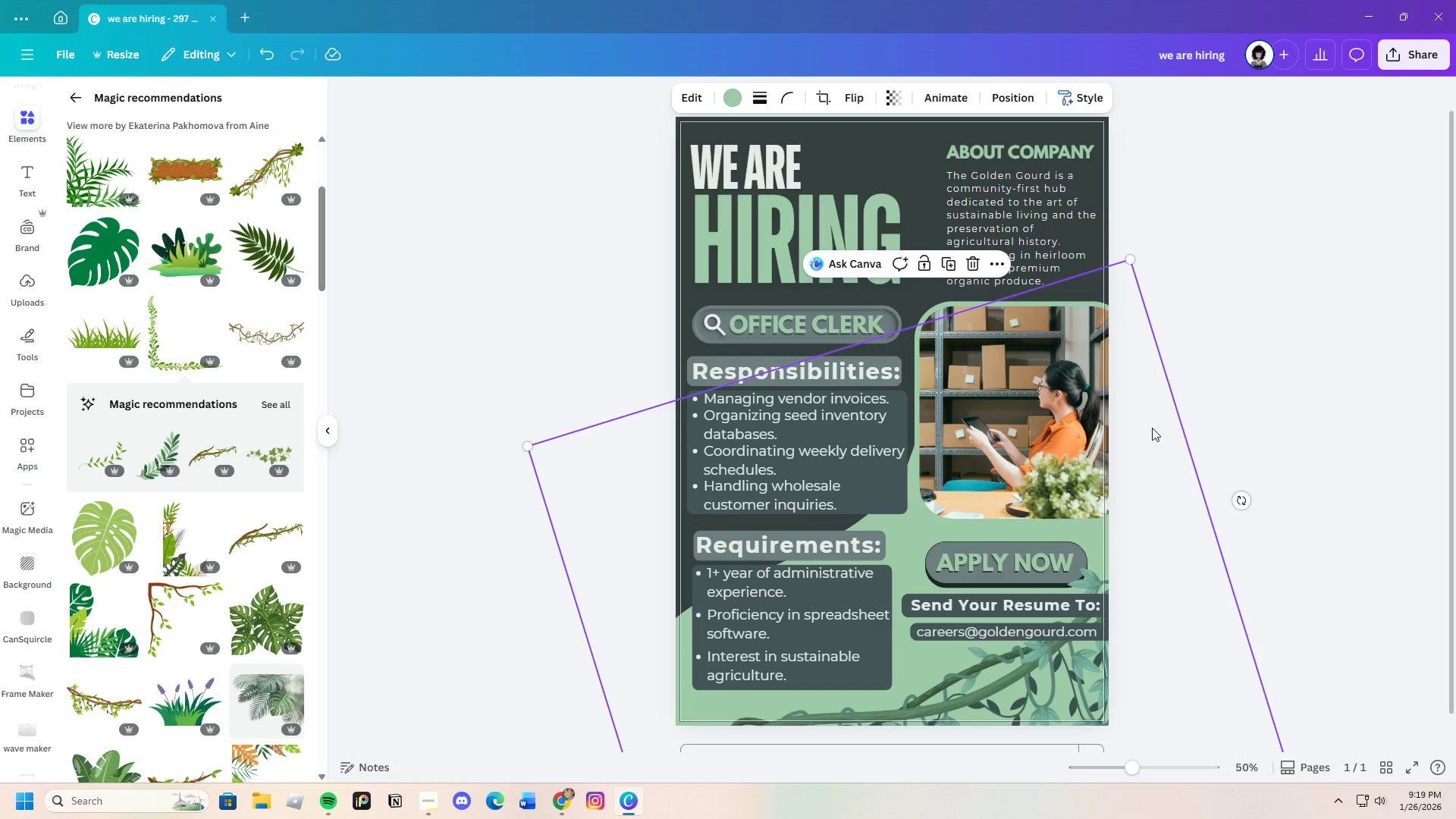 
left_click_drag(start_coordinate=[1158, 440], to_coordinate=[1122, 554])
 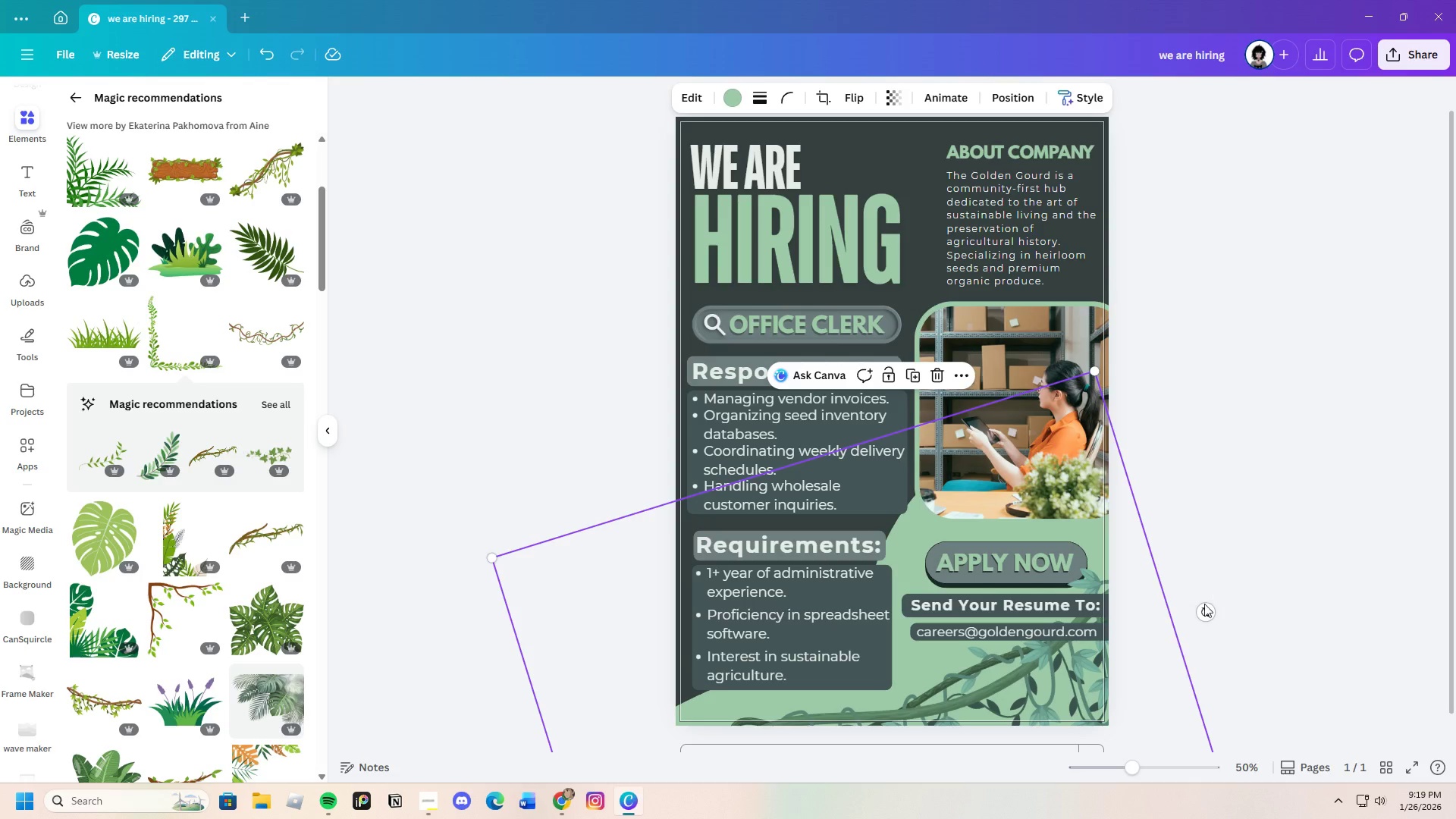 
left_click_drag(start_coordinate=[1203, 612], to_coordinate=[1207, 574])
 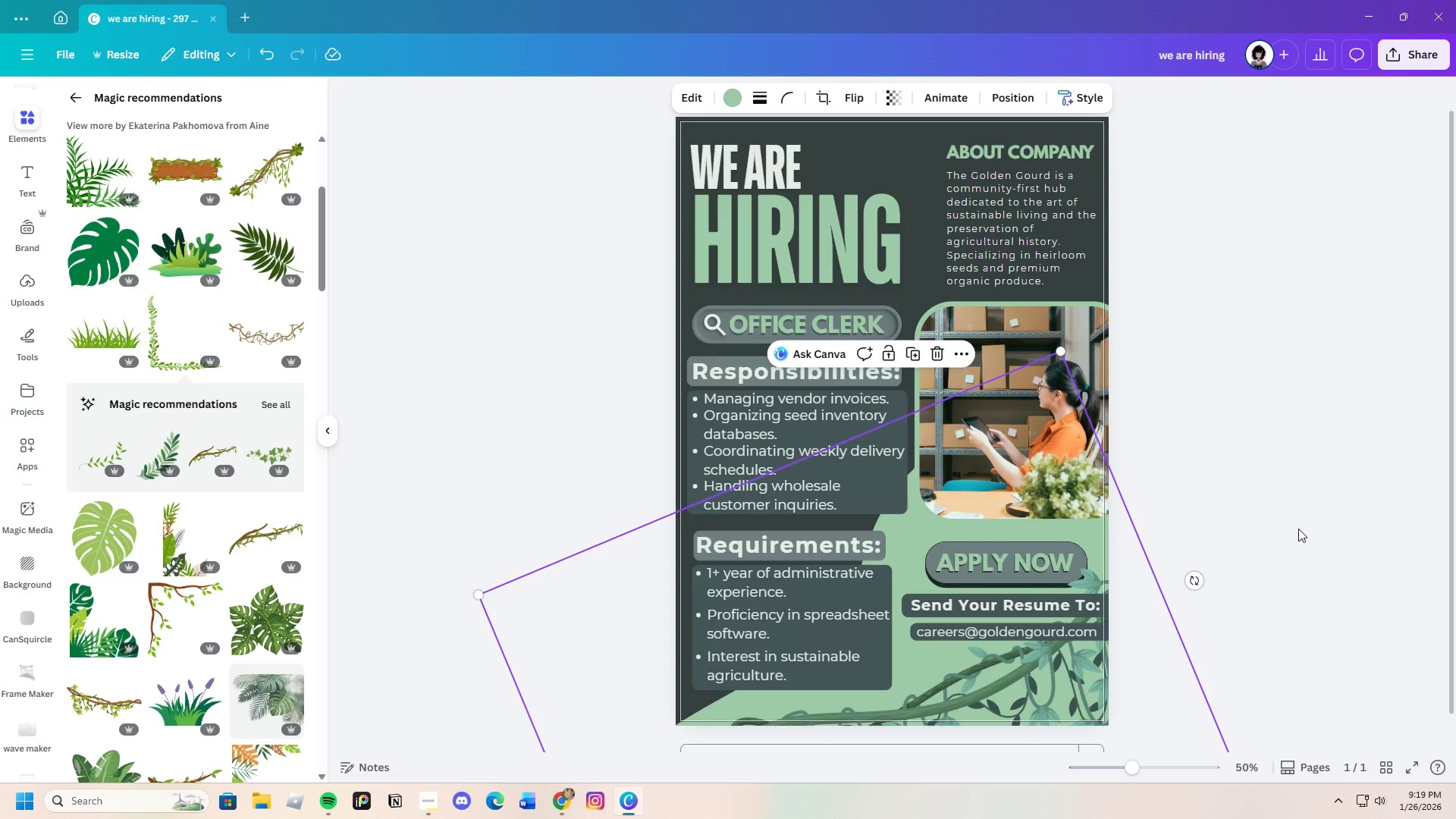 
left_click([1301, 526])
 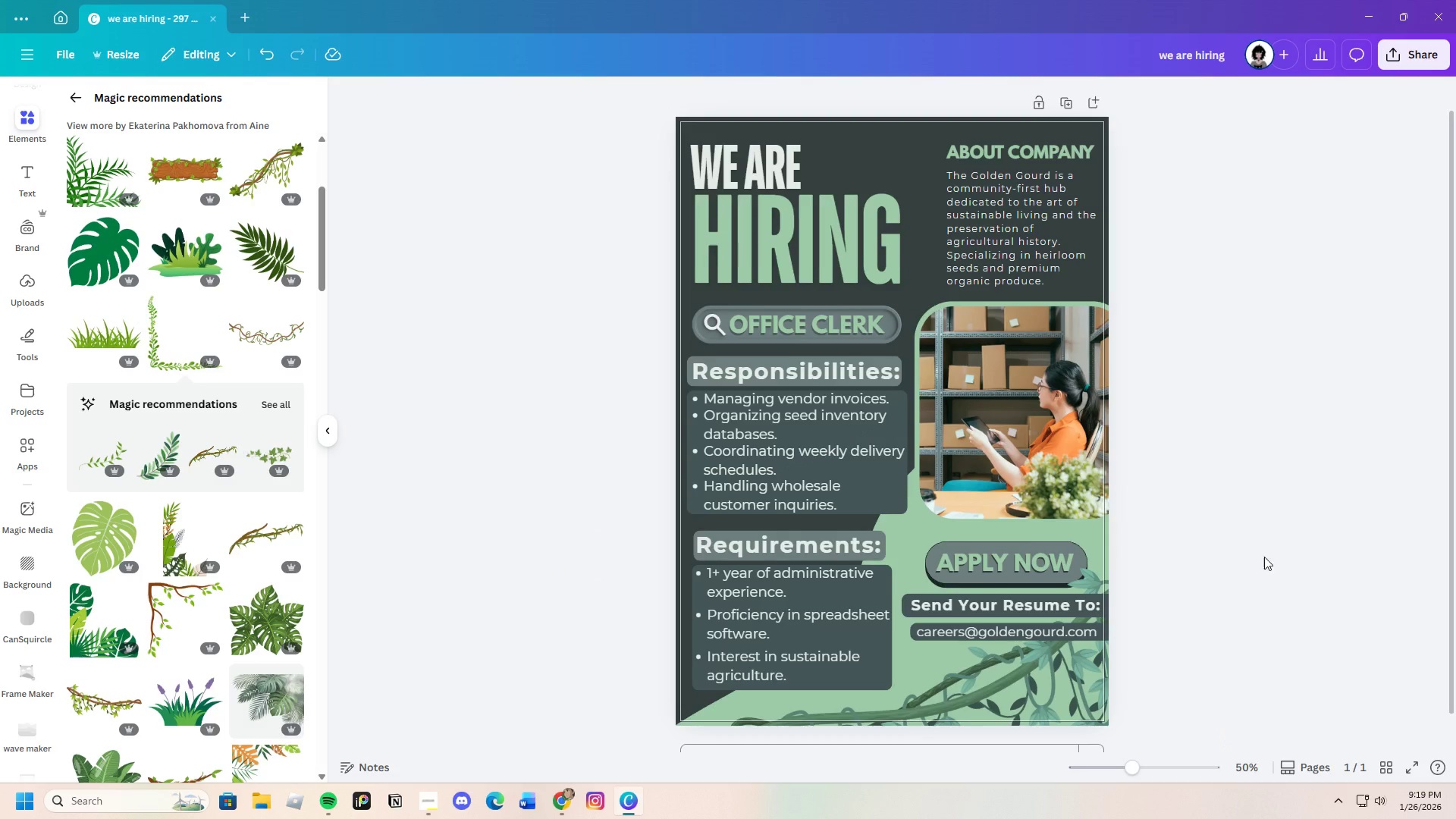 
scroll: coordinate [1262, 557], scroll_direction: down, amount: 3.0
 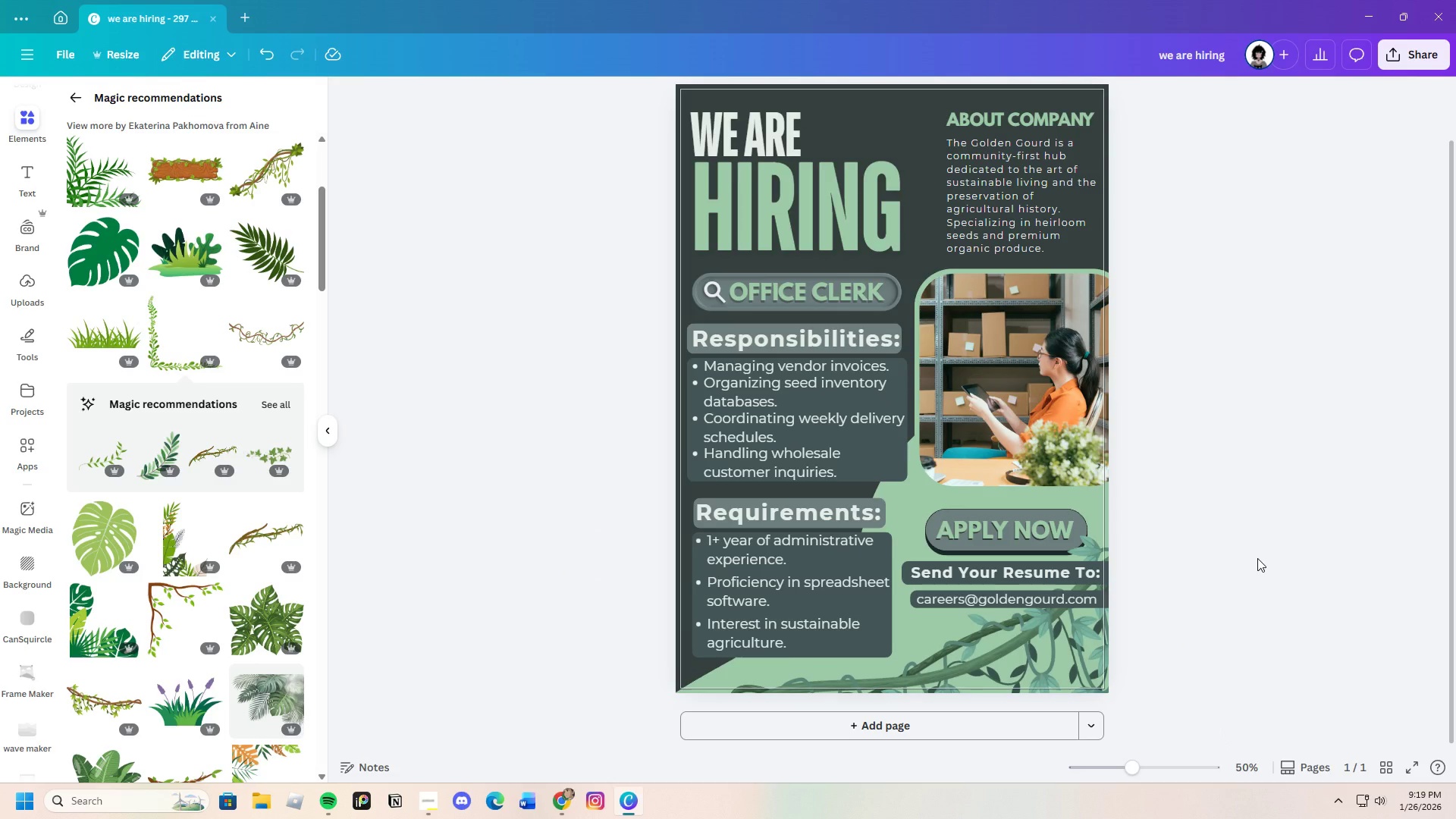 
scroll: coordinate [1257, 558], scroll_direction: up, amount: 1.0
 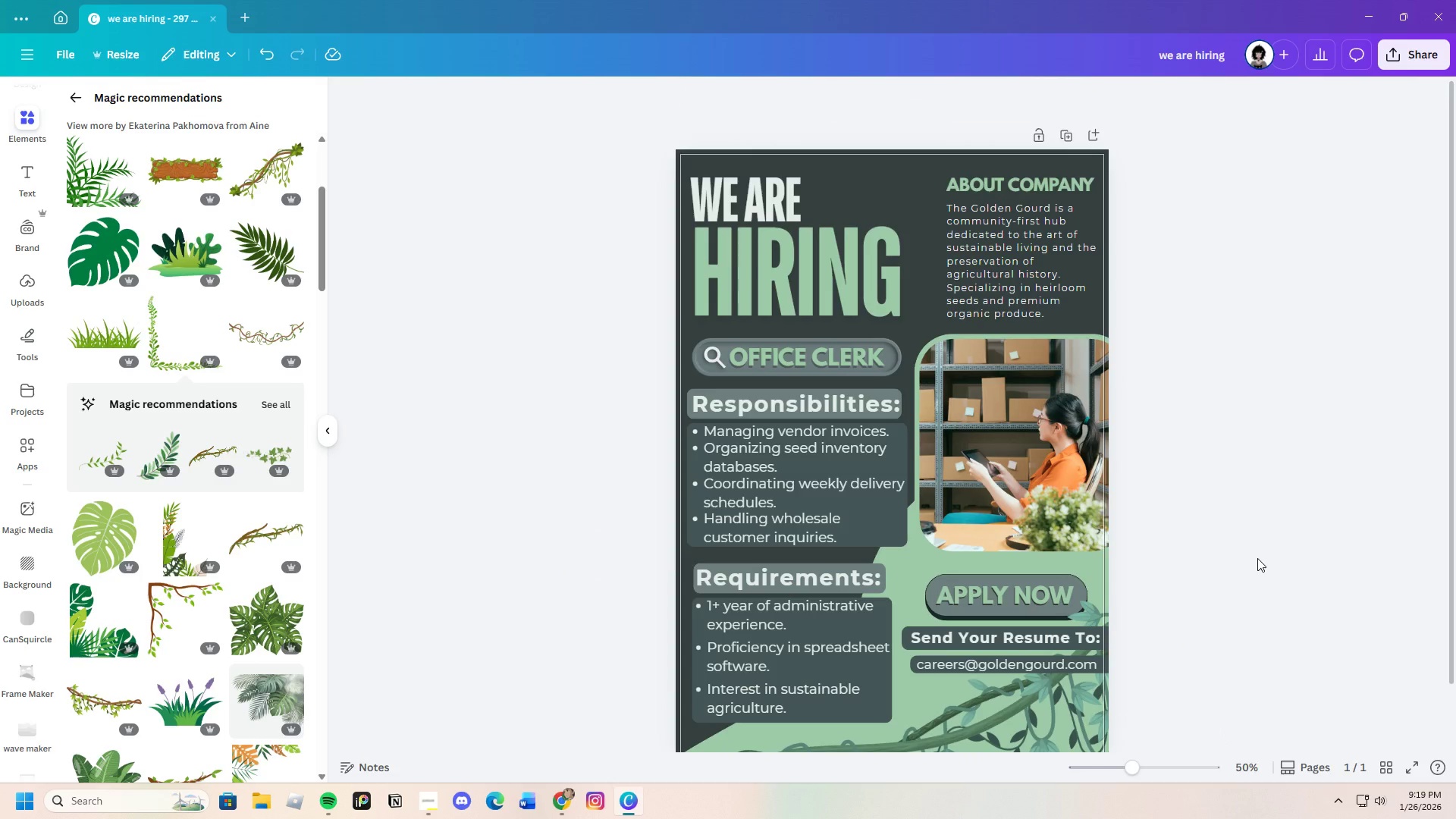 
scroll: coordinate [1257, 558], scroll_direction: down, amount: 1.0
 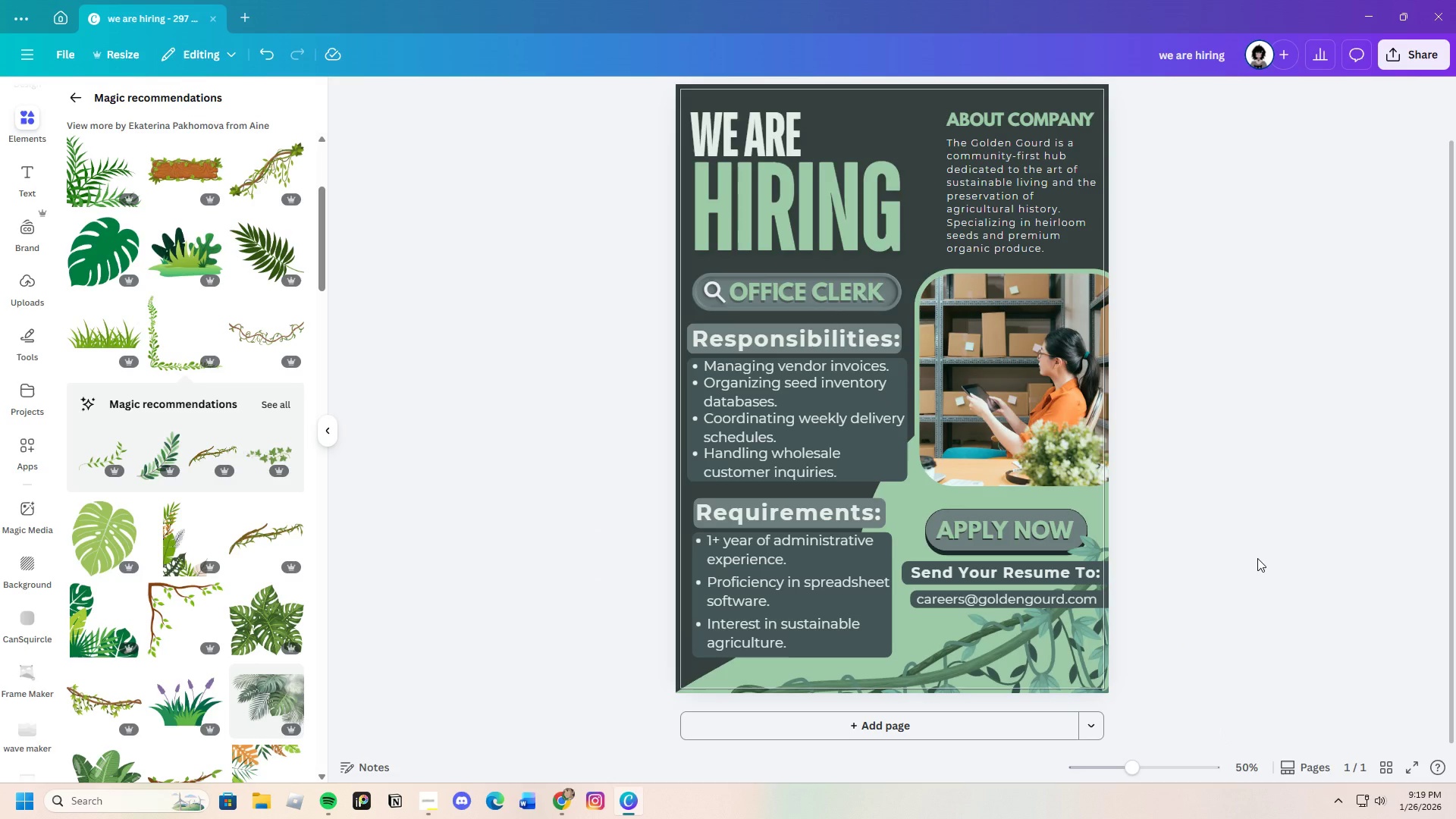 
scroll: coordinate [1257, 558], scroll_direction: up, amount: 2.0
 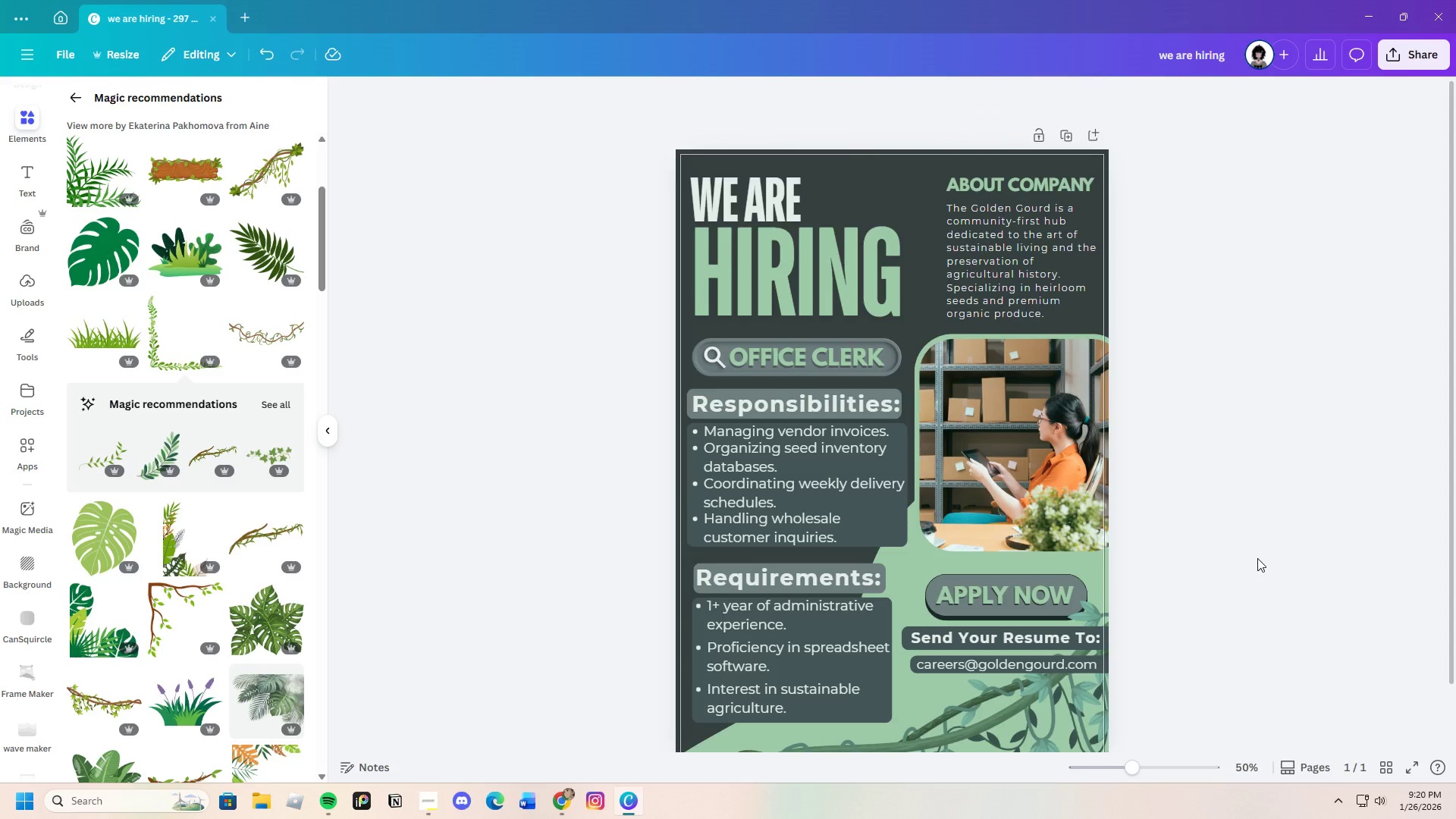 
scroll: coordinate [1257, 558], scroll_direction: down, amount: 2.0
 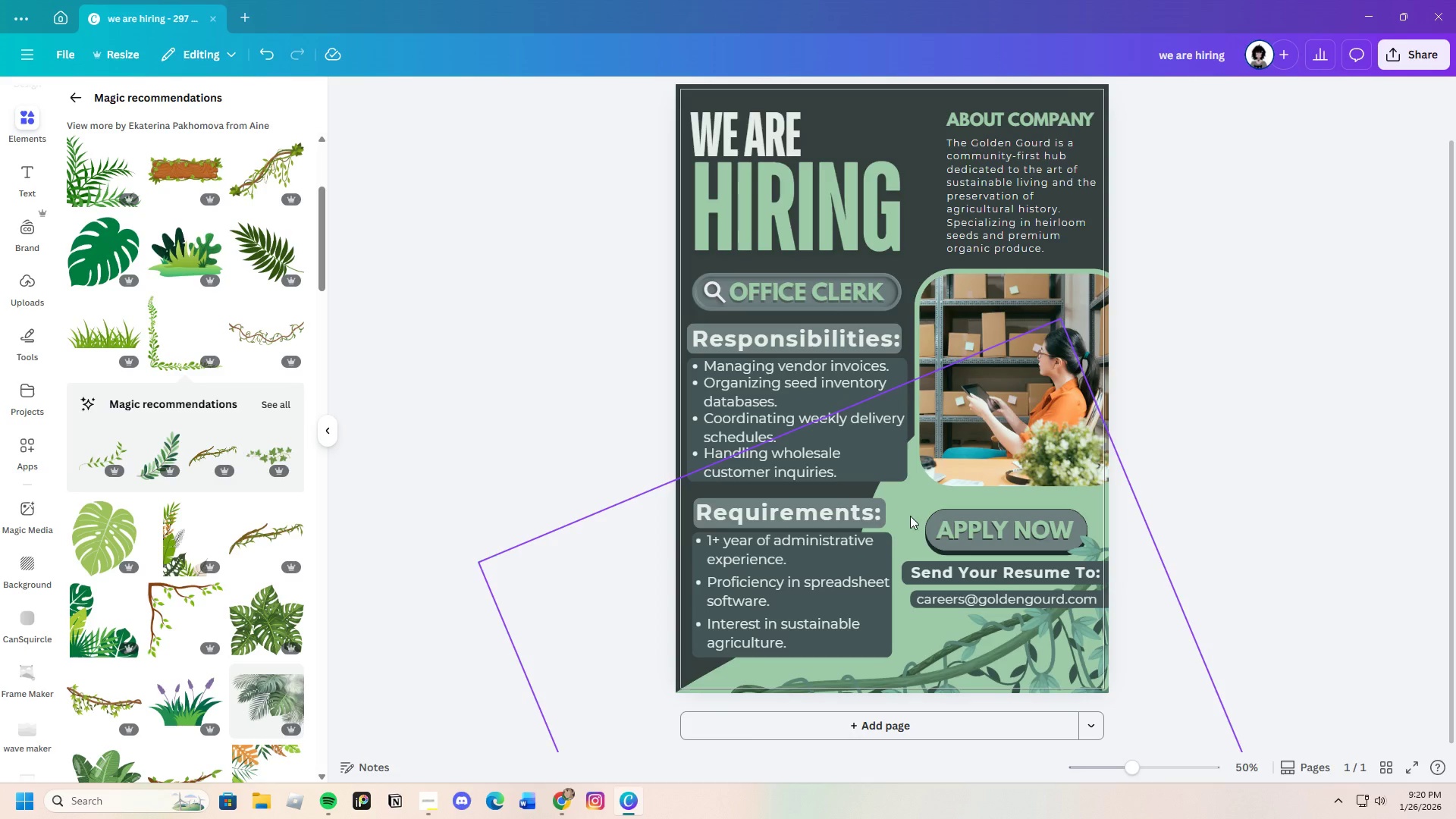 
left_click([907, 509])
 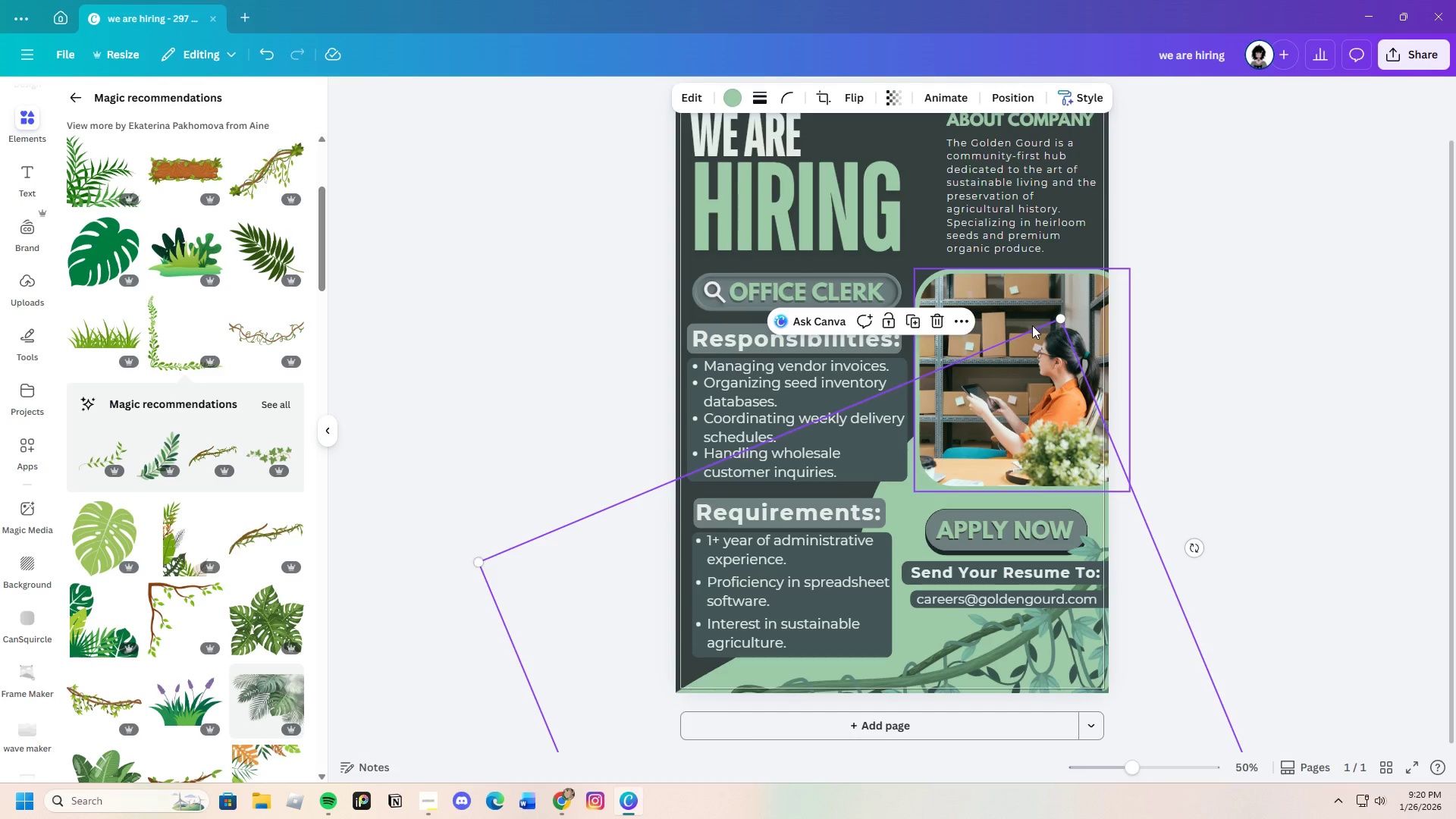 
left_click_drag(start_coordinate=[1062, 317], to_coordinate=[1221, 304])
 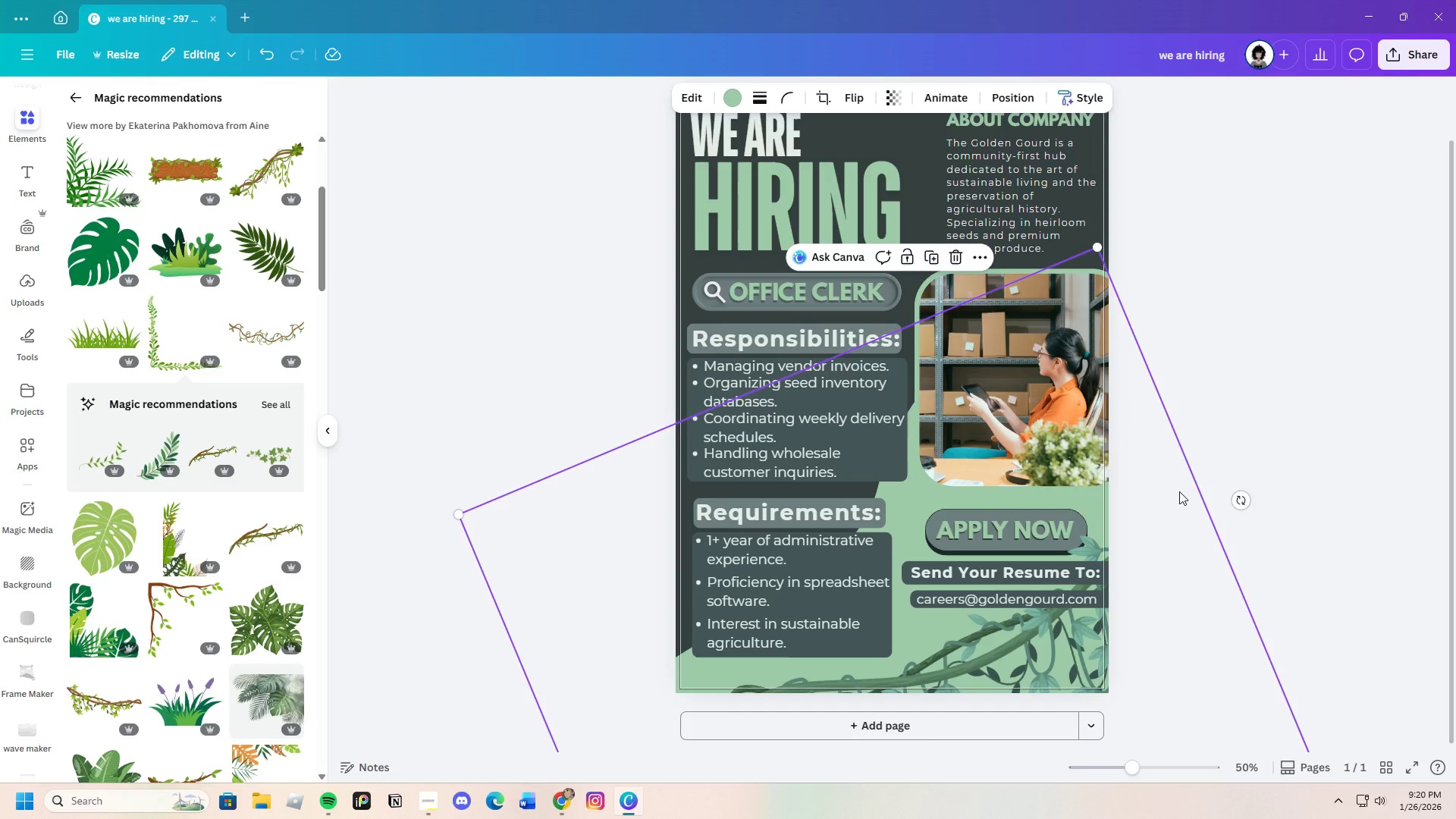 
left_click_drag(start_coordinate=[1180, 491], to_coordinate=[1219, 501])
 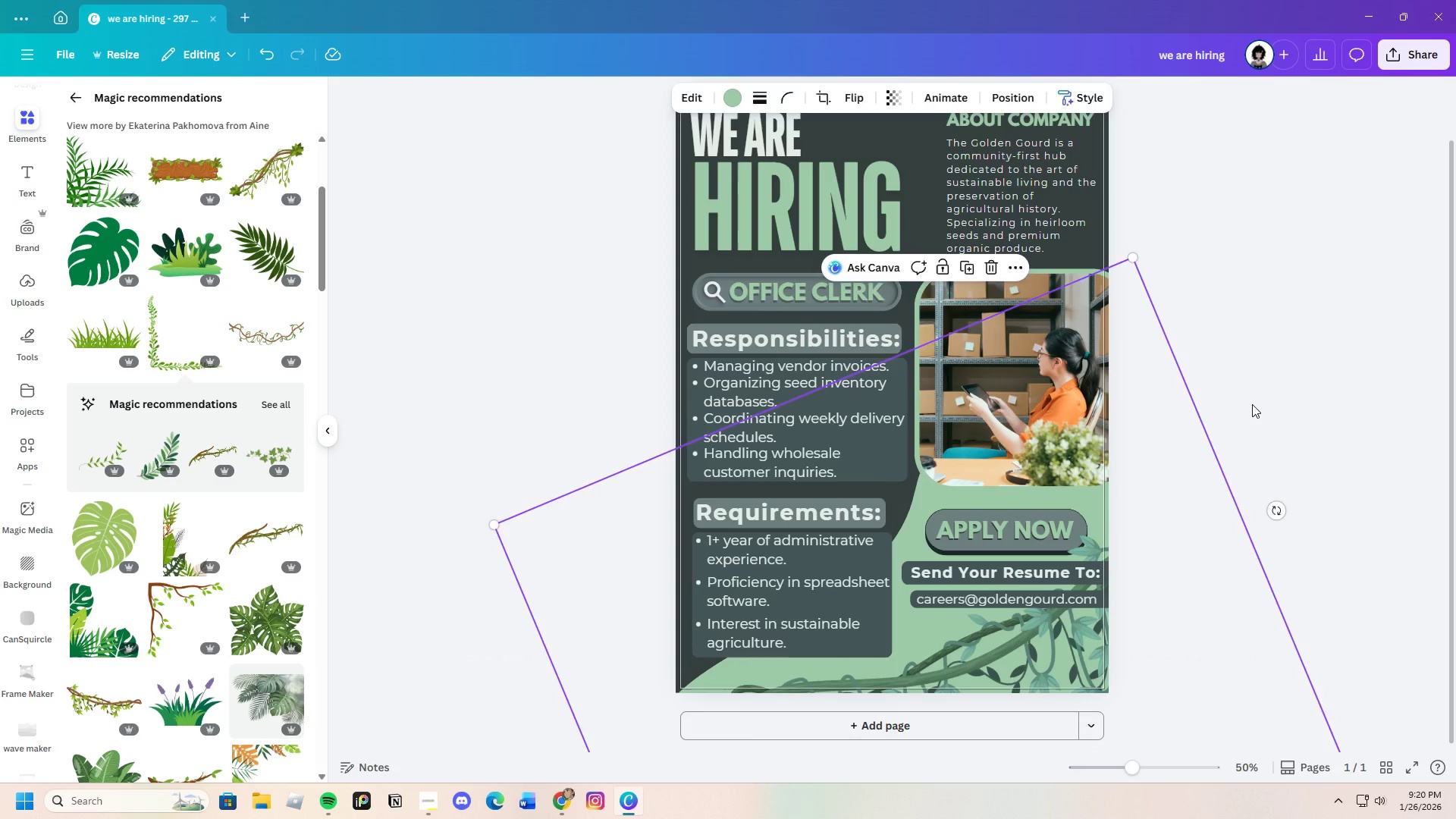 
left_click([1252, 403])
 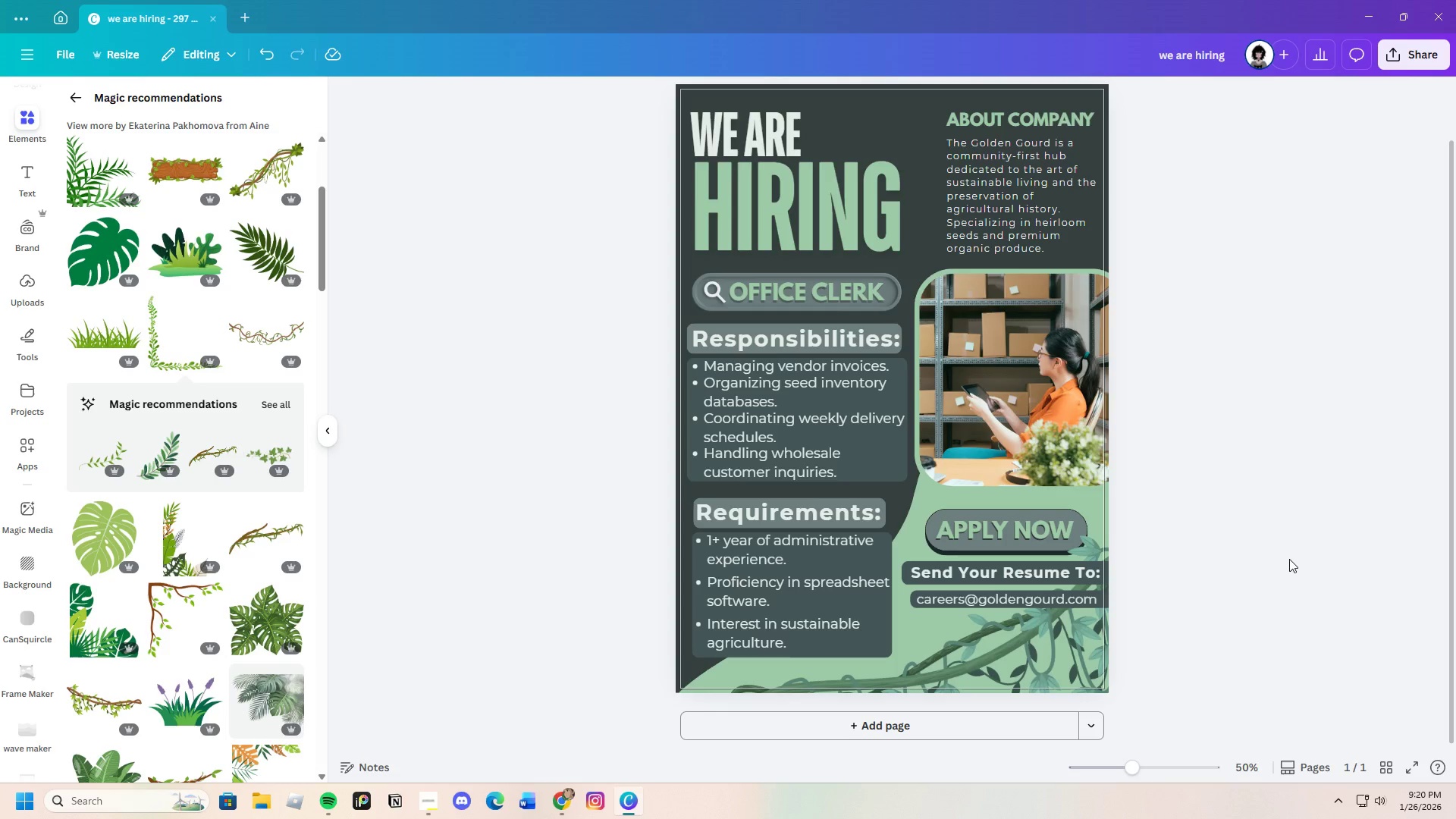 
scroll: coordinate [1268, 587], scroll_direction: down, amount: 1.0
 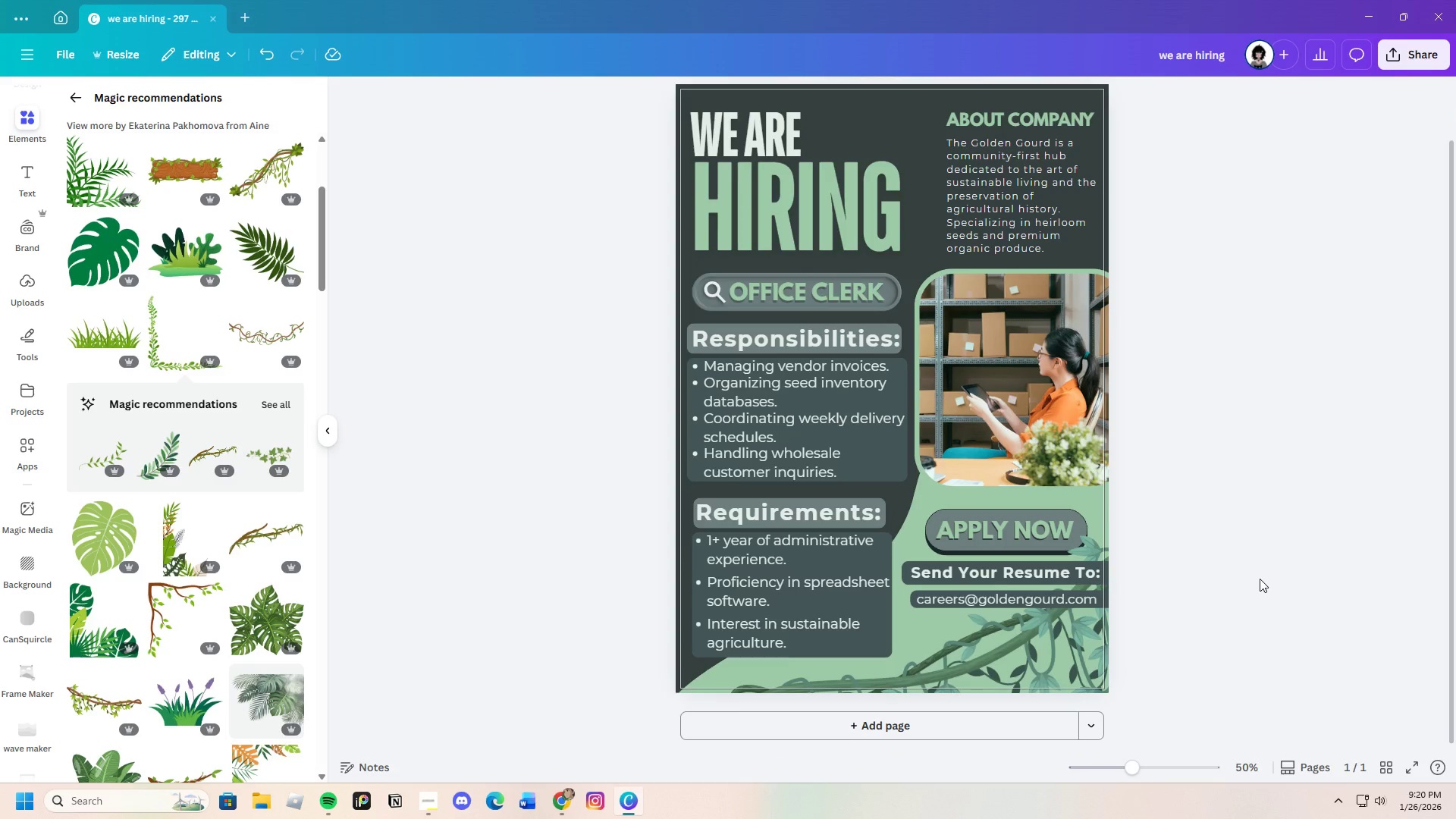 
scroll: coordinate [1260, 578], scroll_direction: up, amount: 2.0
 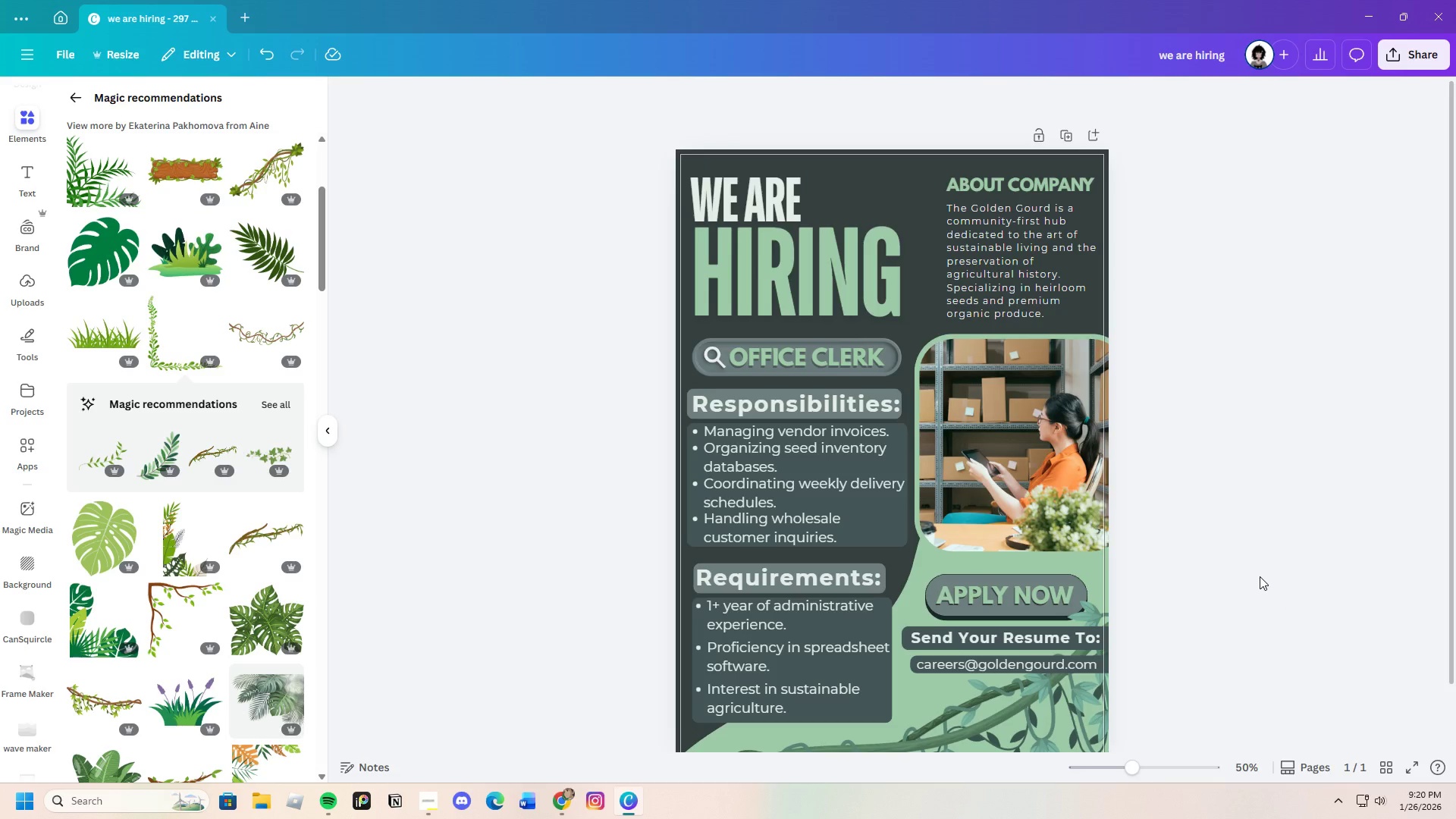 
scroll: coordinate [1259, 575], scroll_direction: down, amount: 2.0
 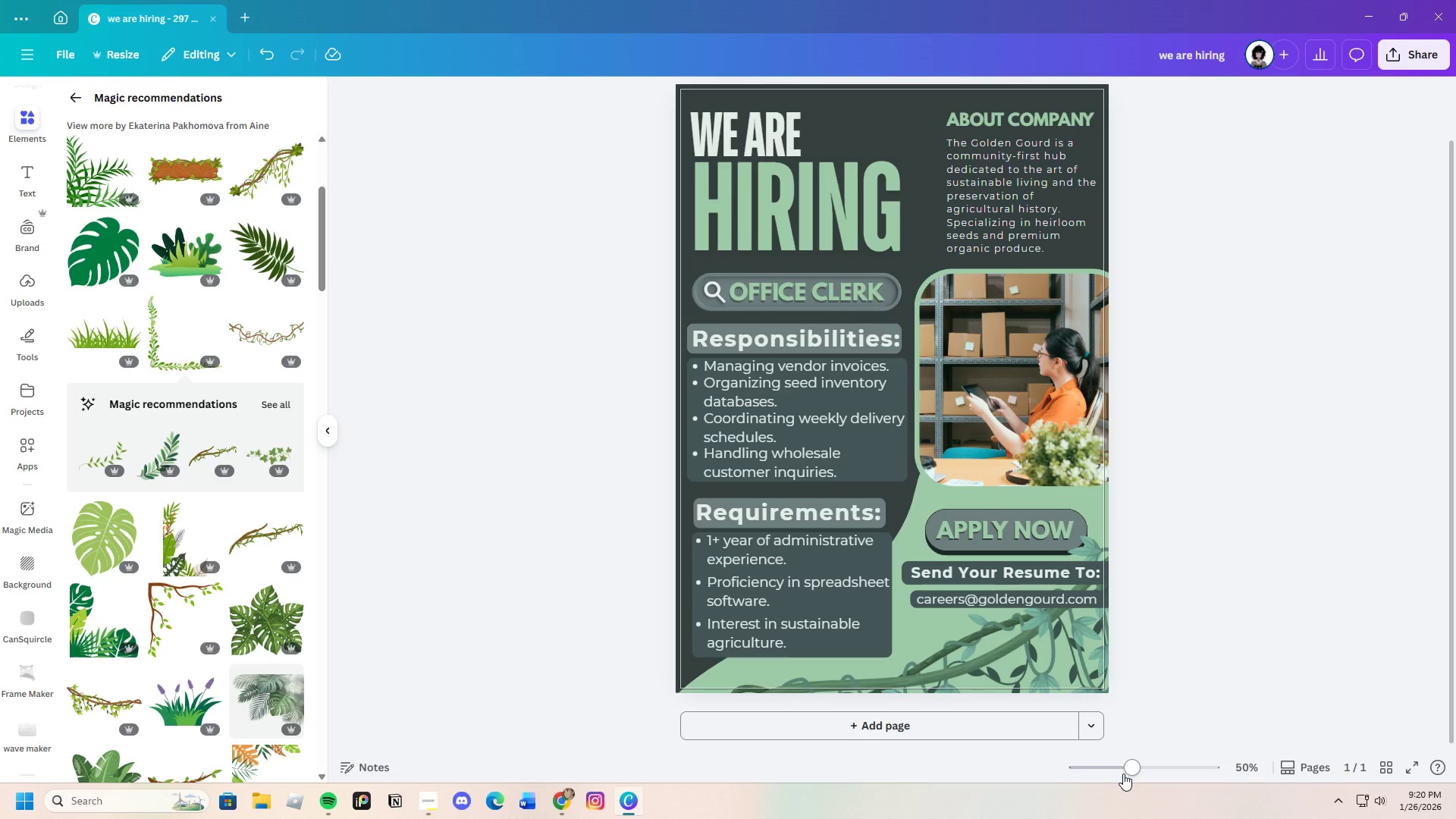 
left_click_drag(start_coordinate=[1125, 770], to_coordinate=[1134, 776])
 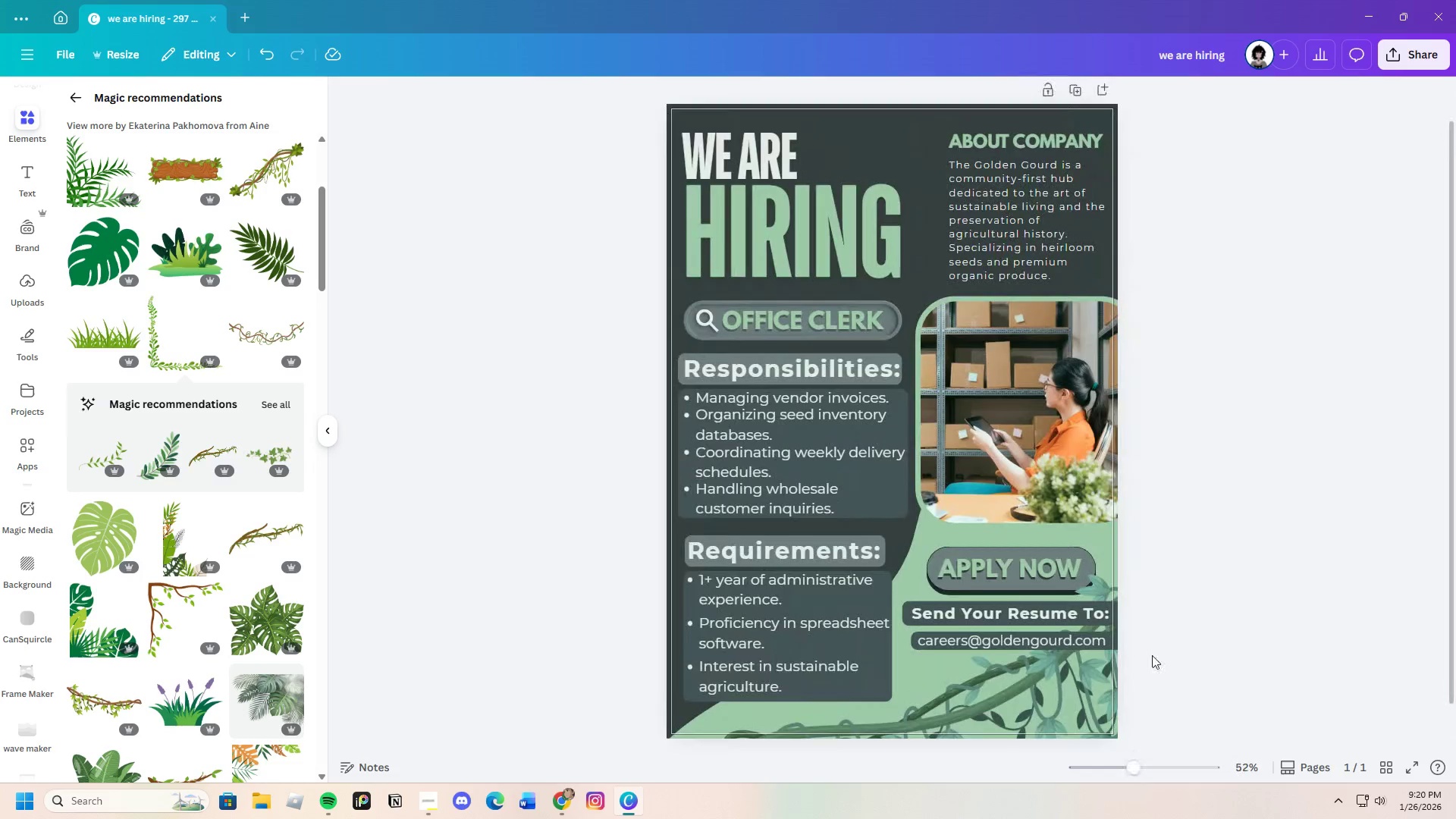 
scroll: coordinate [1152, 649], scroll_direction: none, amount: 0.0
 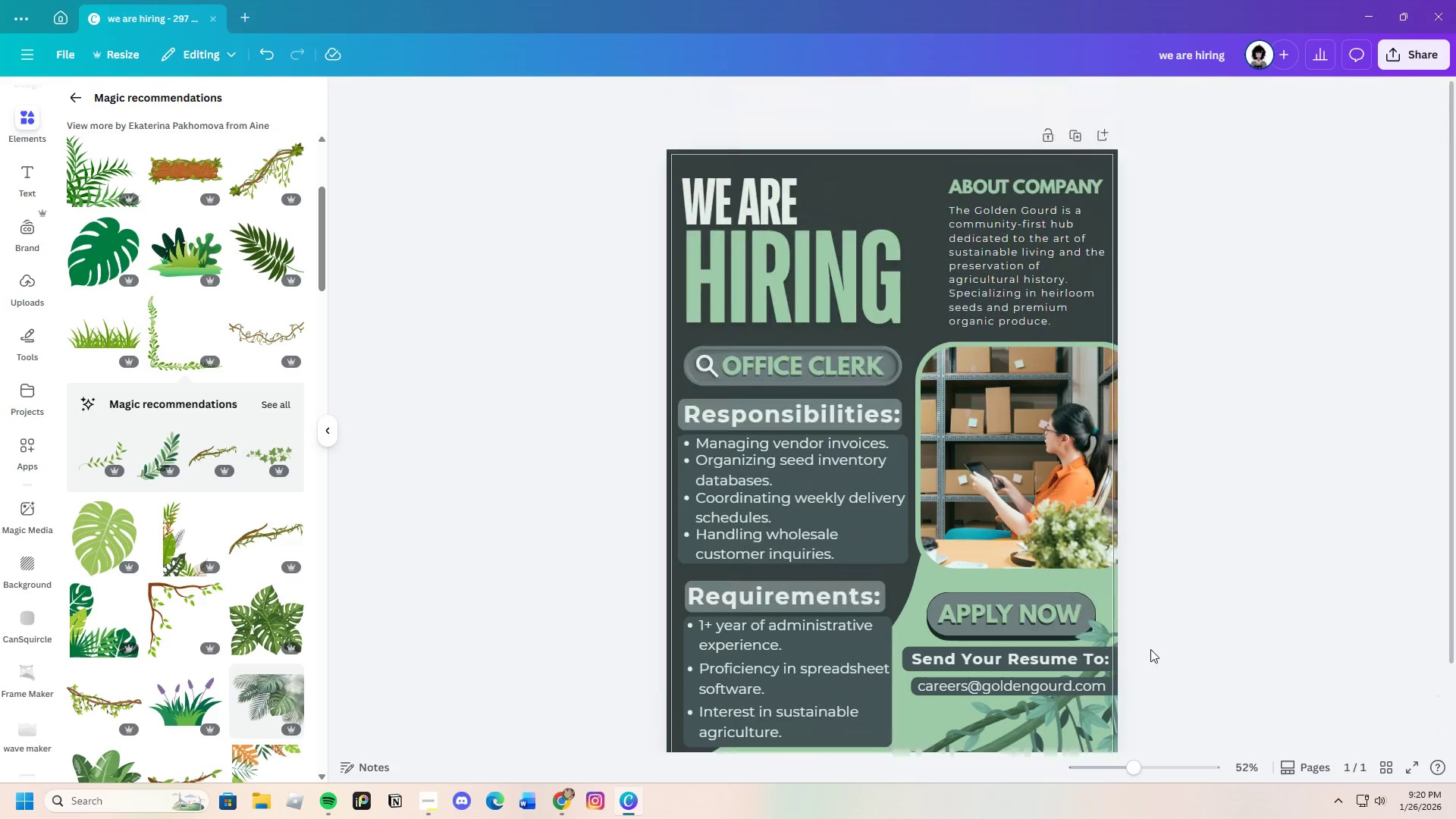 
scroll: coordinate [1150, 649], scroll_direction: down, amount: 3.0
 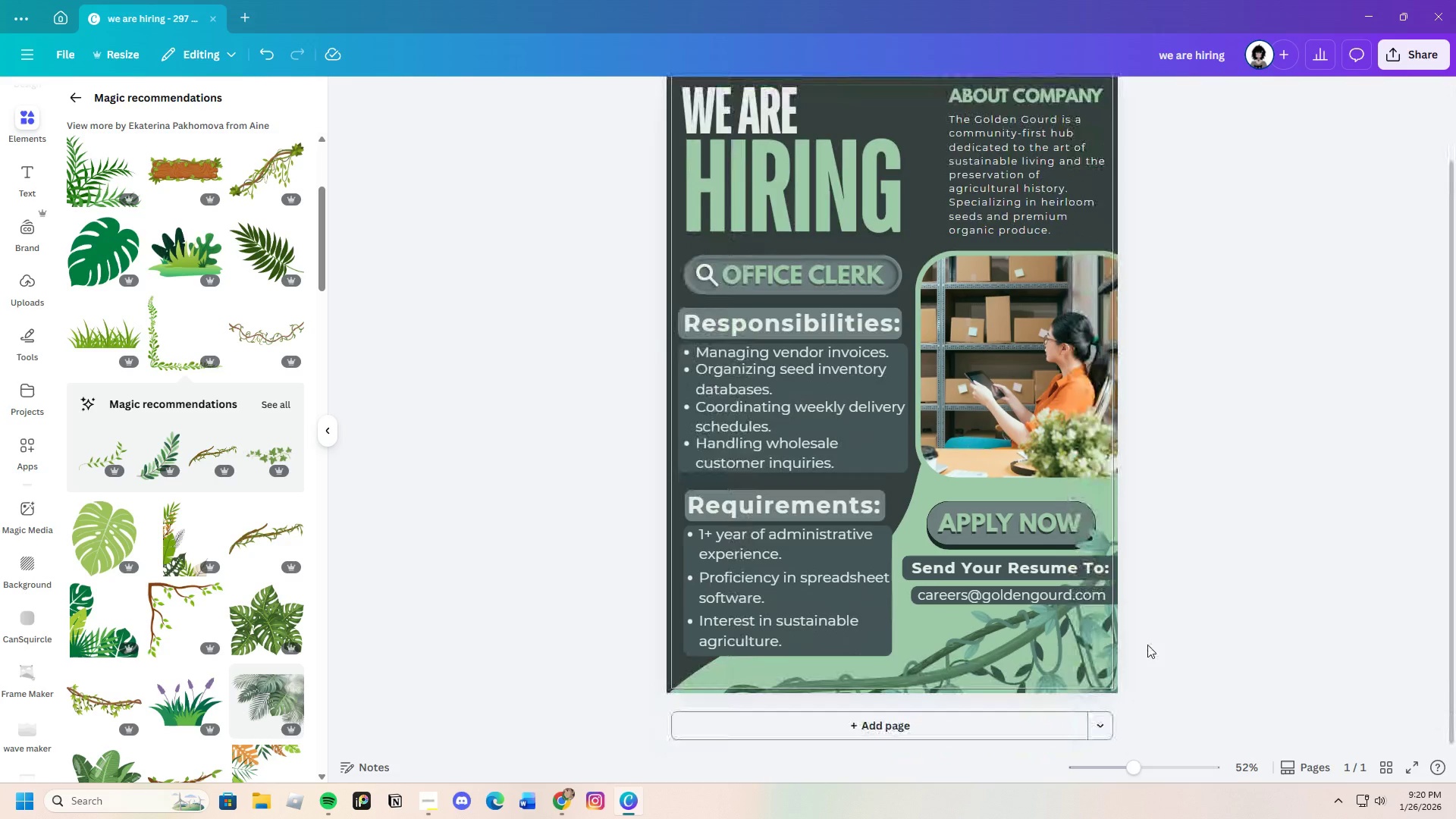 
scroll: coordinate [1147, 645], scroll_direction: up, amount: 2.0
 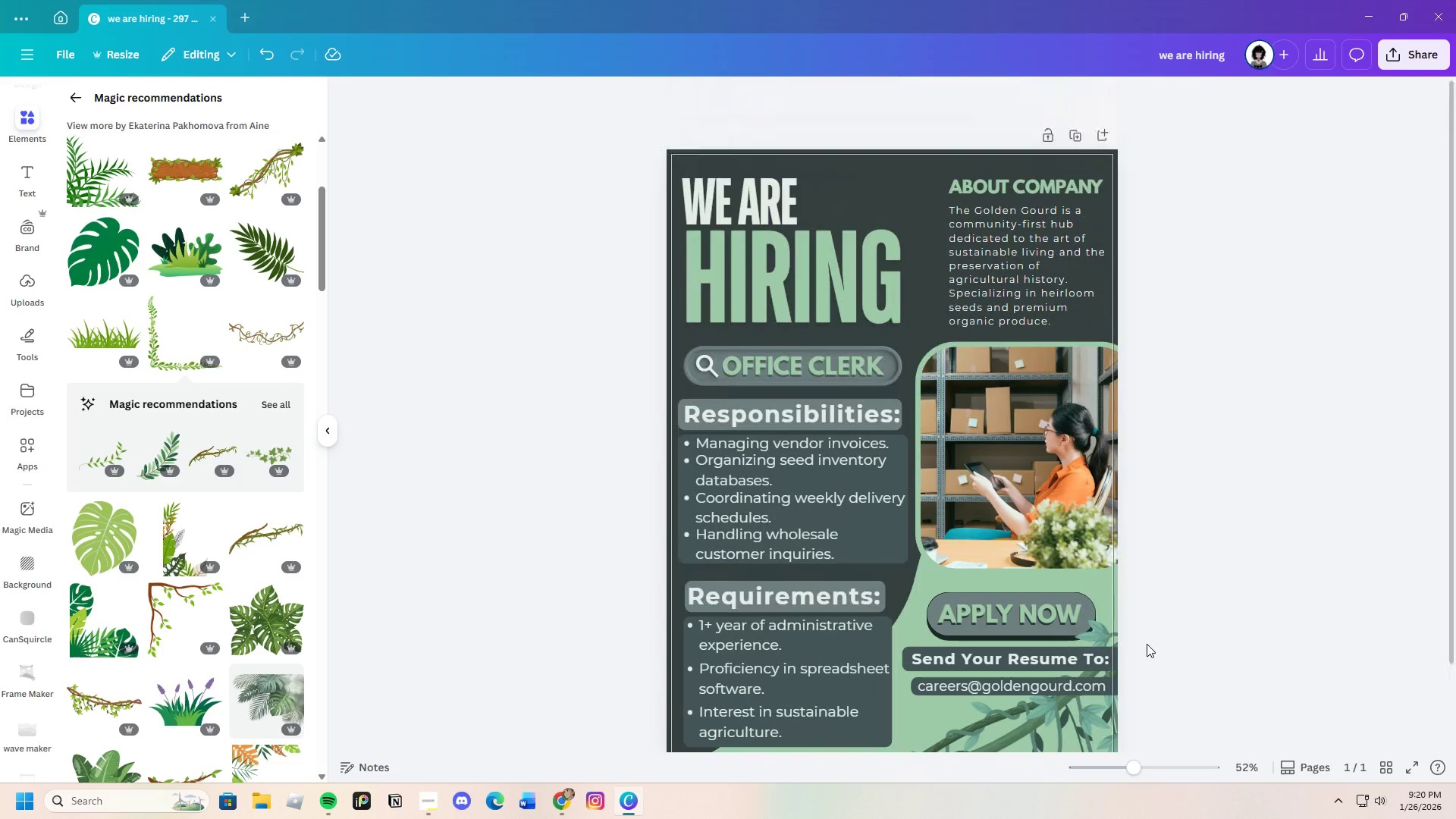 
scroll: coordinate [1146, 644], scroll_direction: down, amount: 2.0
 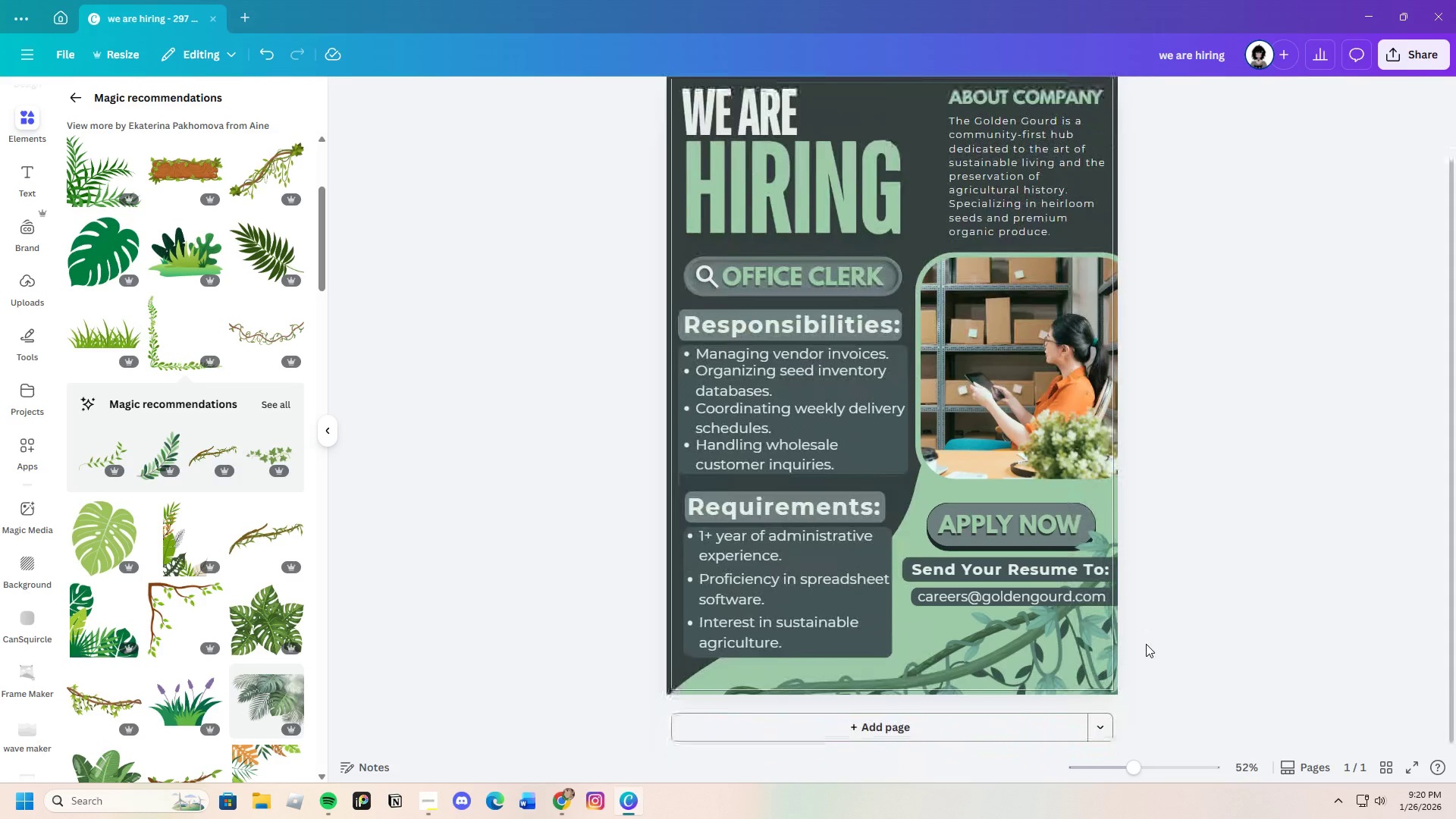 
scroll: coordinate [1146, 644], scroll_direction: up, amount: 1.0
 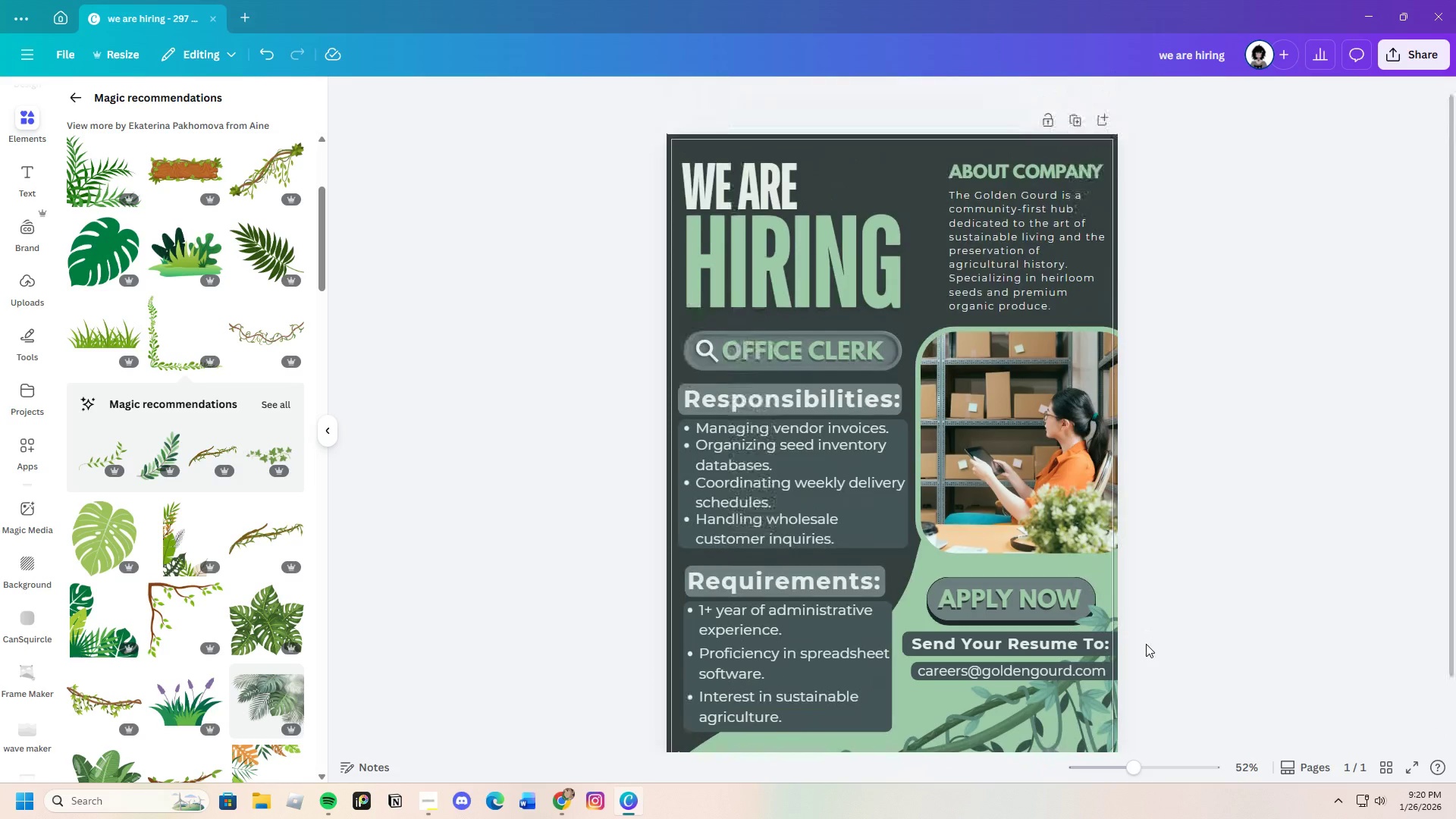 
scroll: coordinate [1146, 644], scroll_direction: down, amount: 2.0
 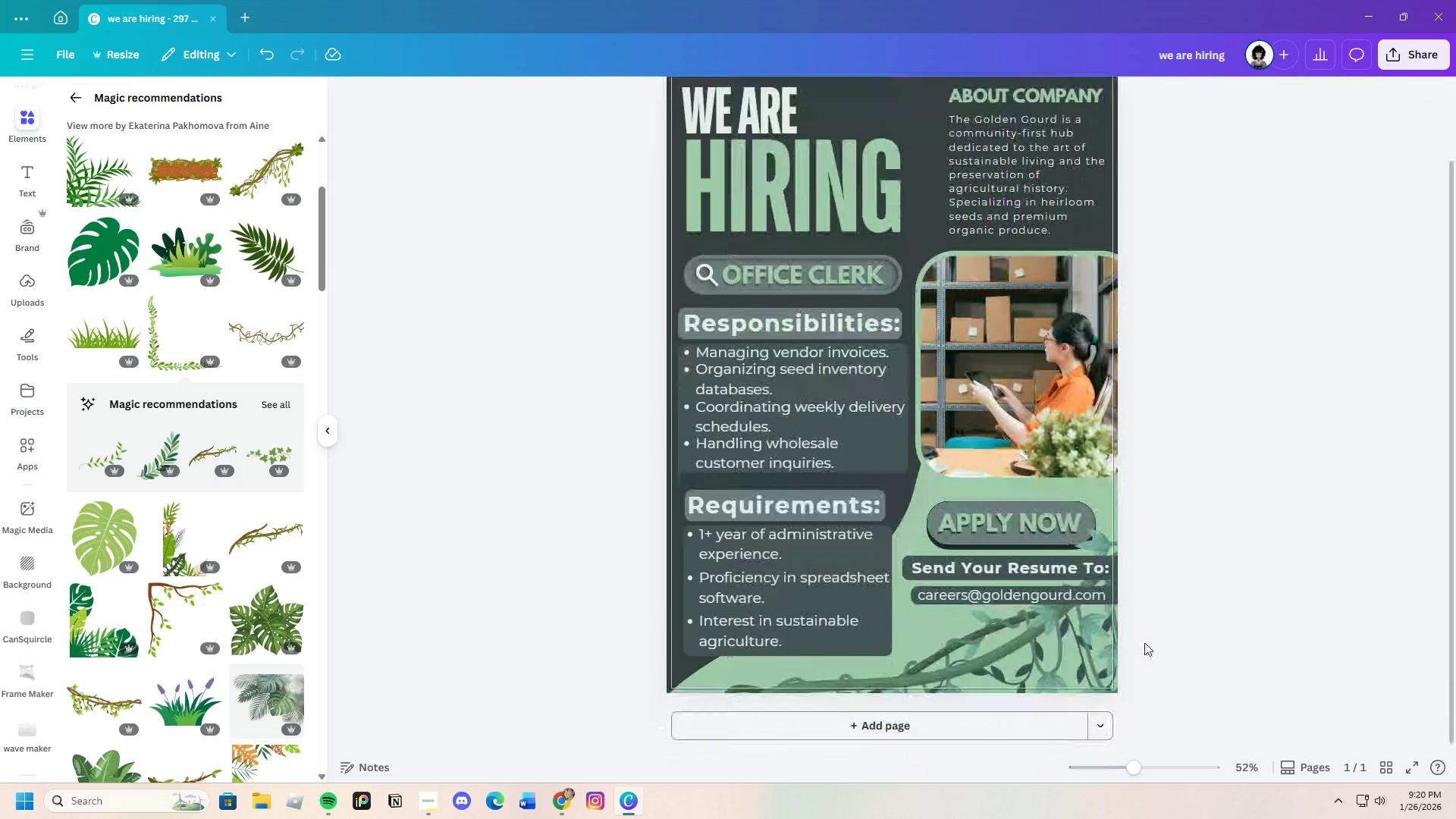 
scroll: coordinate [1144, 642], scroll_direction: up, amount: 1.0
 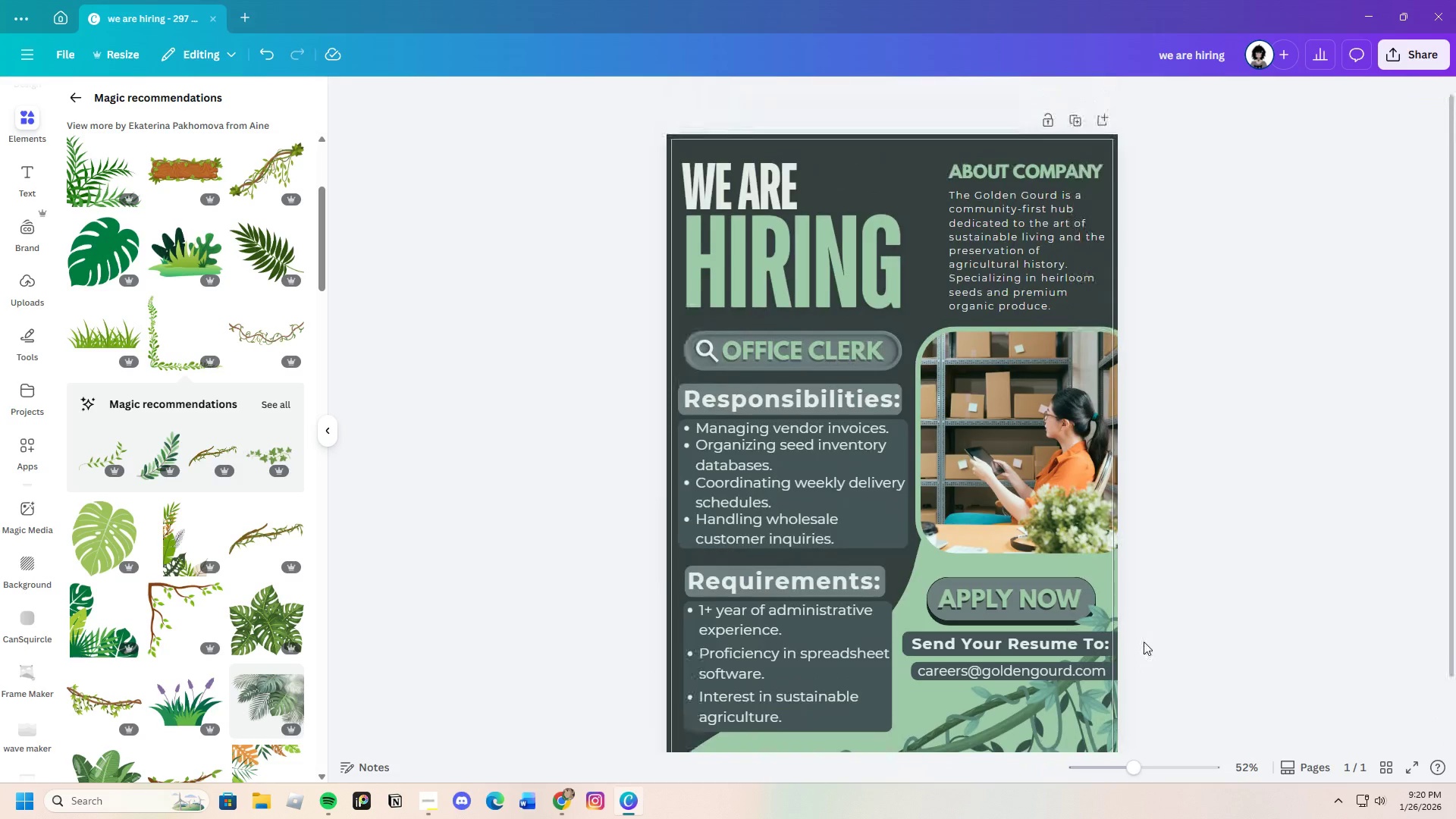 
scroll: coordinate [1144, 642], scroll_direction: down, amount: 1.0
 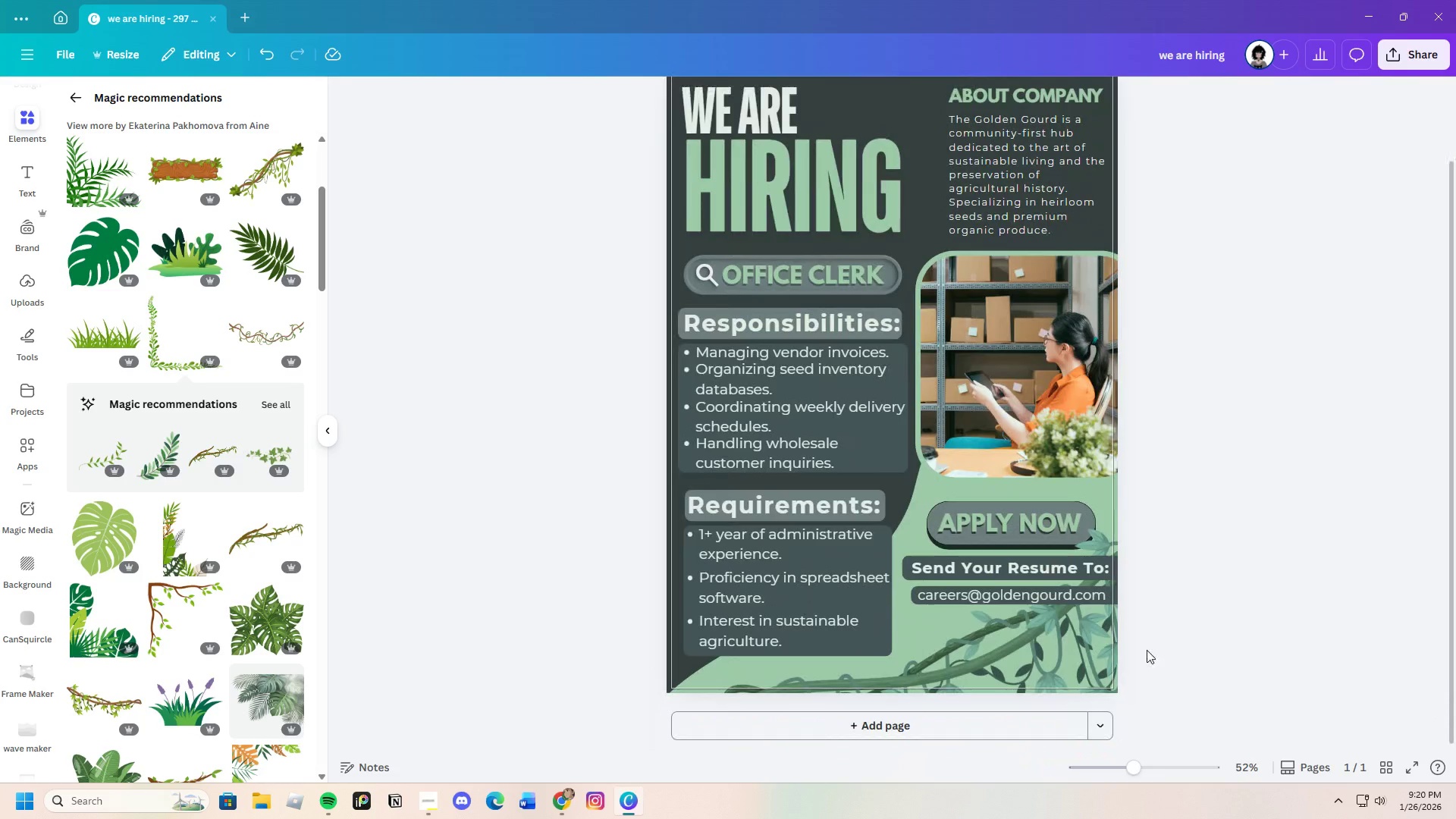 
wait(14.05)
 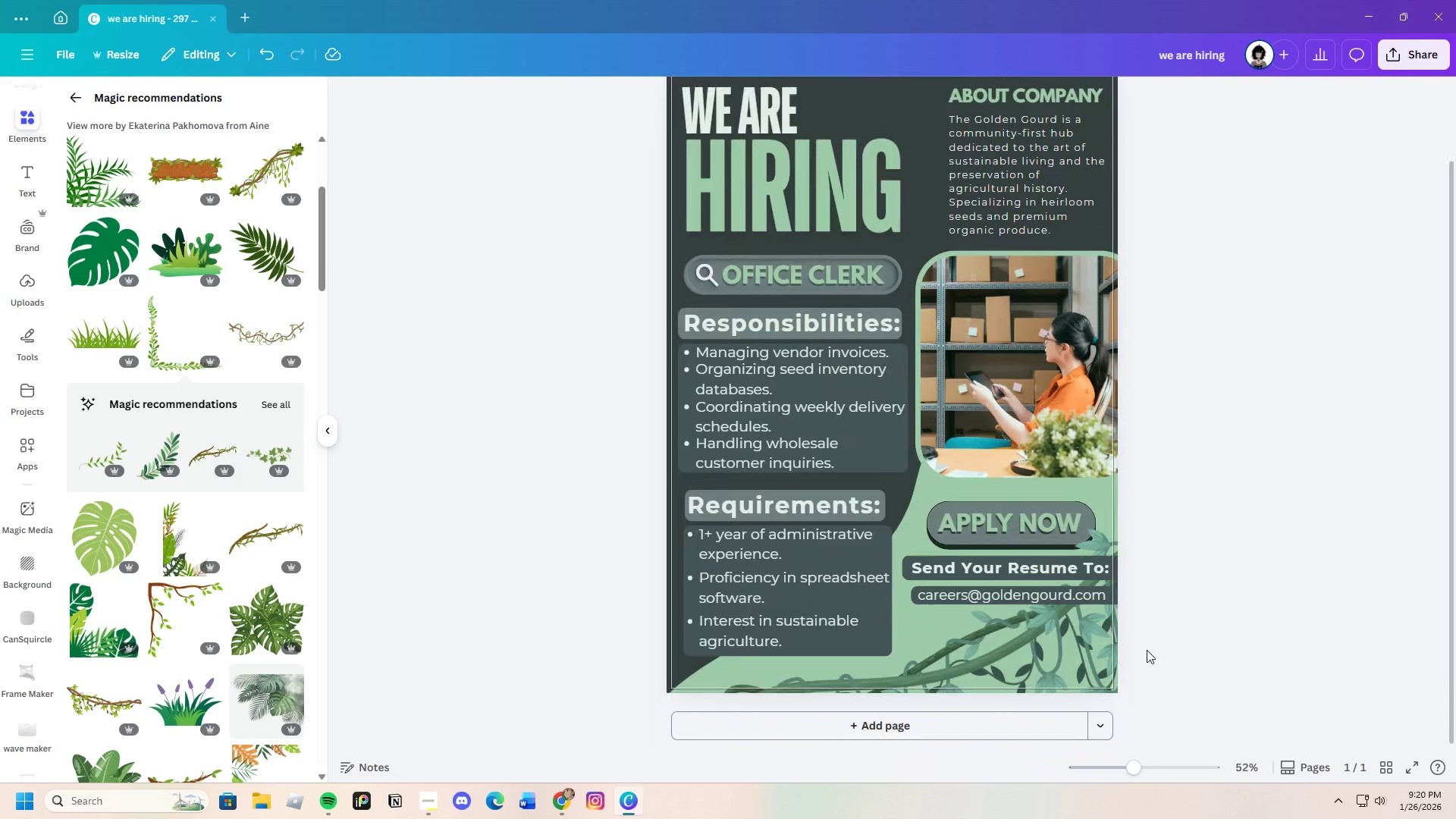 
left_click([73, 95])
 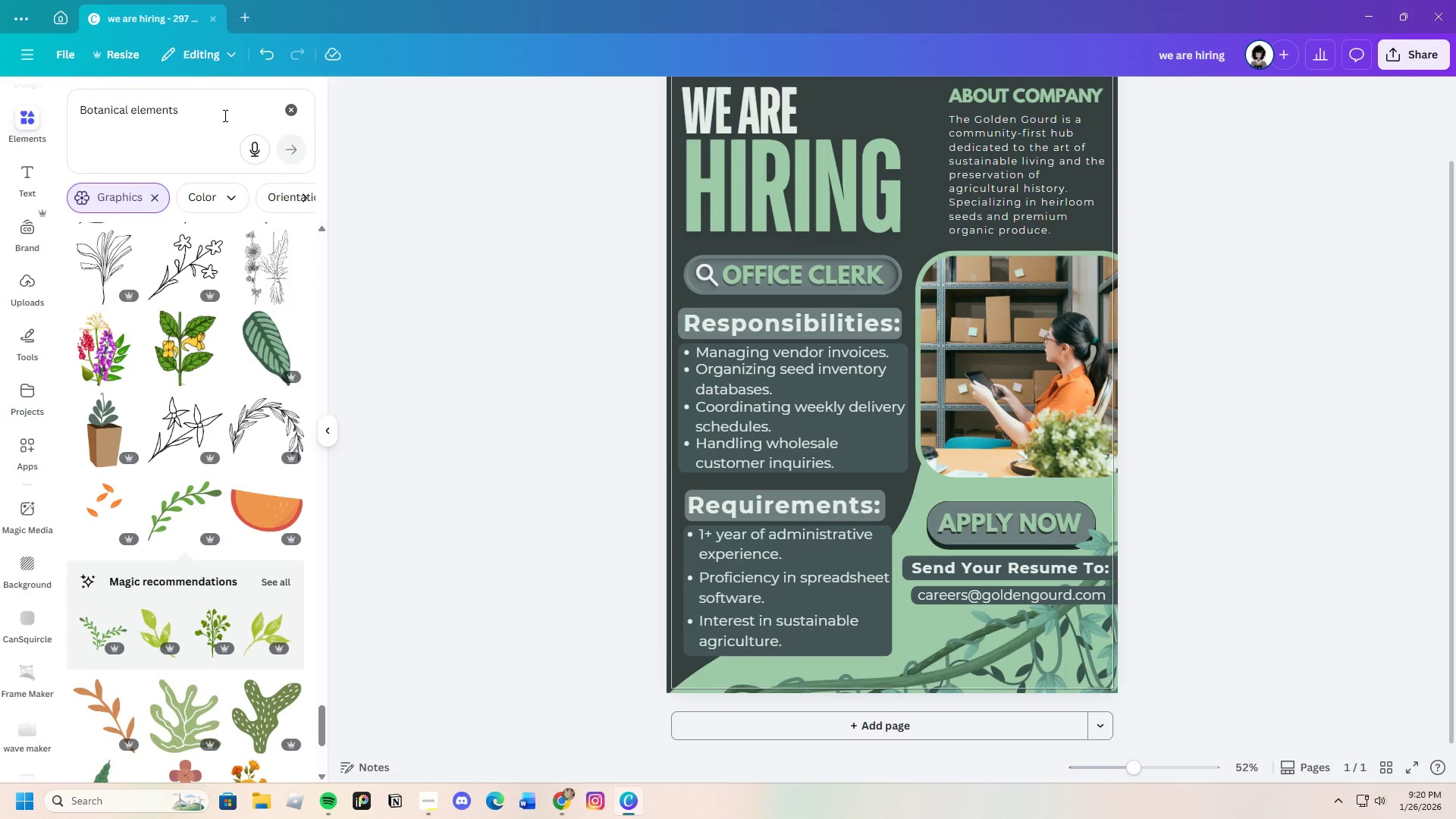 
left_click_drag(start_coordinate=[222, 115], to_coordinate=[38, 114])
 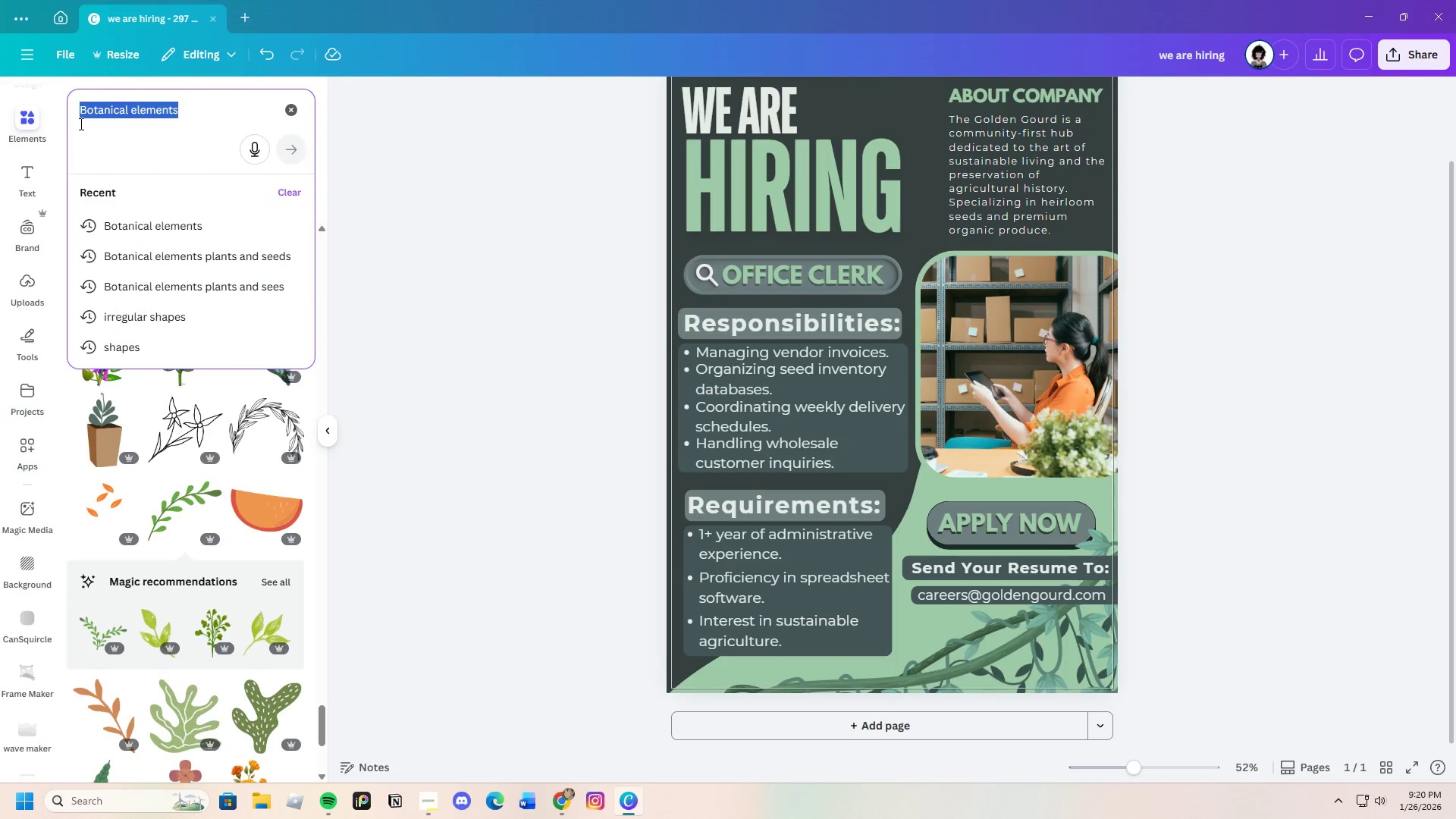 
key(Backspace)
type(seeds agriculture)
 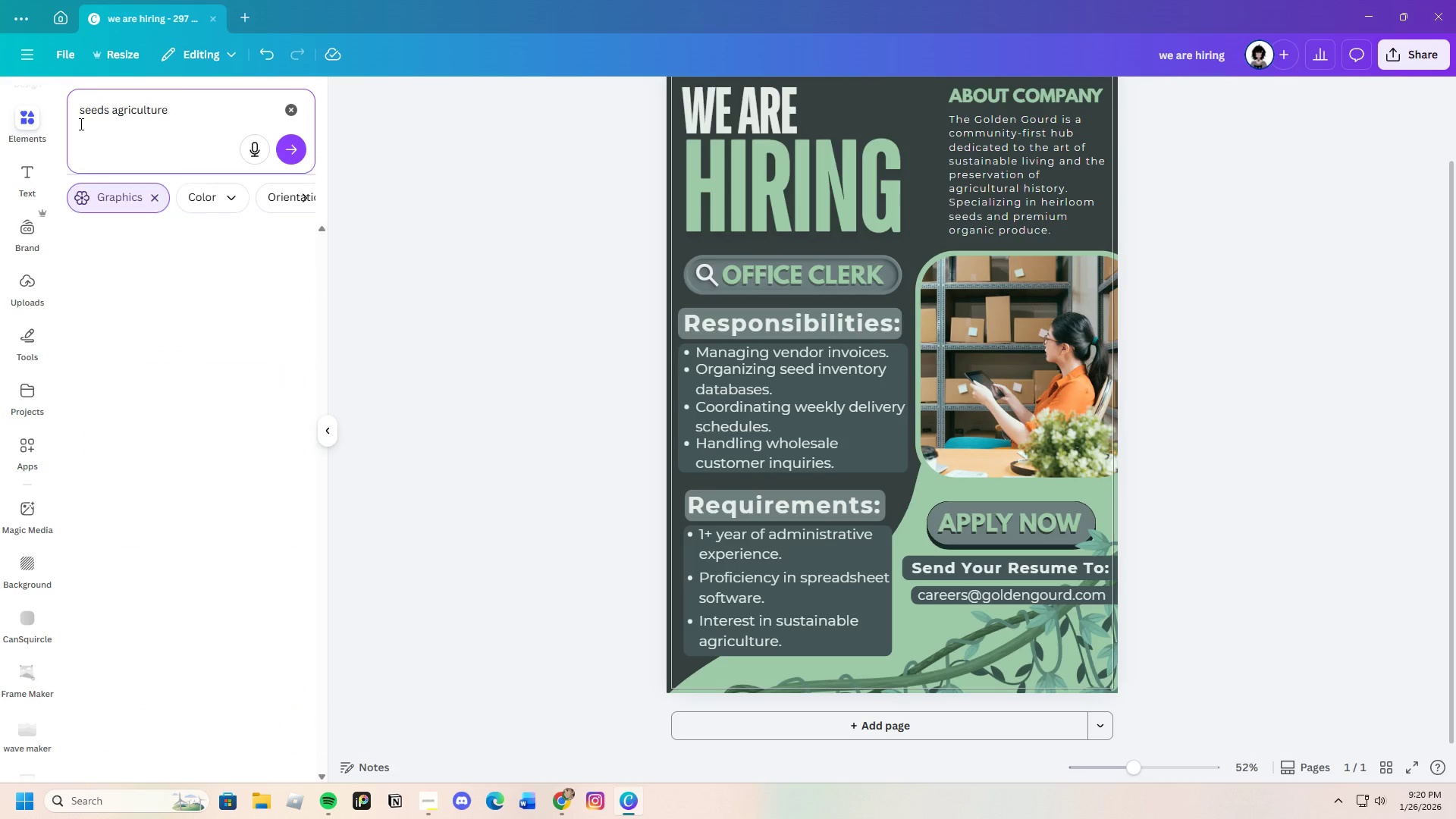 
key(Enter)
 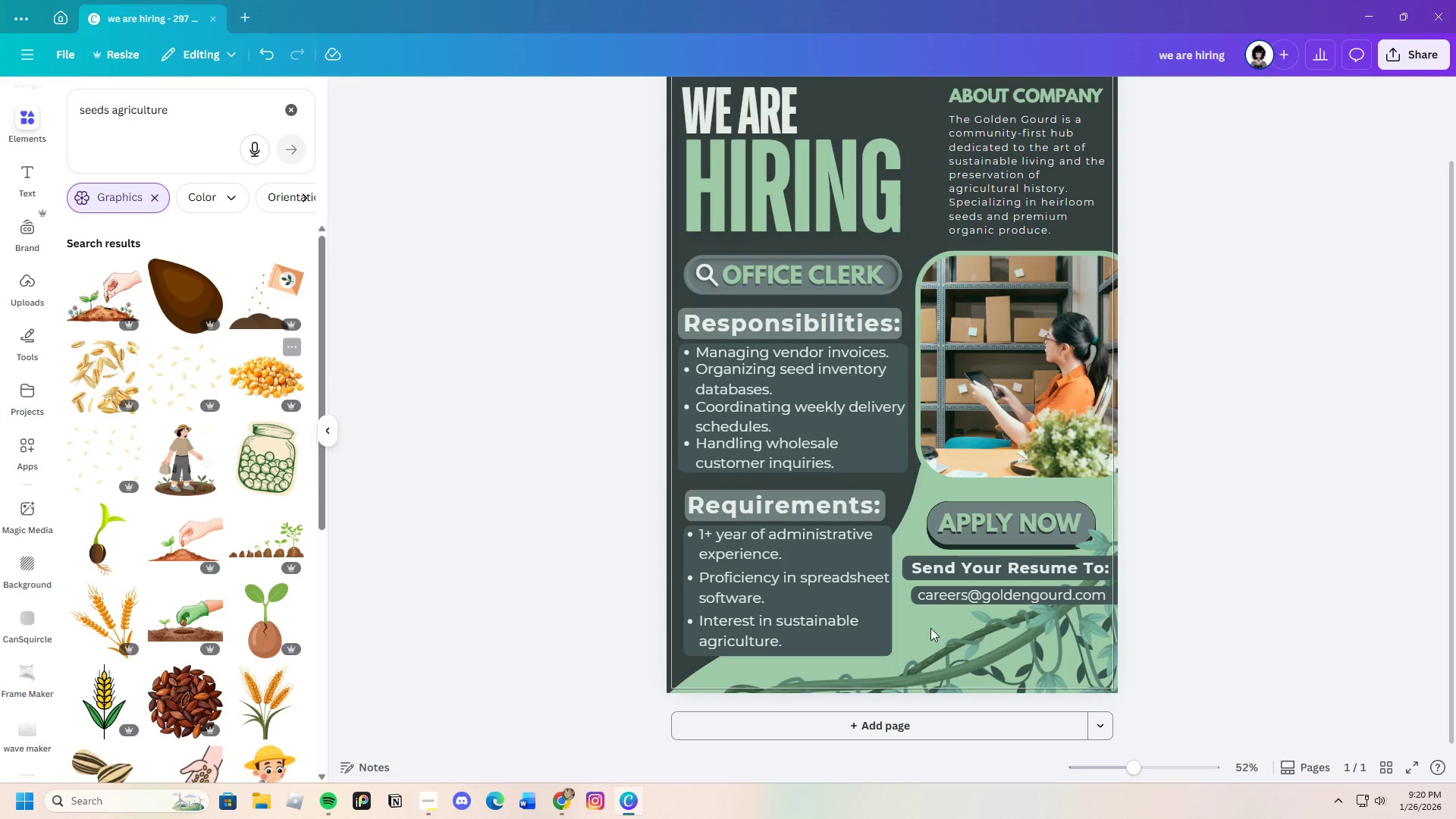 
left_click([1067, 673])
 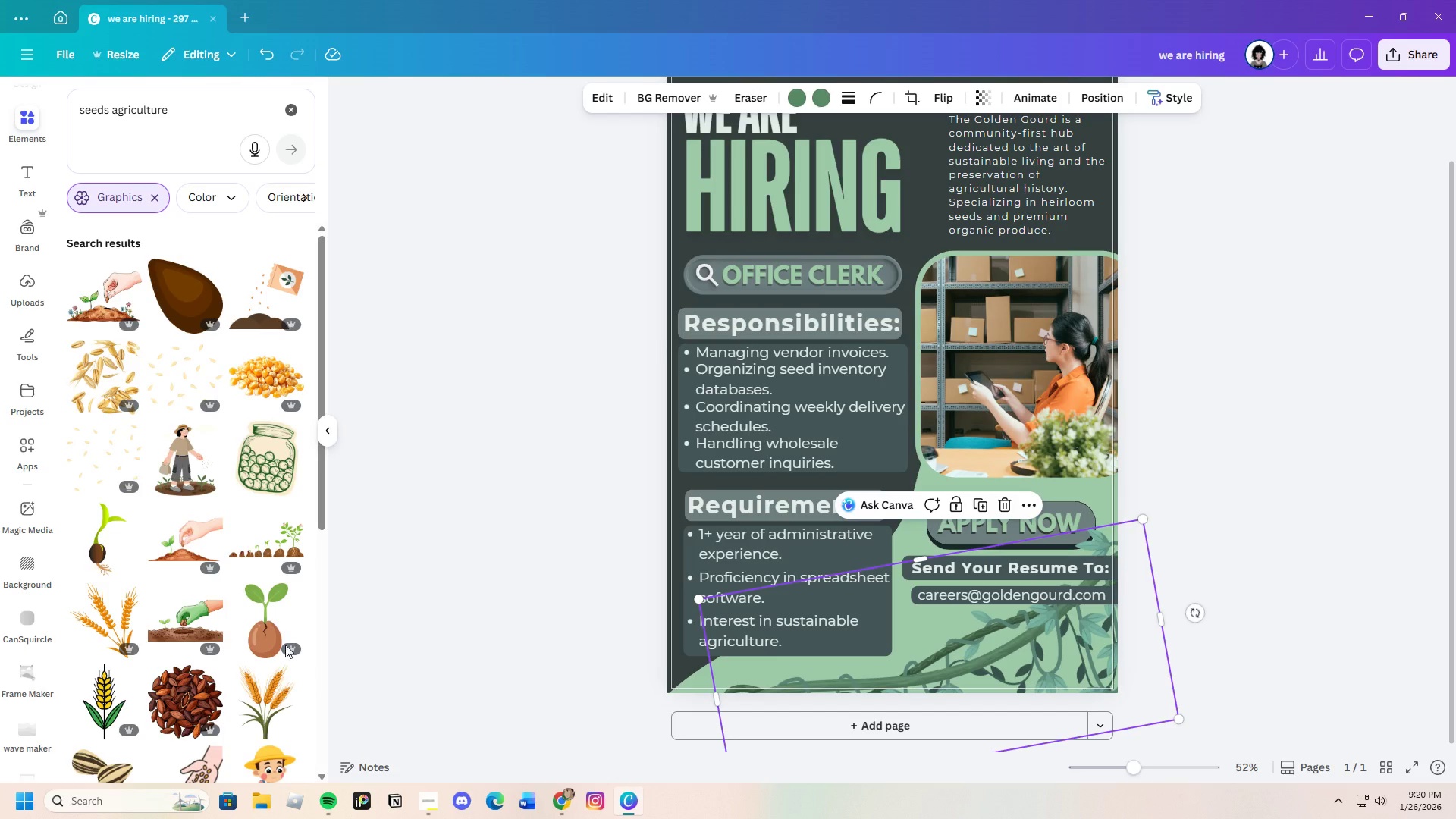 
scroll: coordinate [205, 605], scroll_direction: down, amount: 7.0
 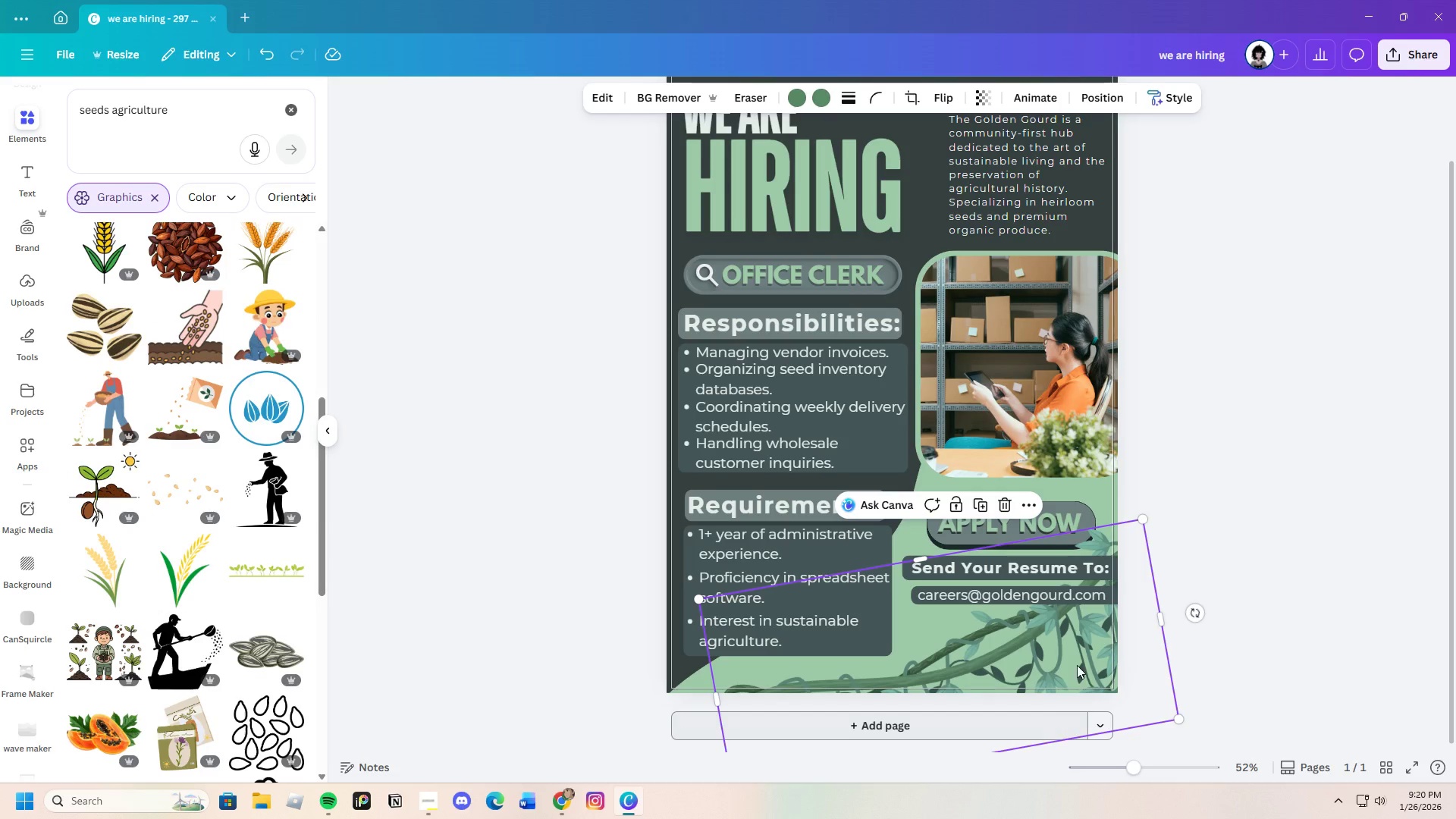 
wait(5.58)
 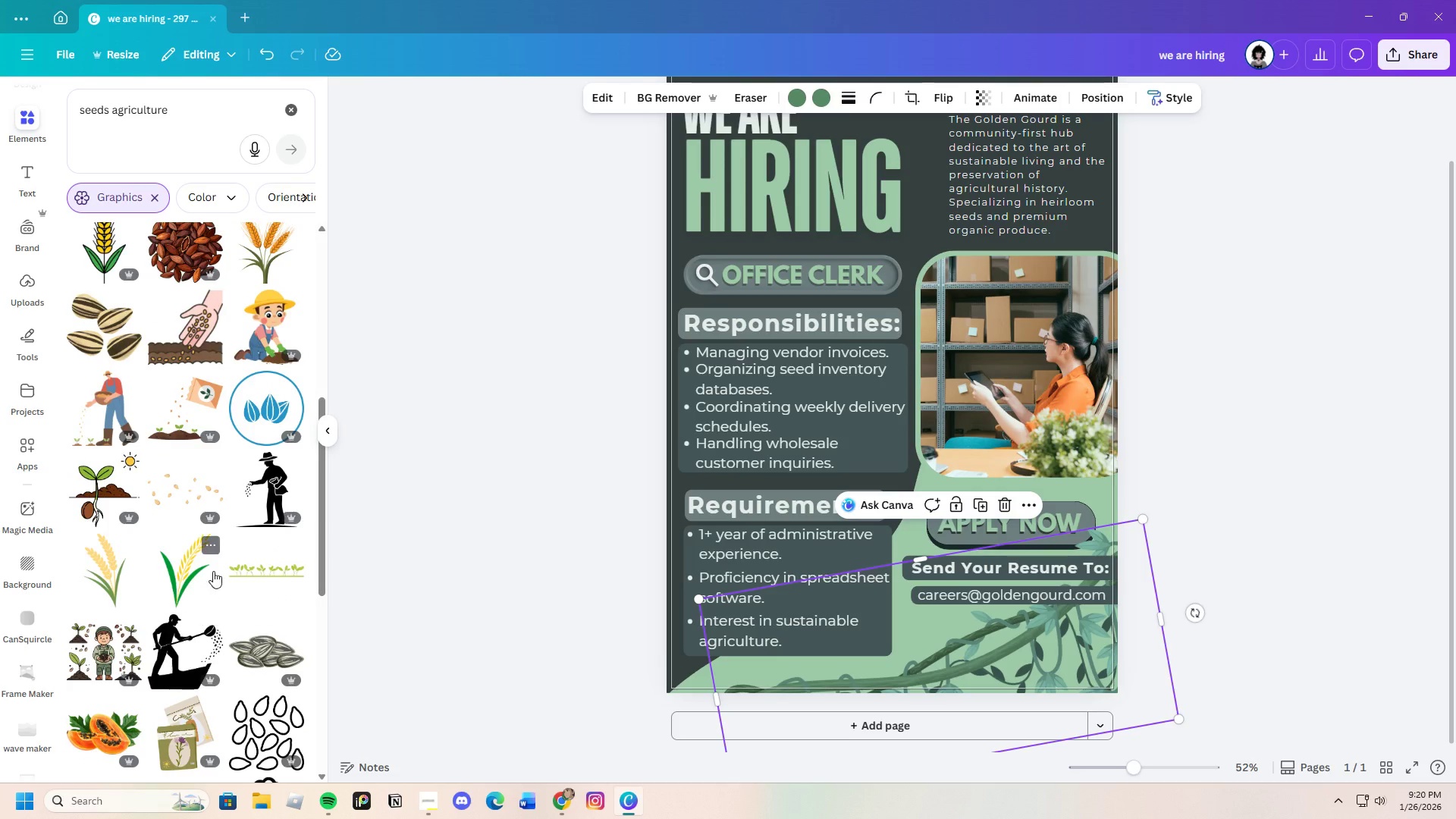 
left_click([1003, 503])
 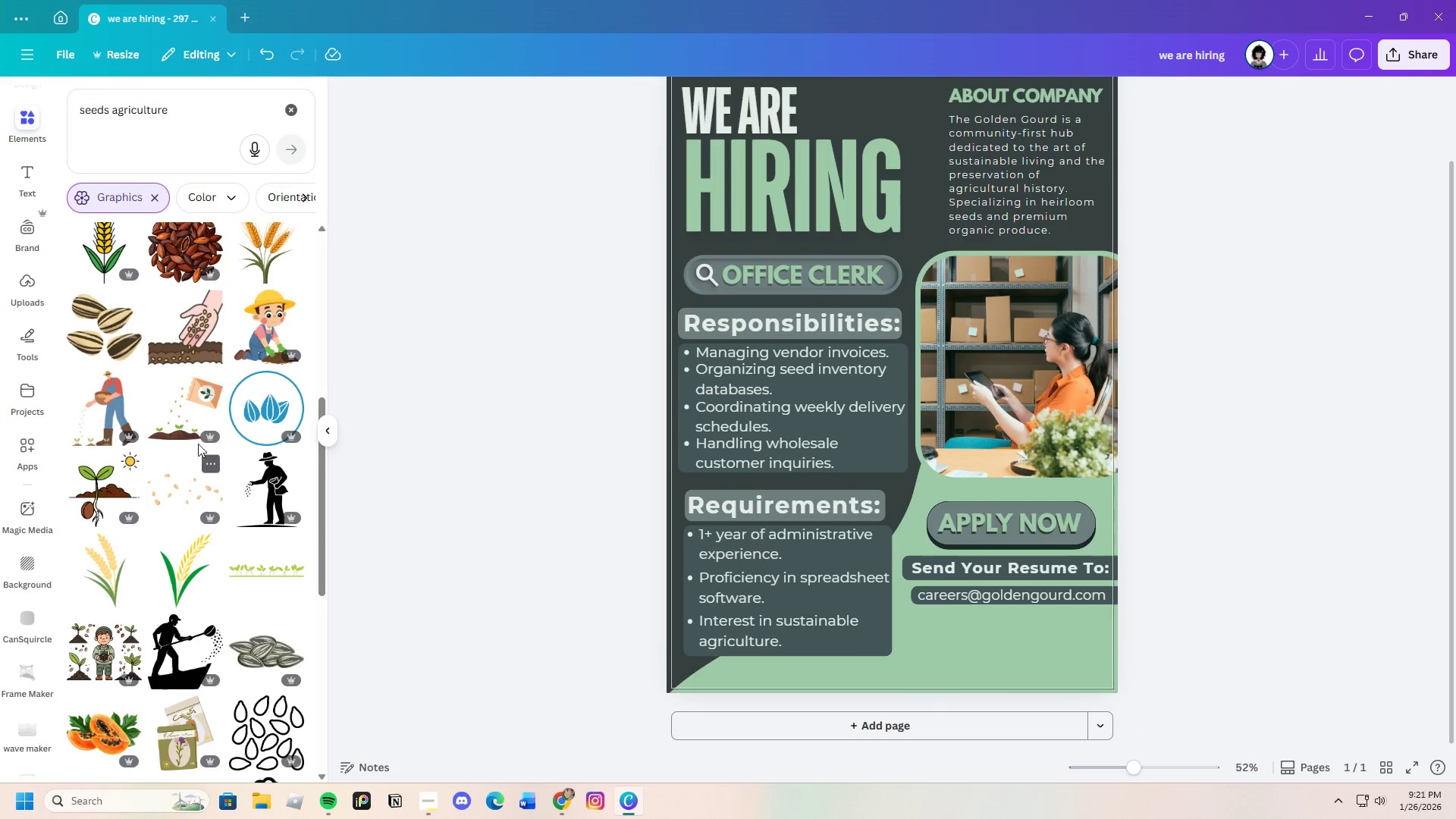 
left_click([184, 415])
 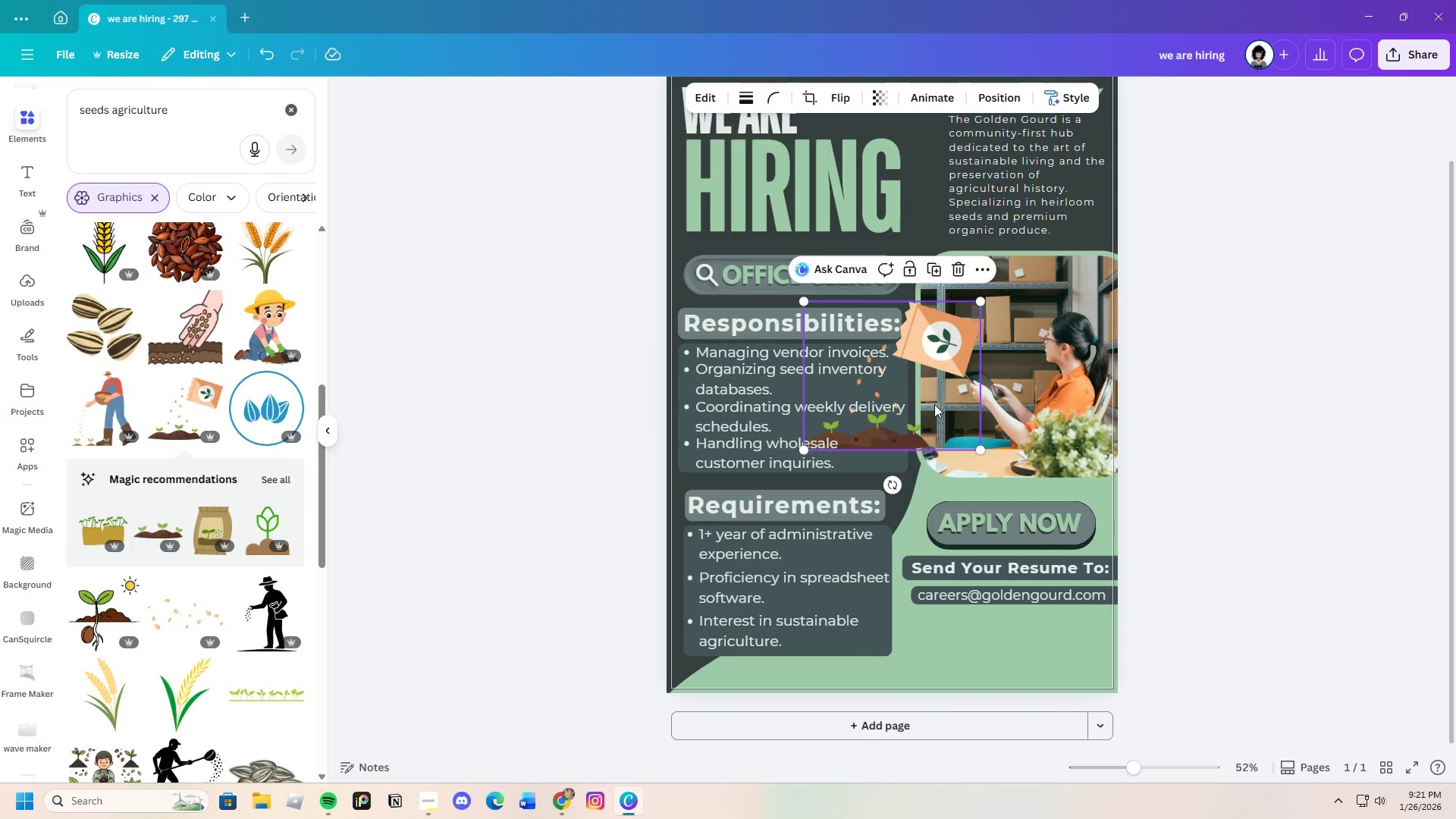 
left_click_drag(start_coordinate=[934, 407], to_coordinate=[1056, 656])
 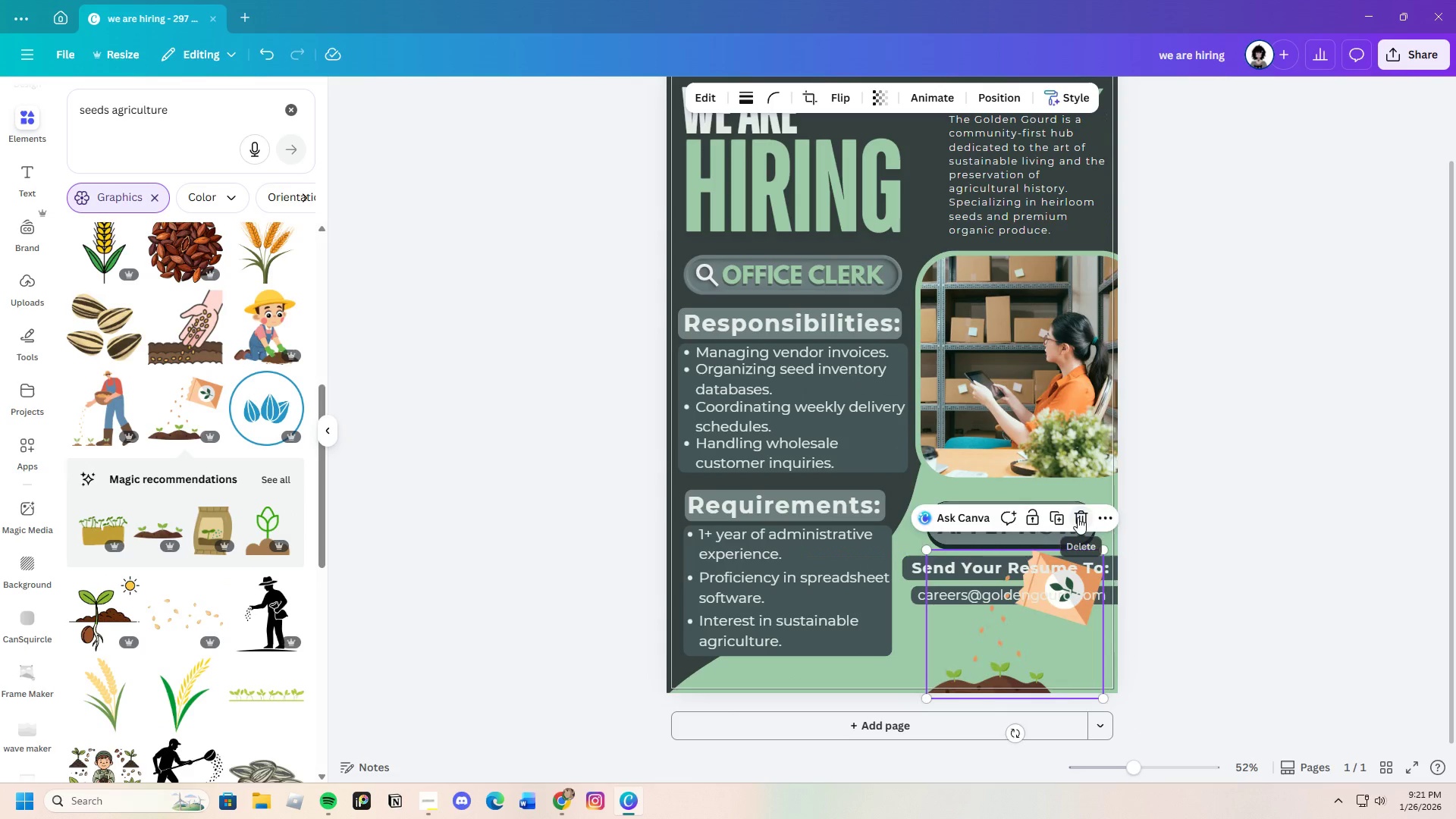 
left_click([1078, 517])
 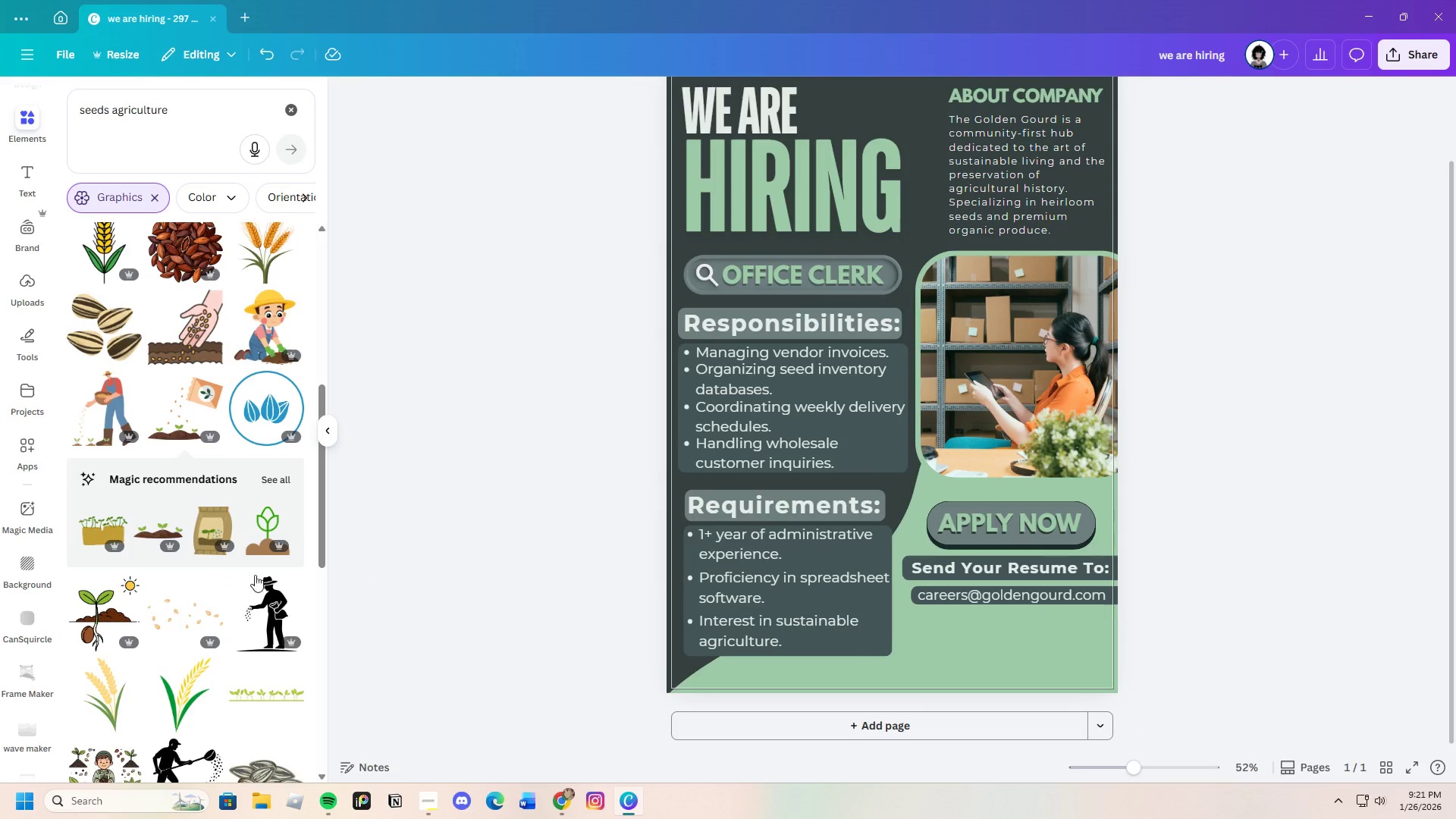 
scroll: coordinate [171, 593], scroll_direction: down, amount: 6.0
 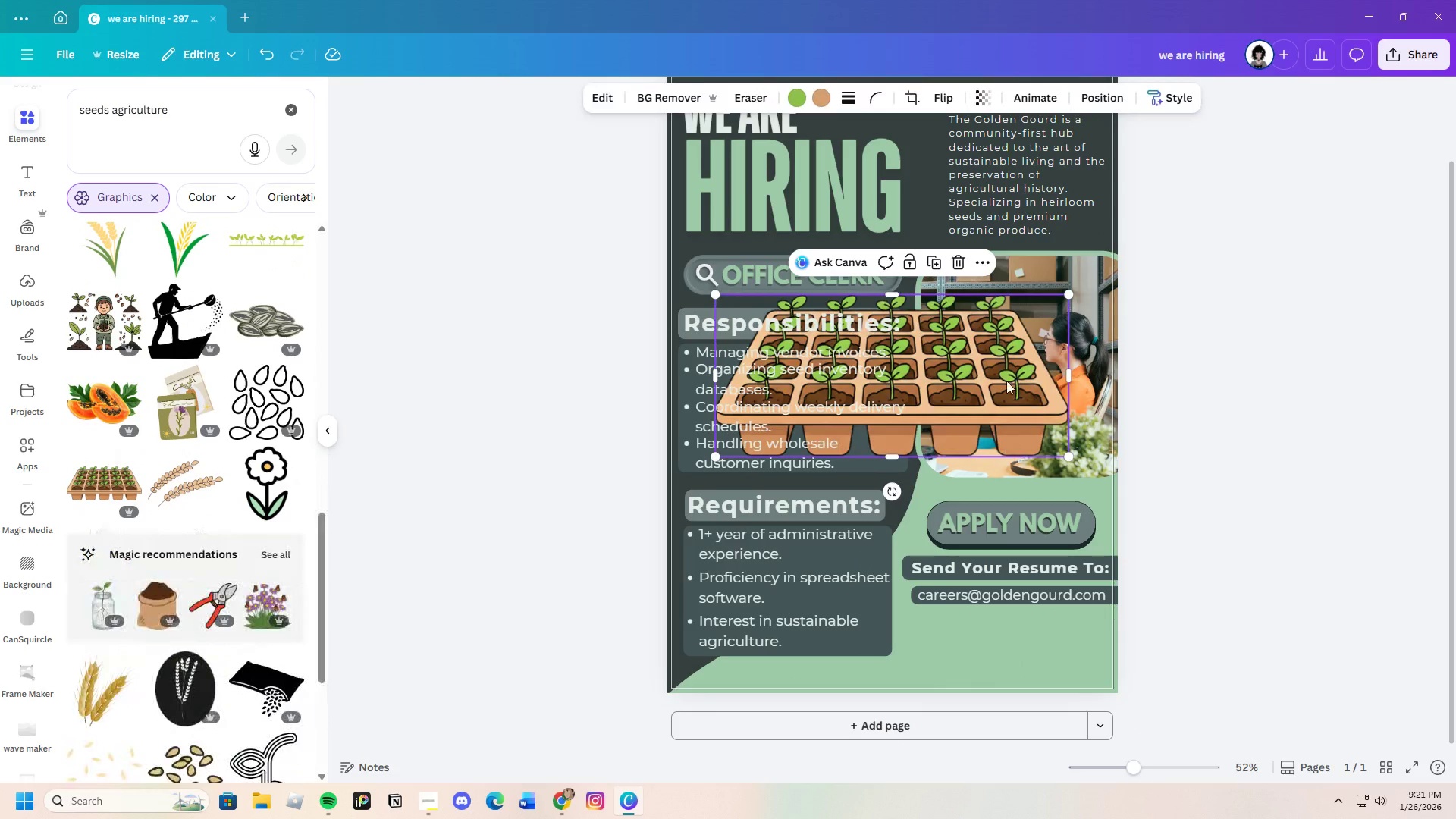 
left_click_drag(start_coordinate=[994, 376], to_coordinate=[1094, 669])
 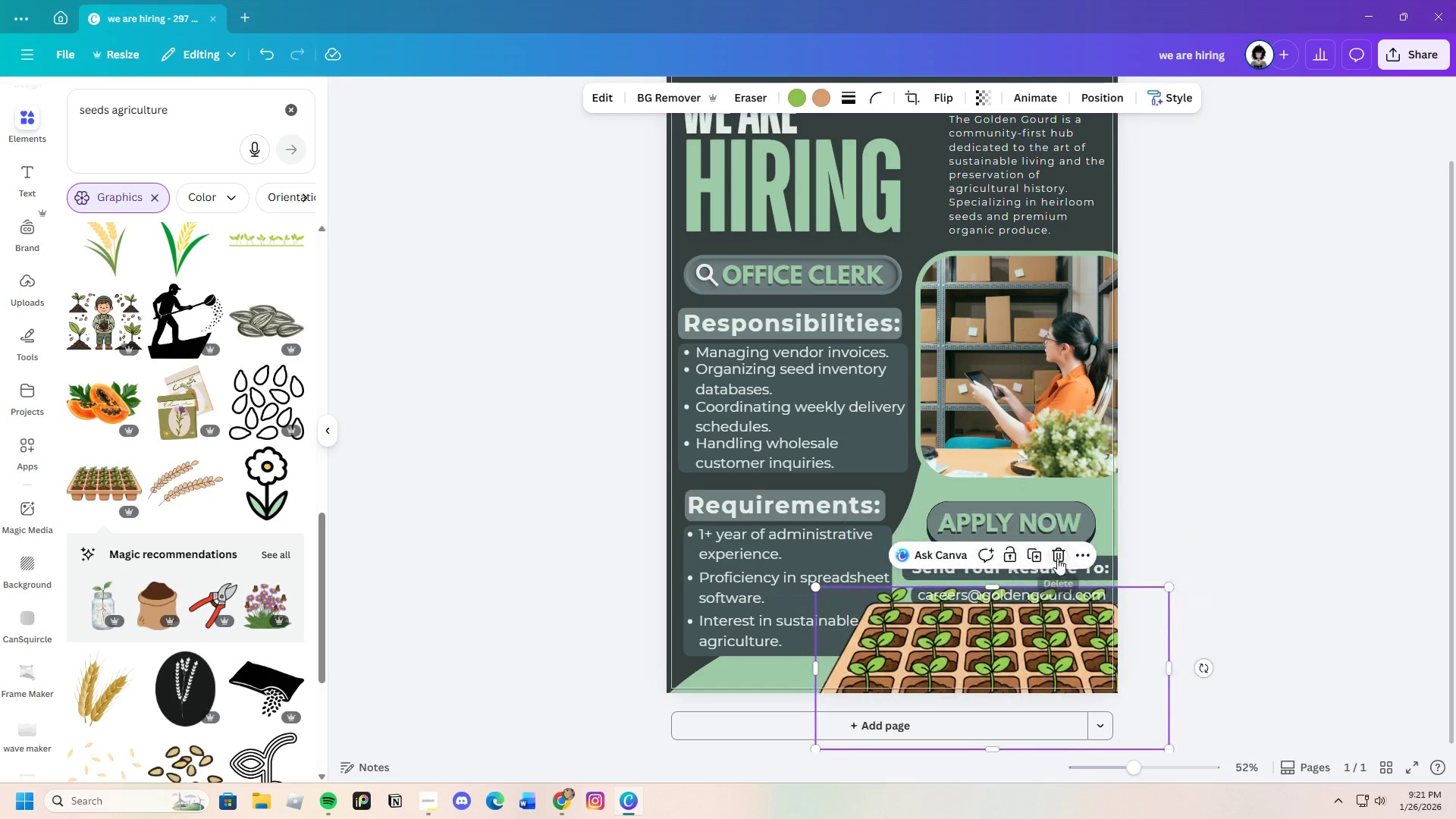 
left_click([1061, 556])
 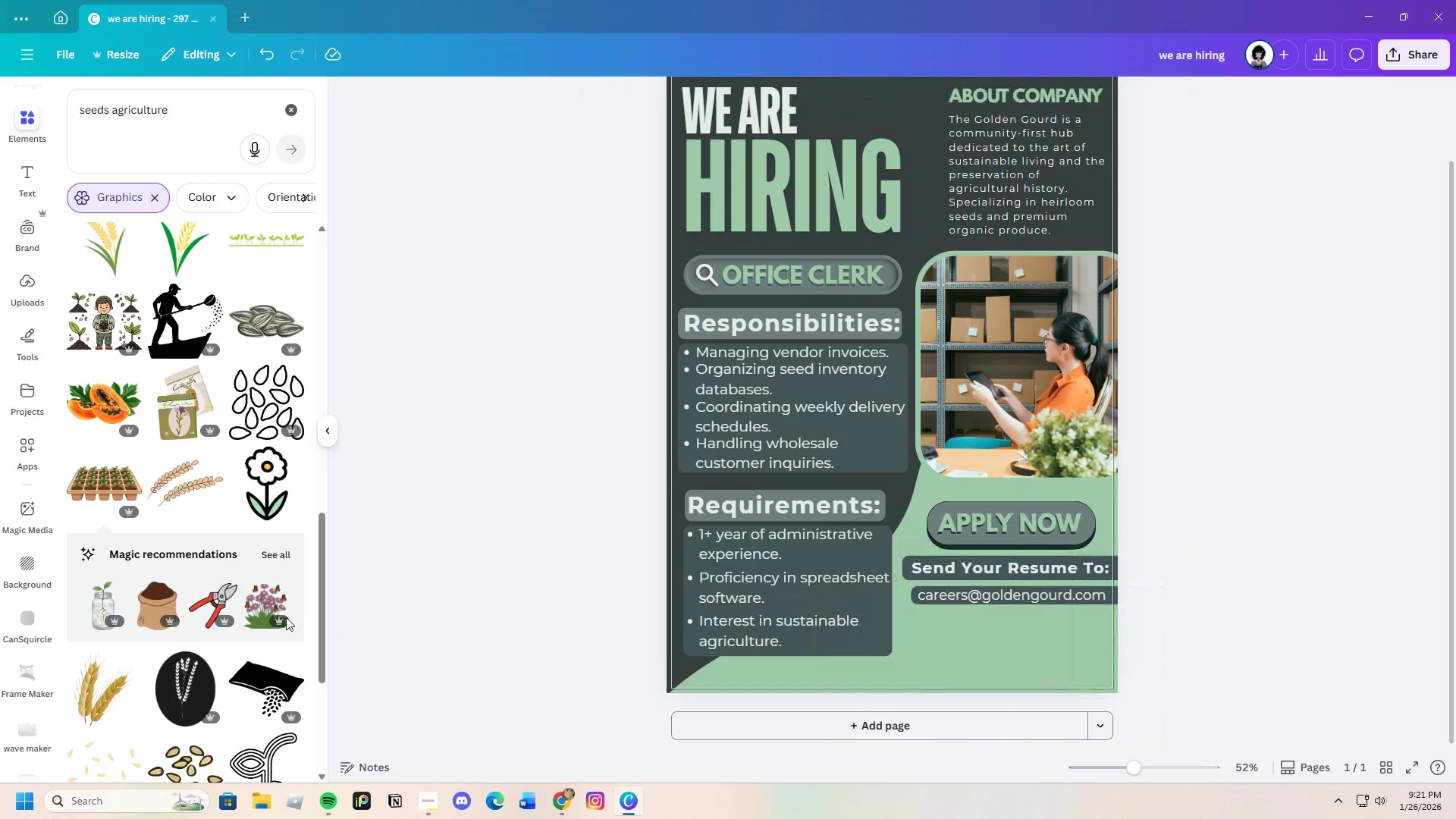 
scroll: coordinate [228, 565], scroll_direction: down, amount: 23.0
 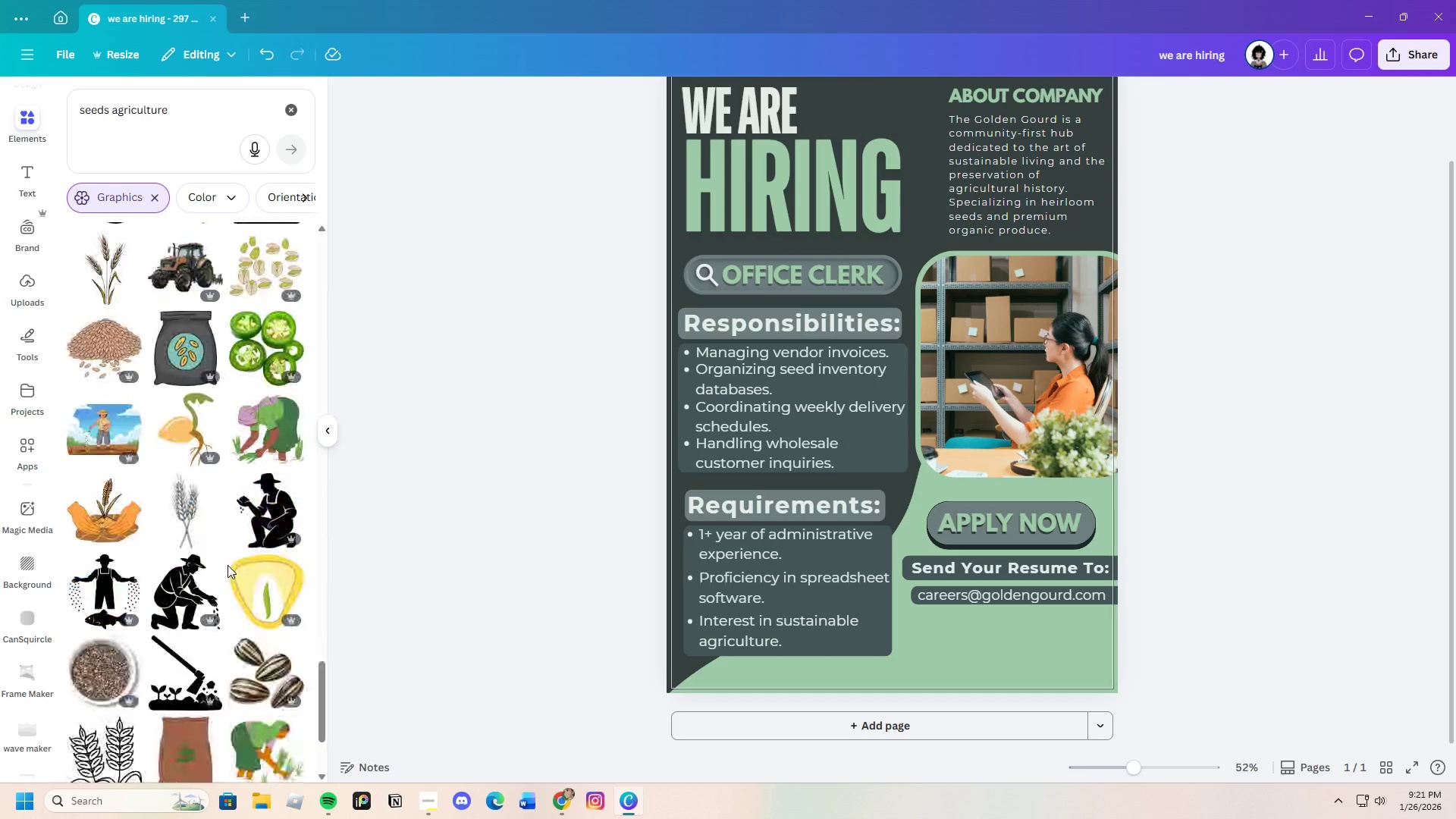 
scroll: coordinate [228, 564], scroll_direction: down, amount: 18.0
 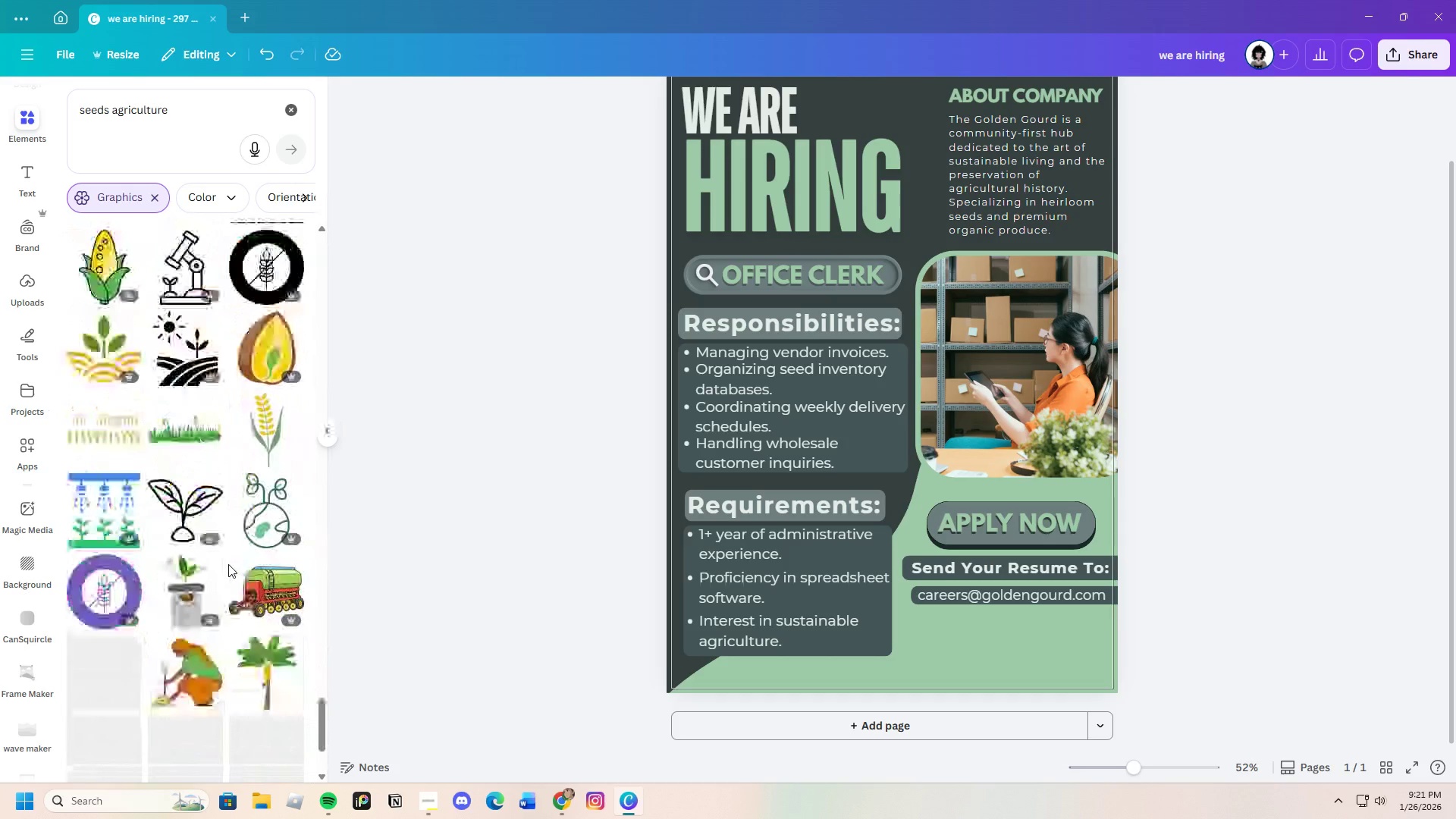 
scroll: coordinate [228, 564], scroll_direction: down, amount: 15.0
 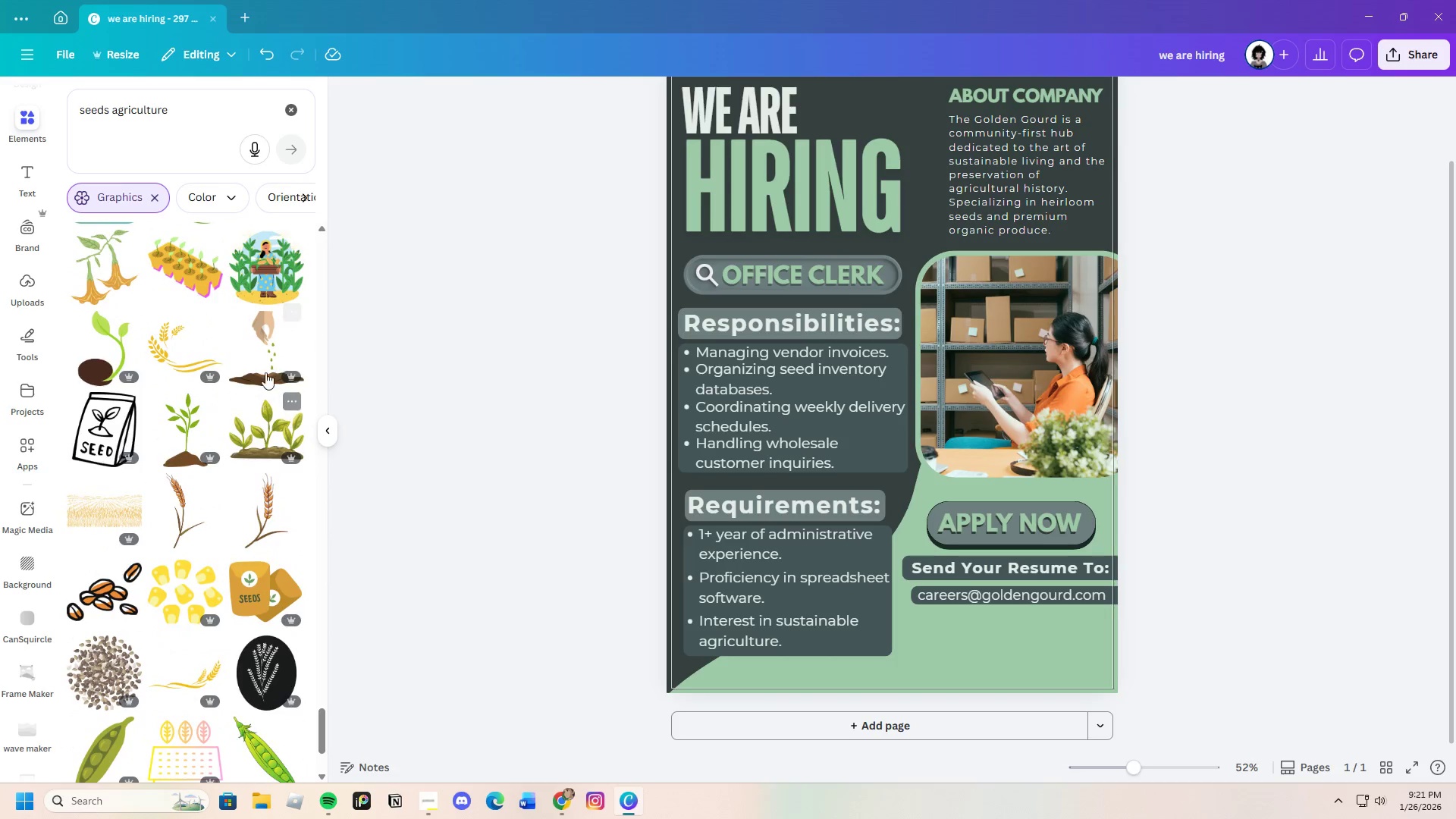 
wait(5.81)
 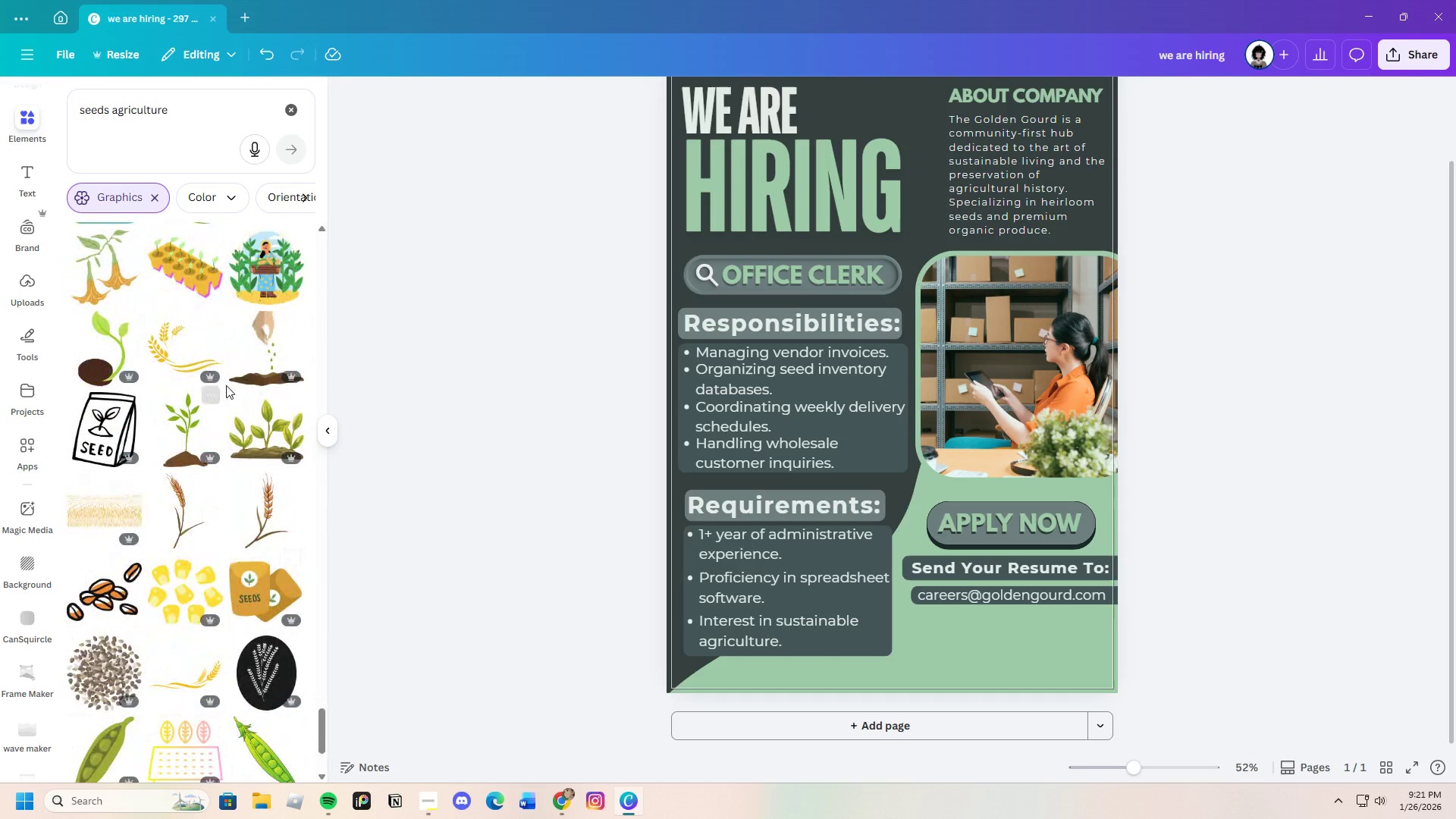 
scroll: coordinate [216, 592], scroll_direction: down, amount: 10.0
 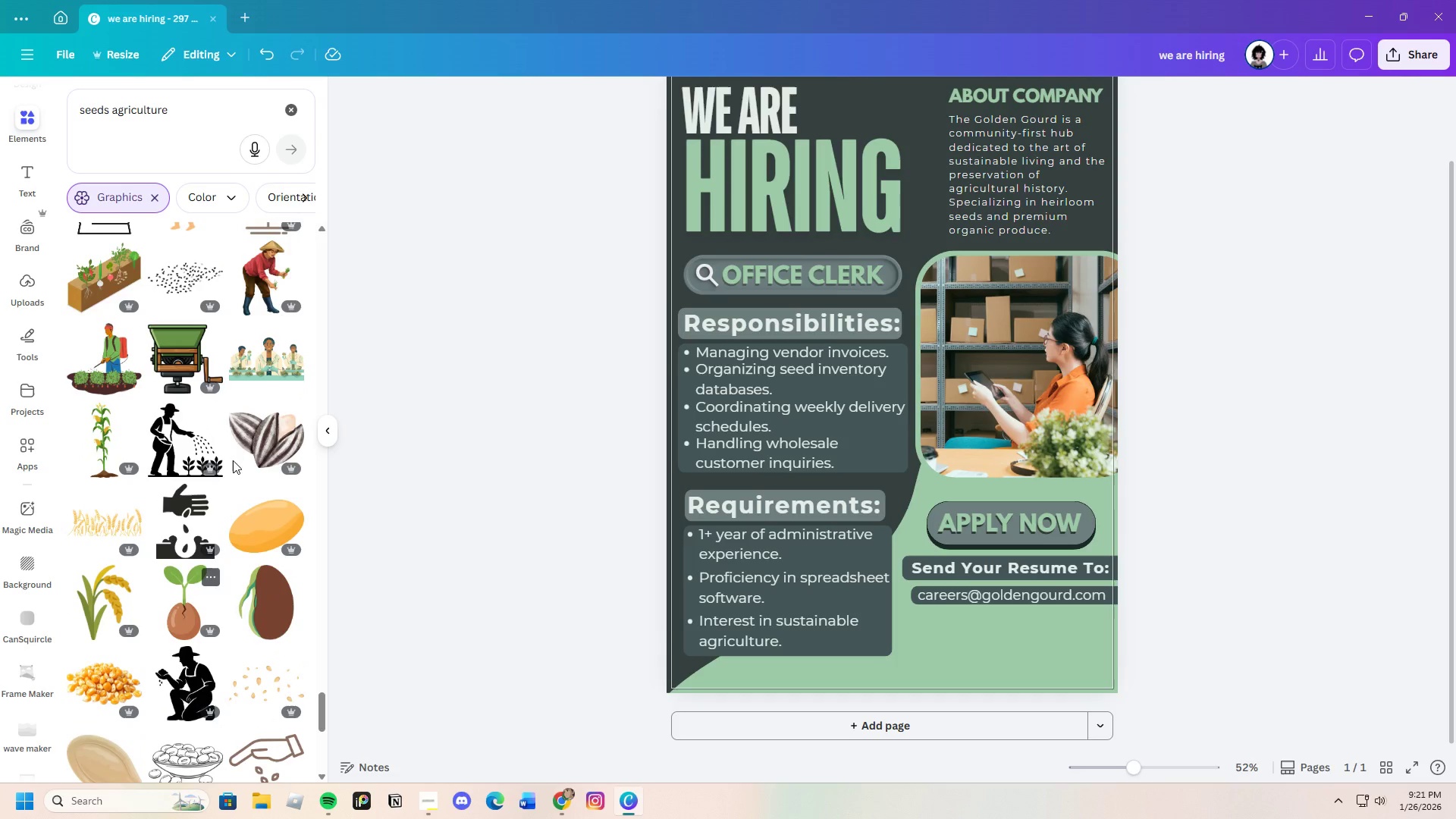 
left_click([269, 362])
 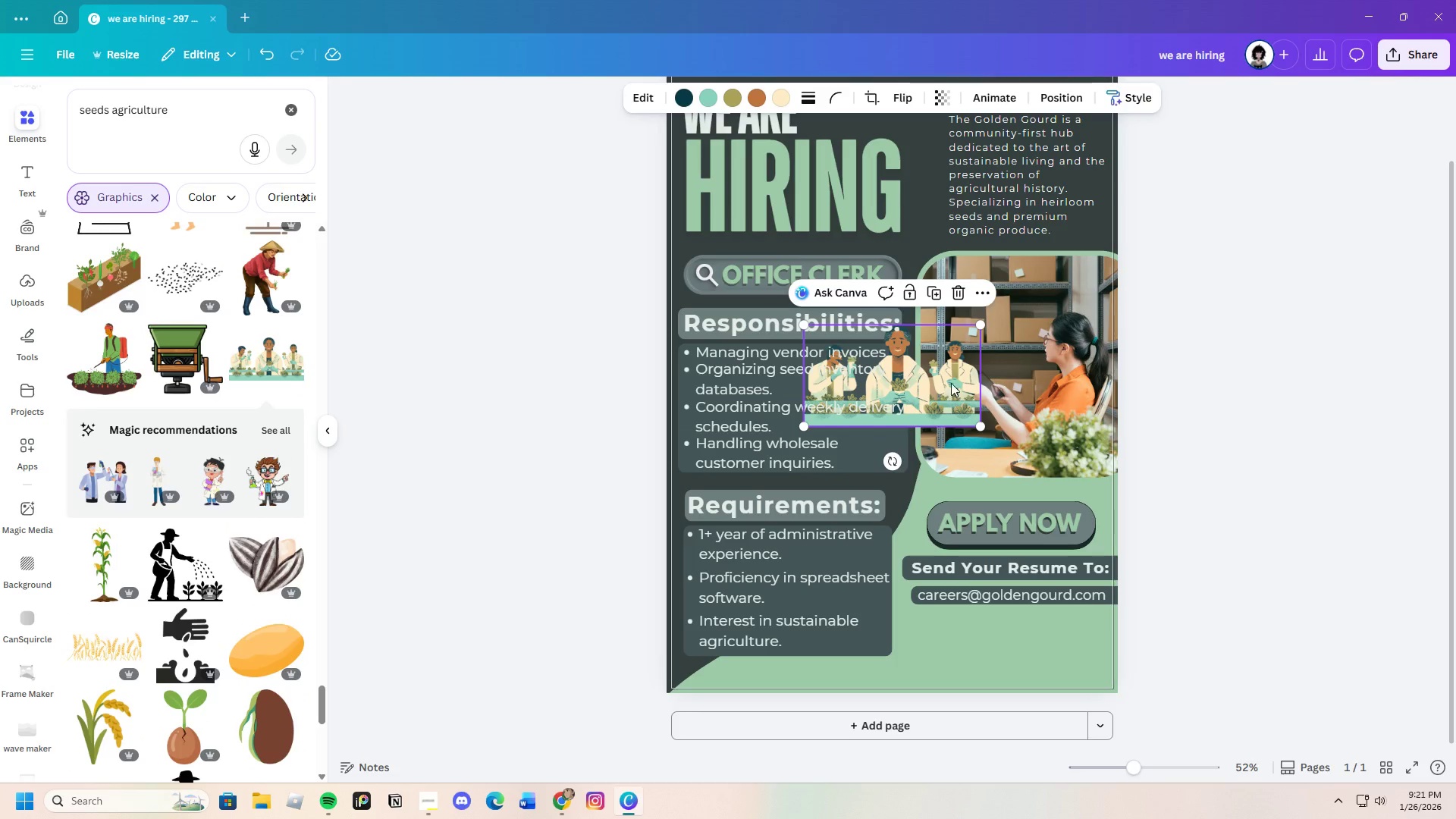 
left_click_drag(start_coordinate=[941, 378], to_coordinate=[1047, 651])
 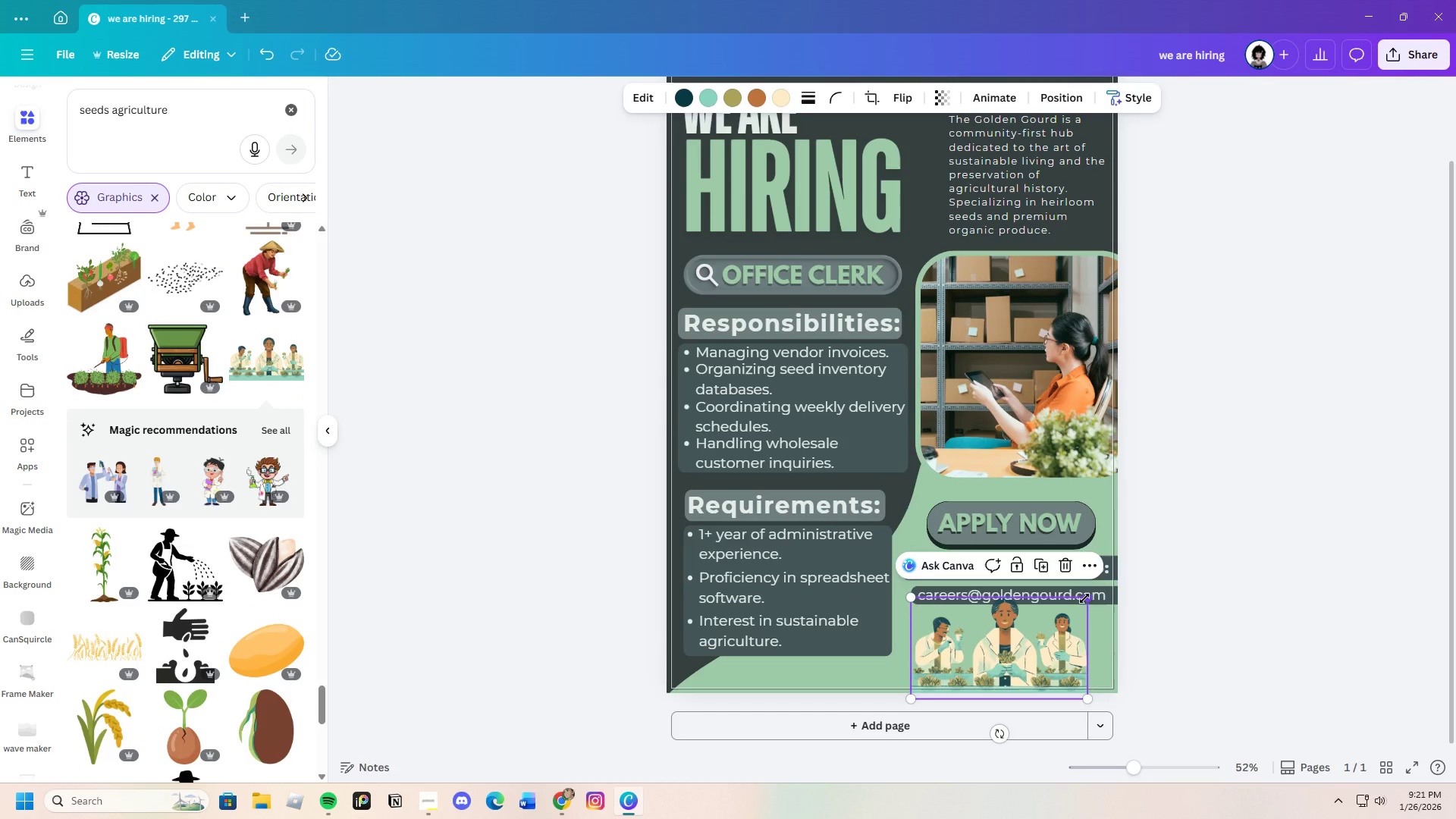 
left_click_drag(start_coordinate=[1084, 598], to_coordinate=[1177, 574])
 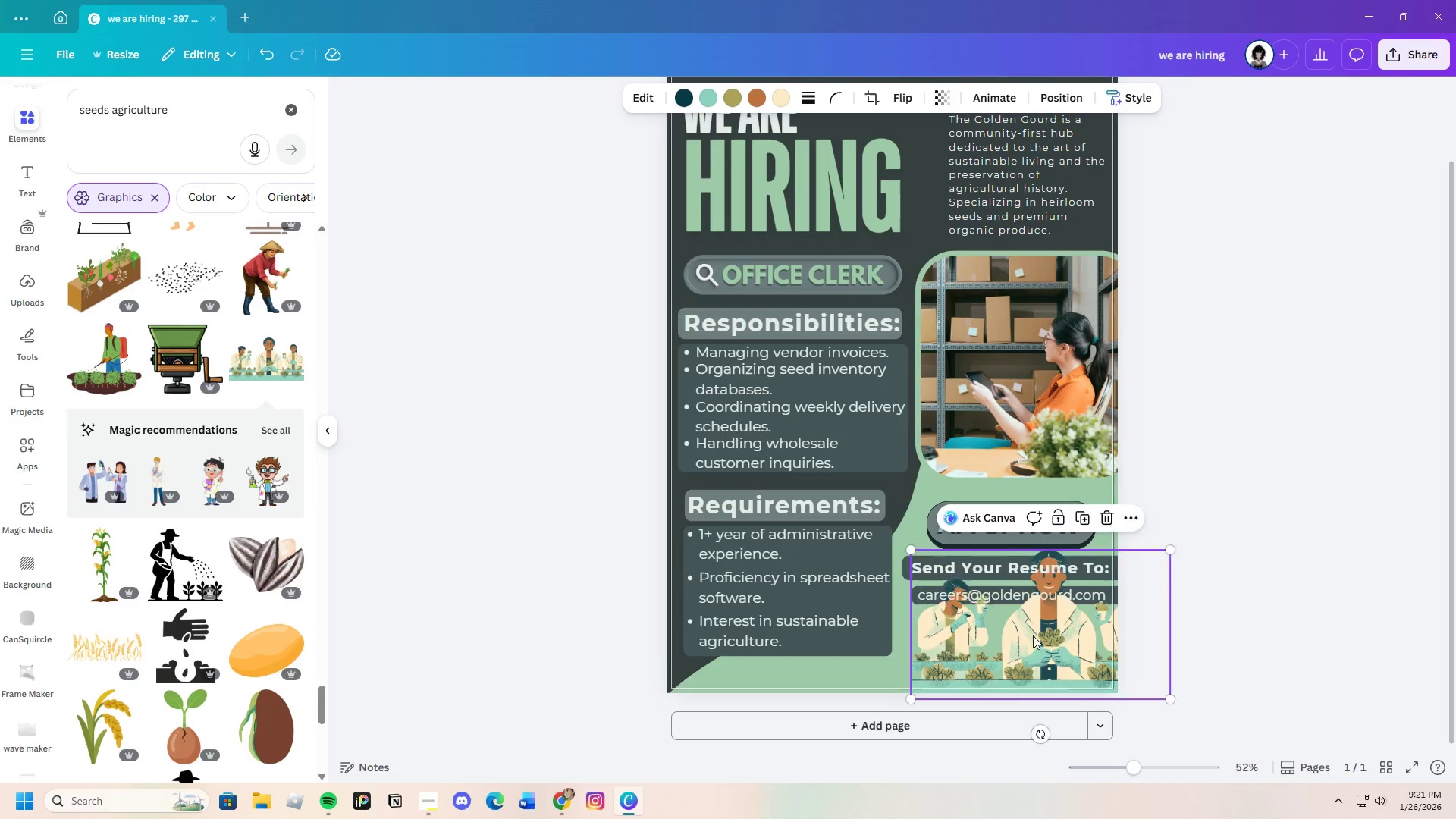 
left_click_drag(start_coordinate=[1031, 637], to_coordinate=[998, 663])
 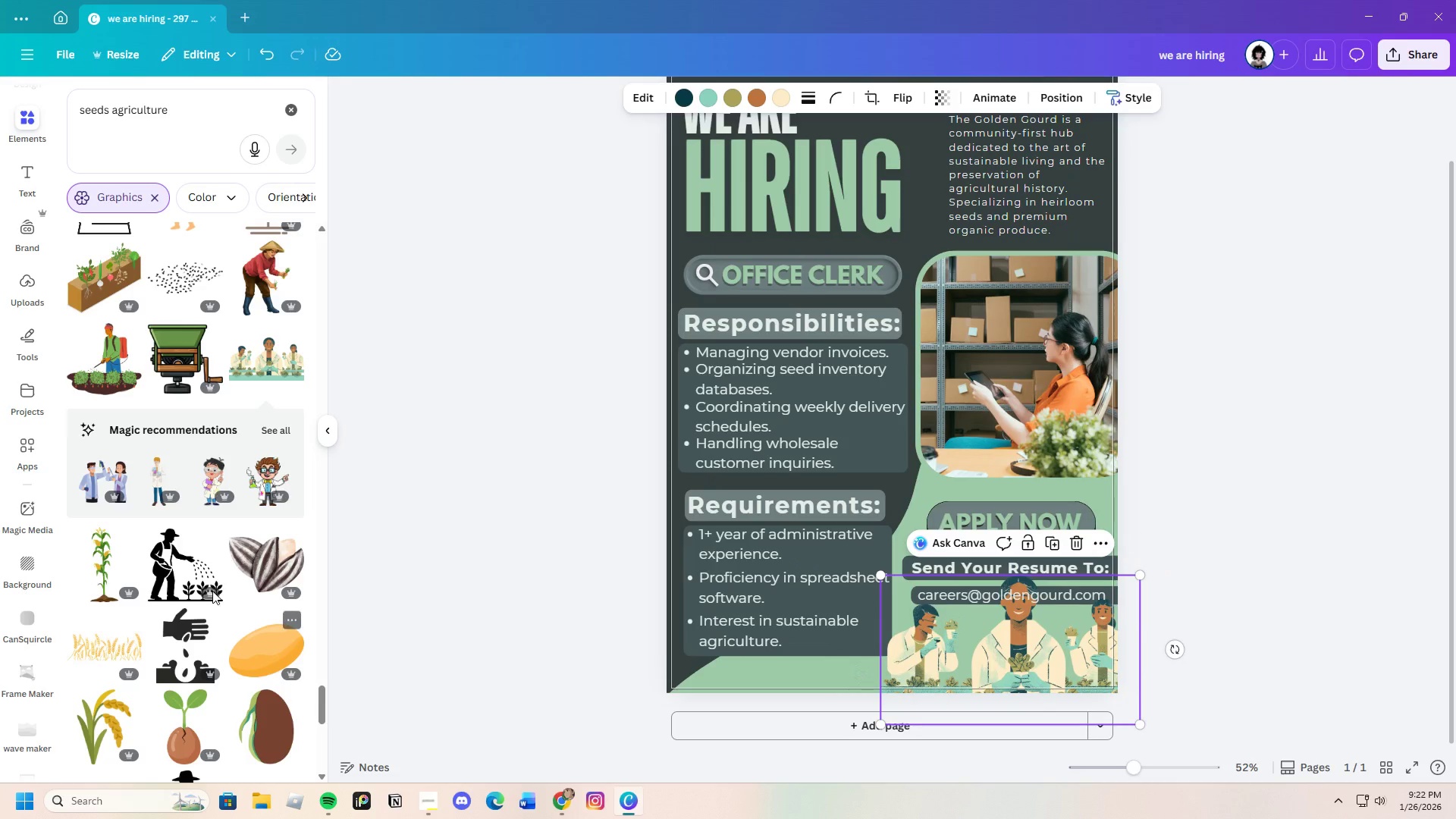 
scroll: coordinate [201, 585], scroll_direction: down, amount: 3.0
 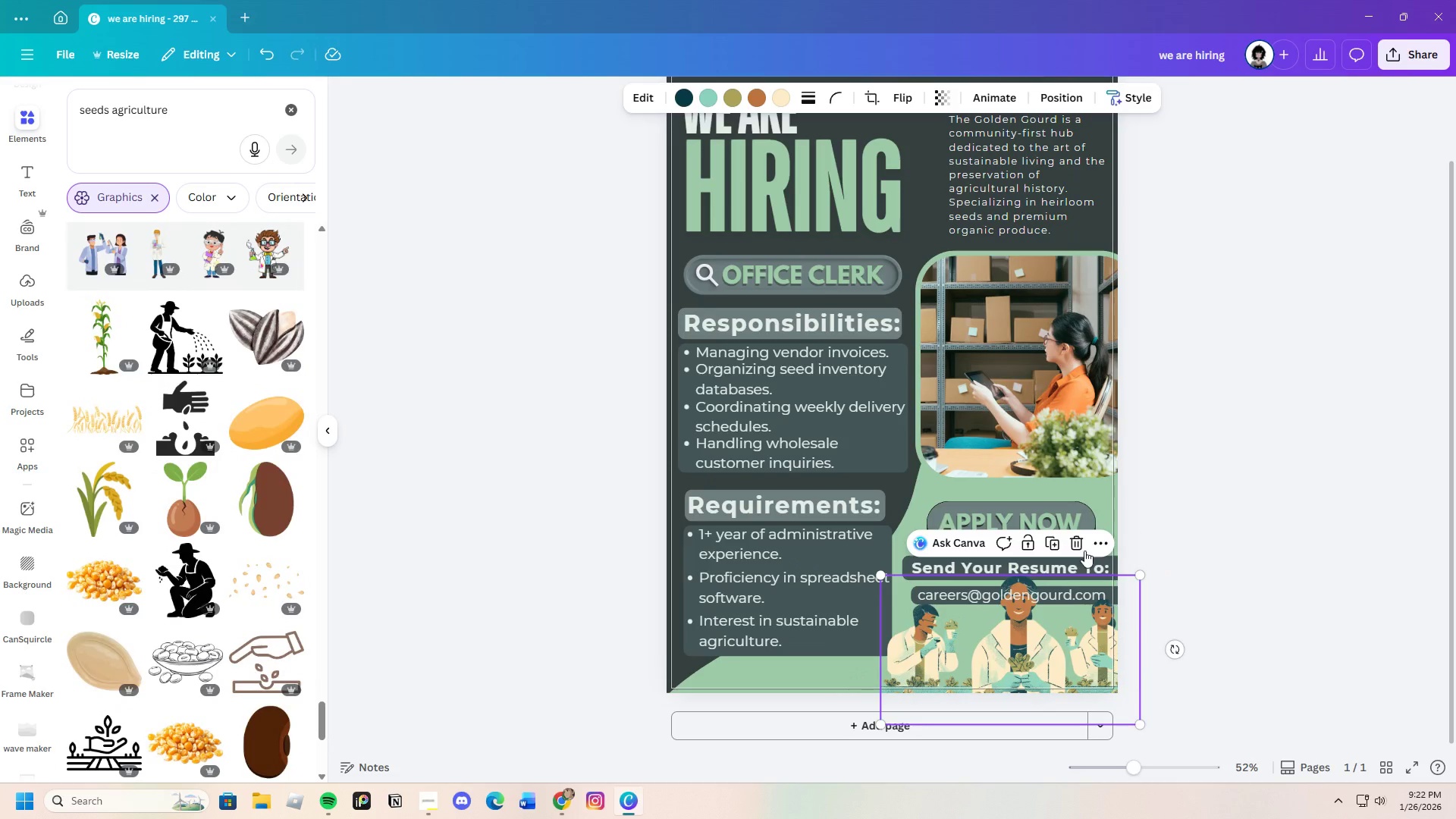 
left_click([1076, 543])
 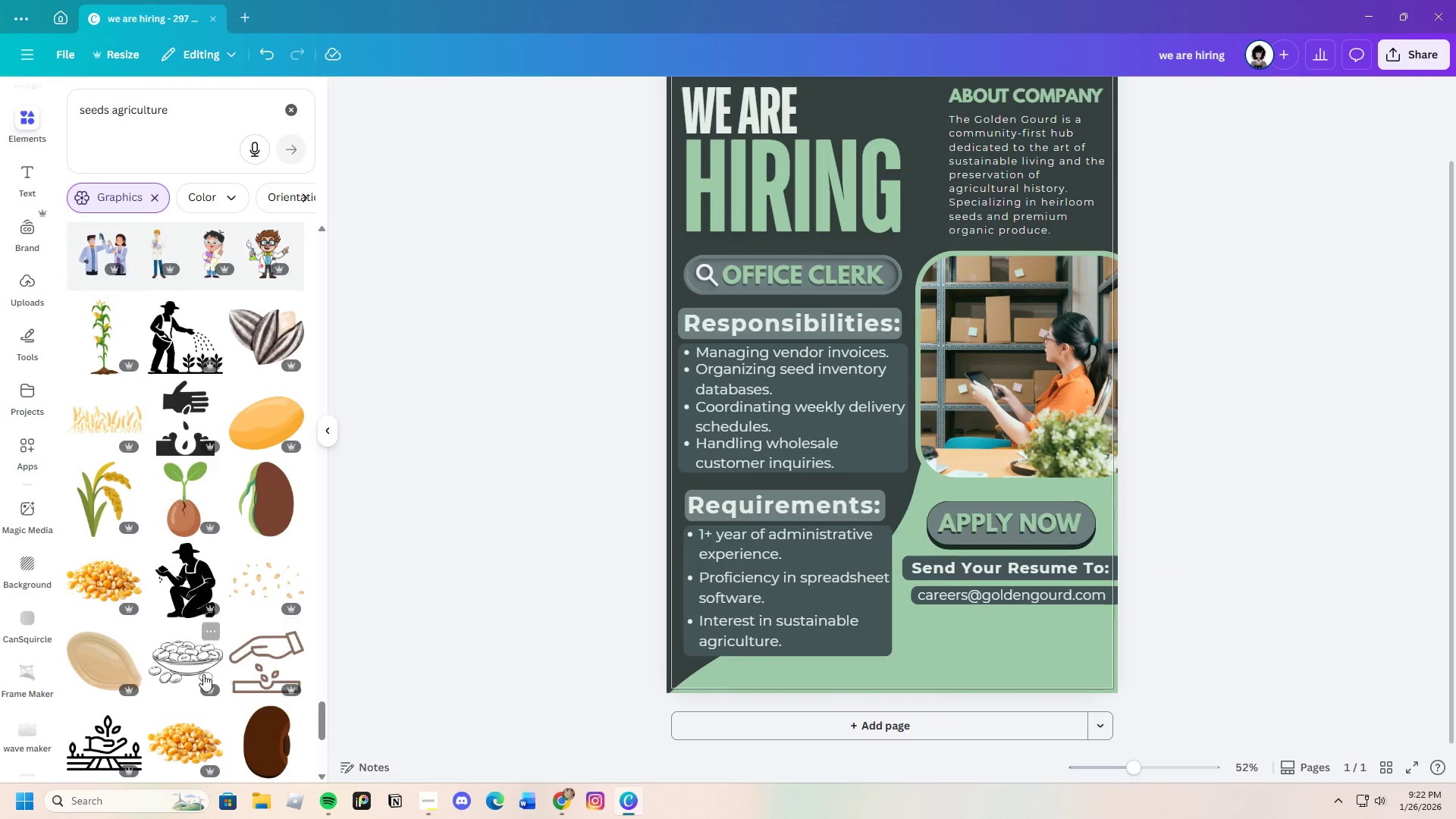 
scroll: coordinate [204, 672], scroll_direction: down, amount: 13.0
 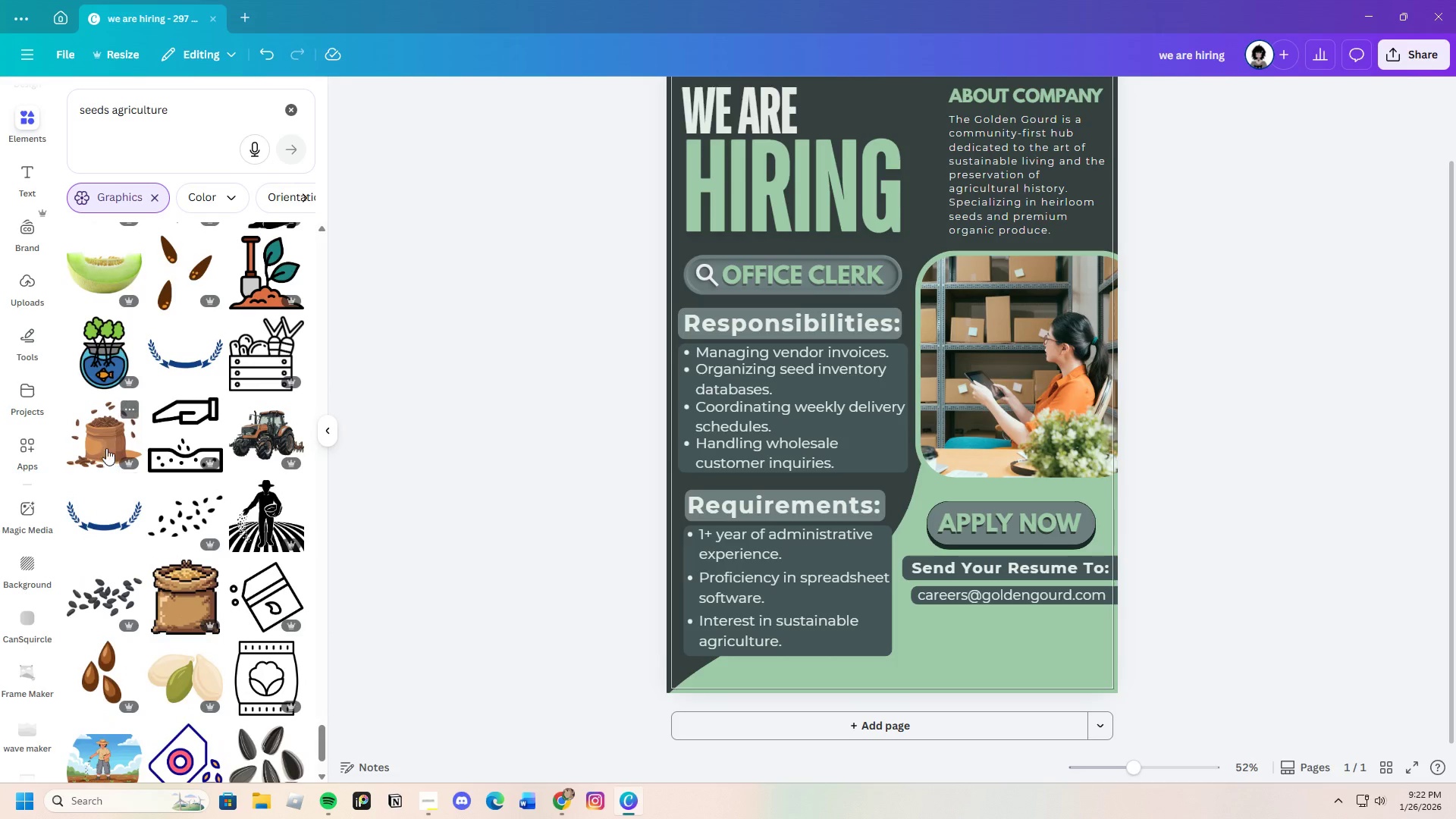 
left_click([106, 448])
 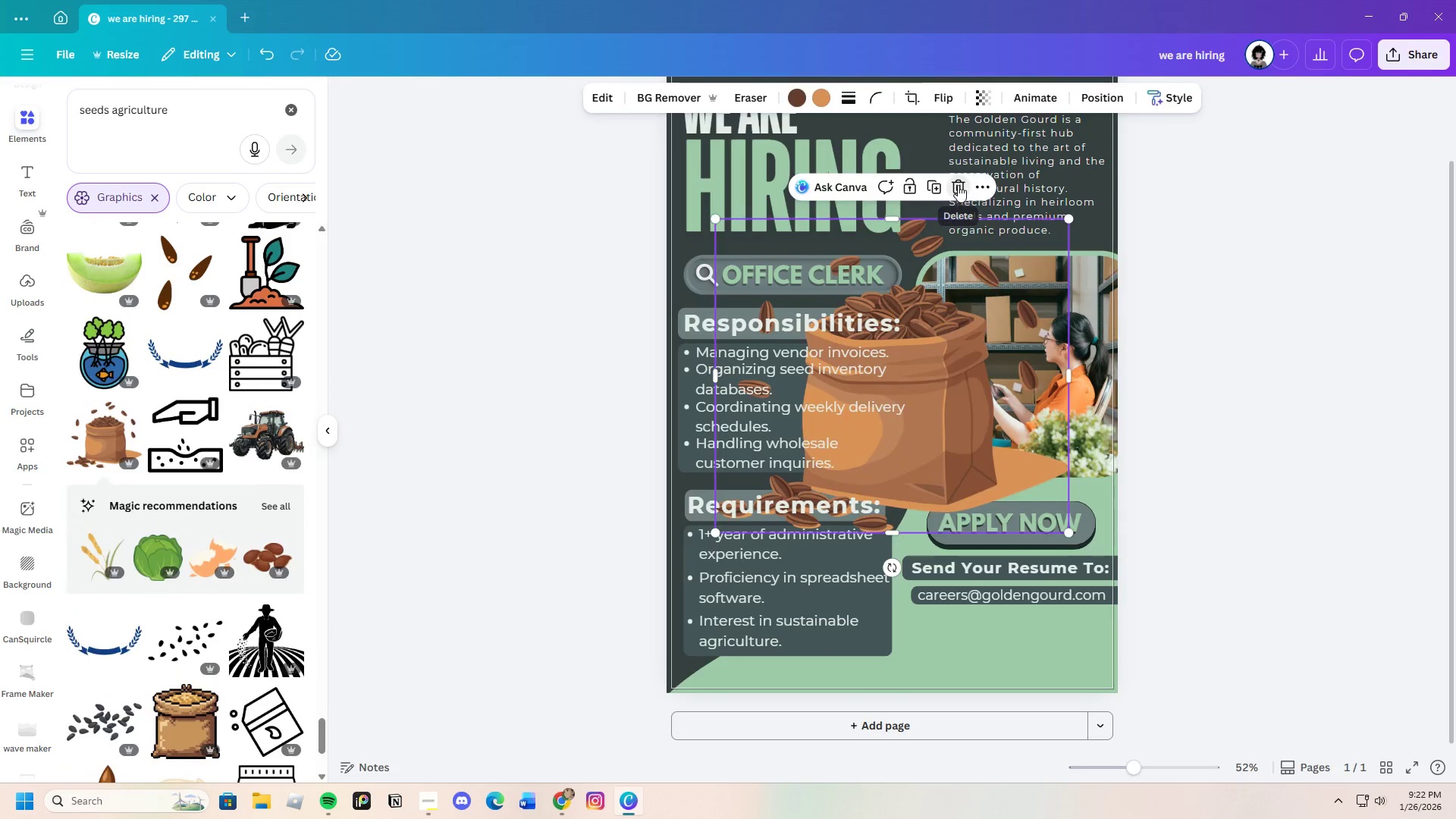 
scroll: coordinate [222, 619], scroll_direction: down, amount: 22.0
 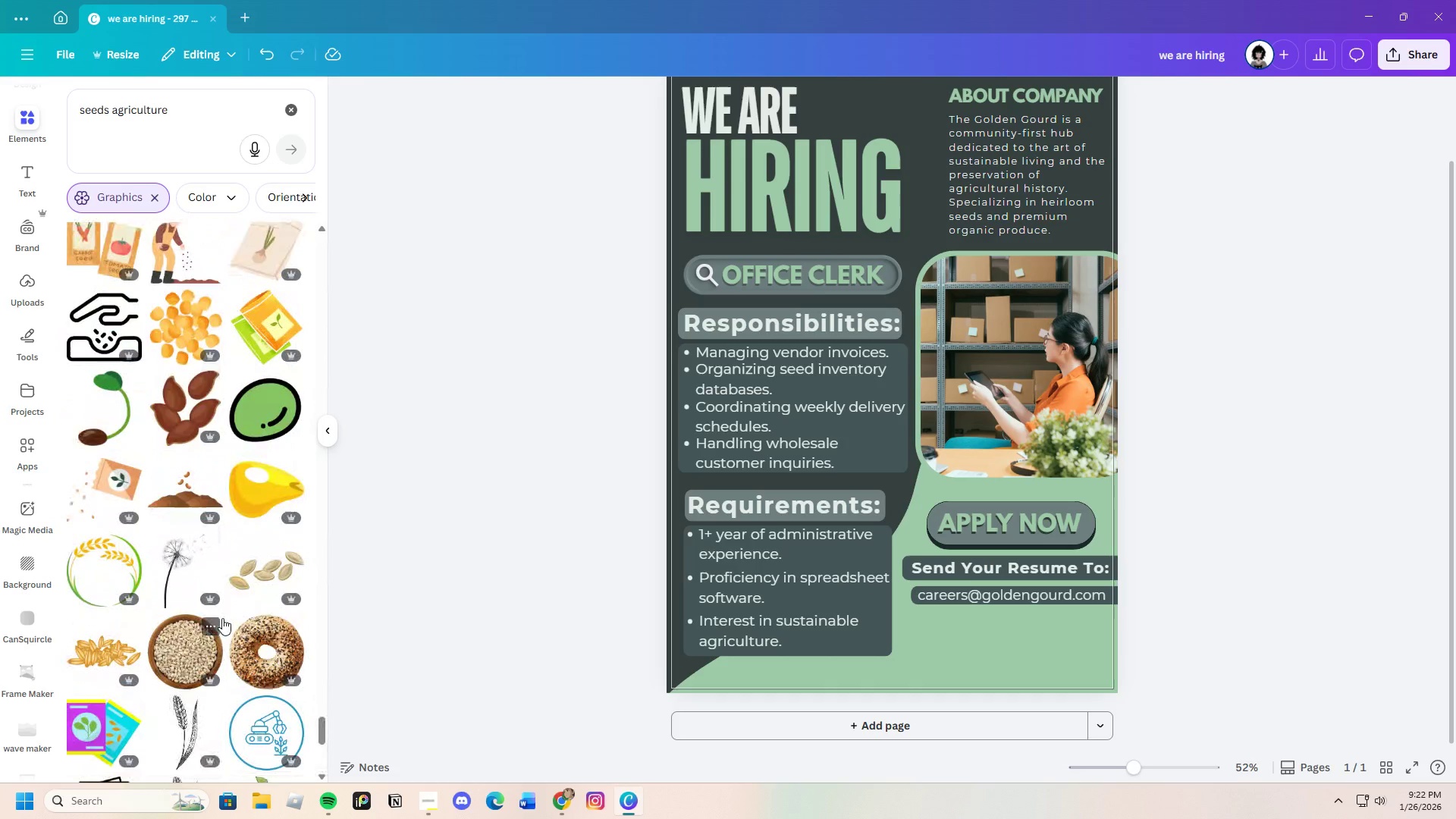 
scroll: coordinate [222, 618], scroll_direction: down, amount: 2.0
 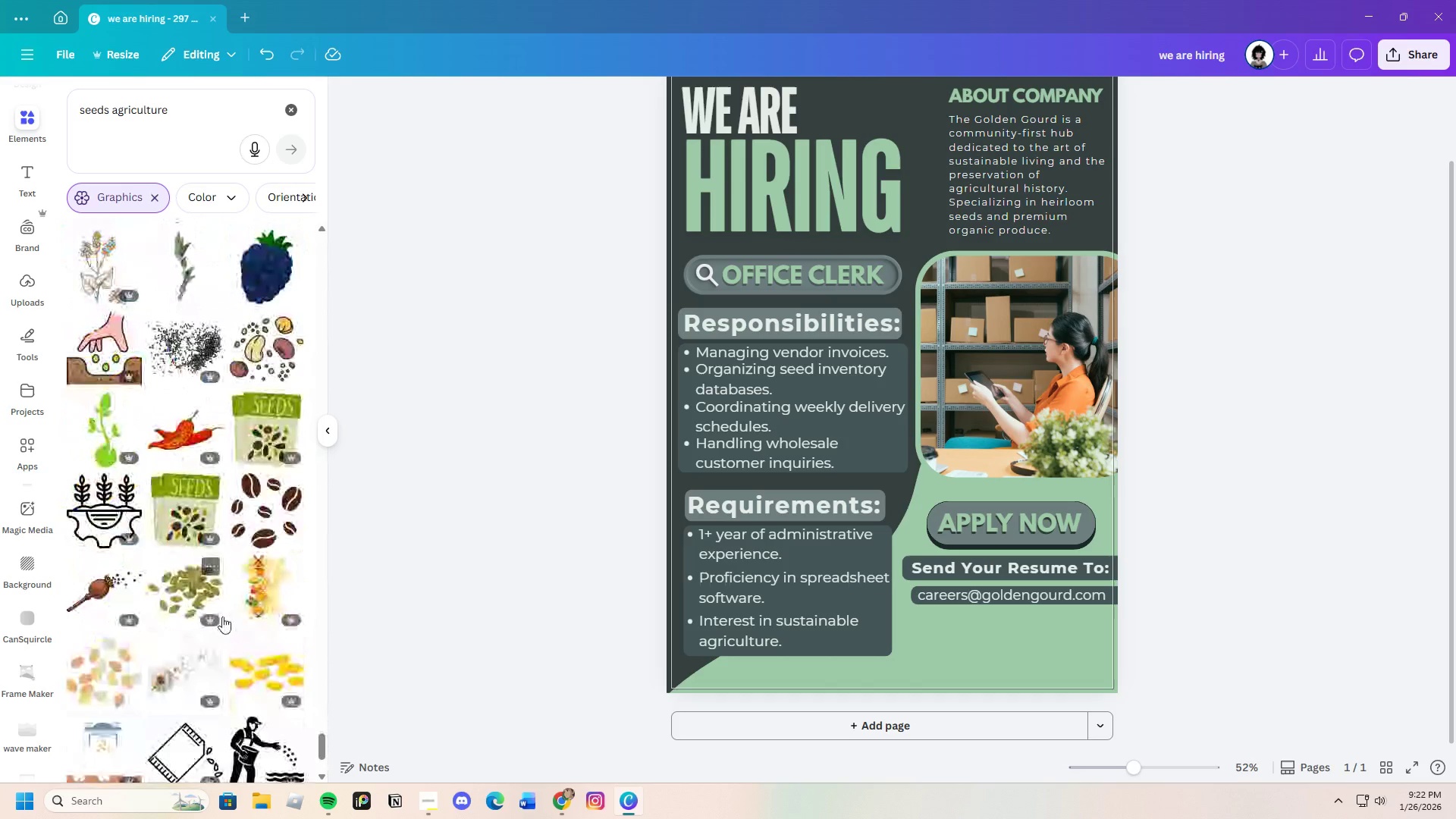 
scroll: coordinate [224, 611], scroll_direction: up, amount: 4.0
 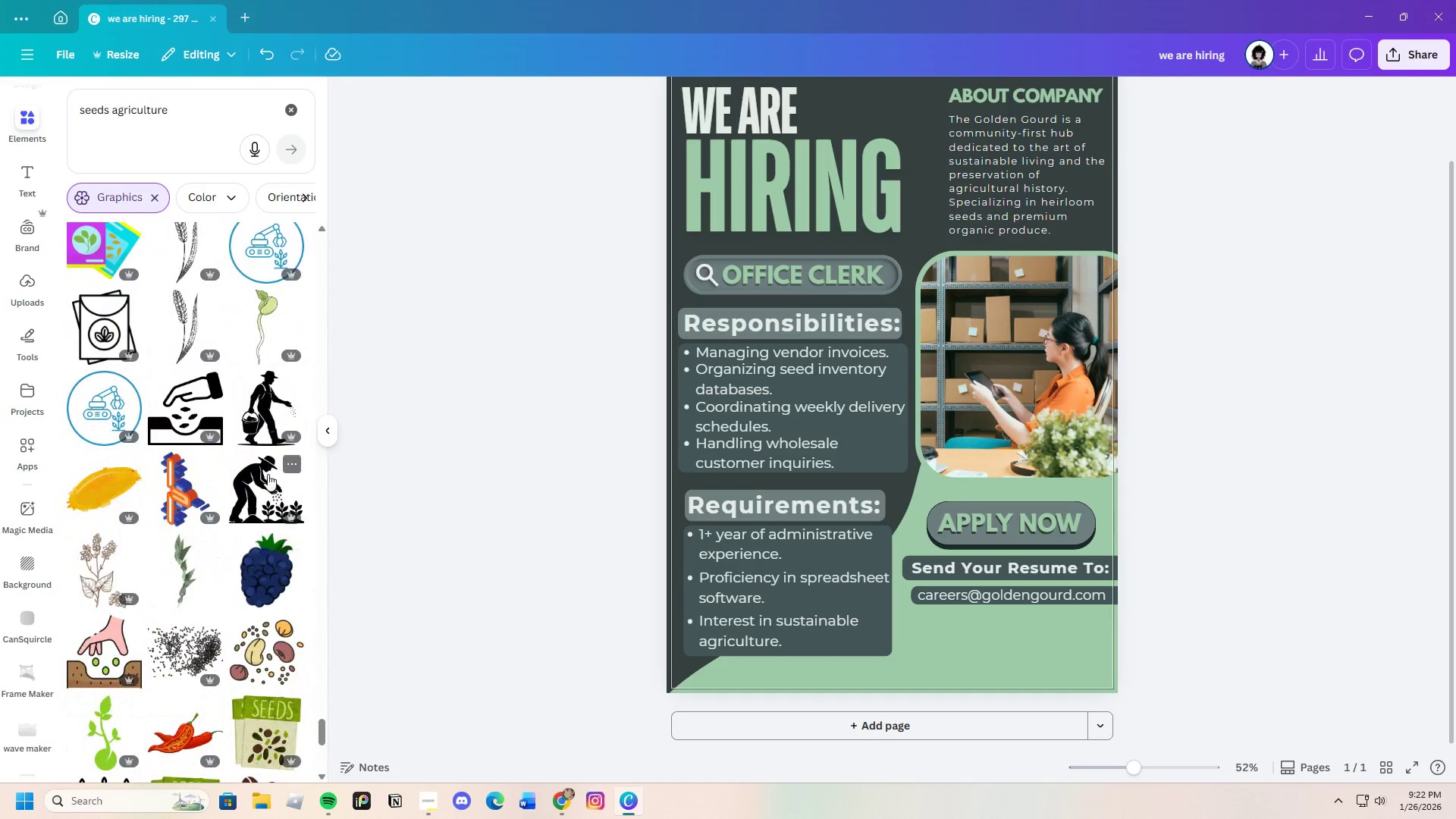 
left_click([276, 493])
 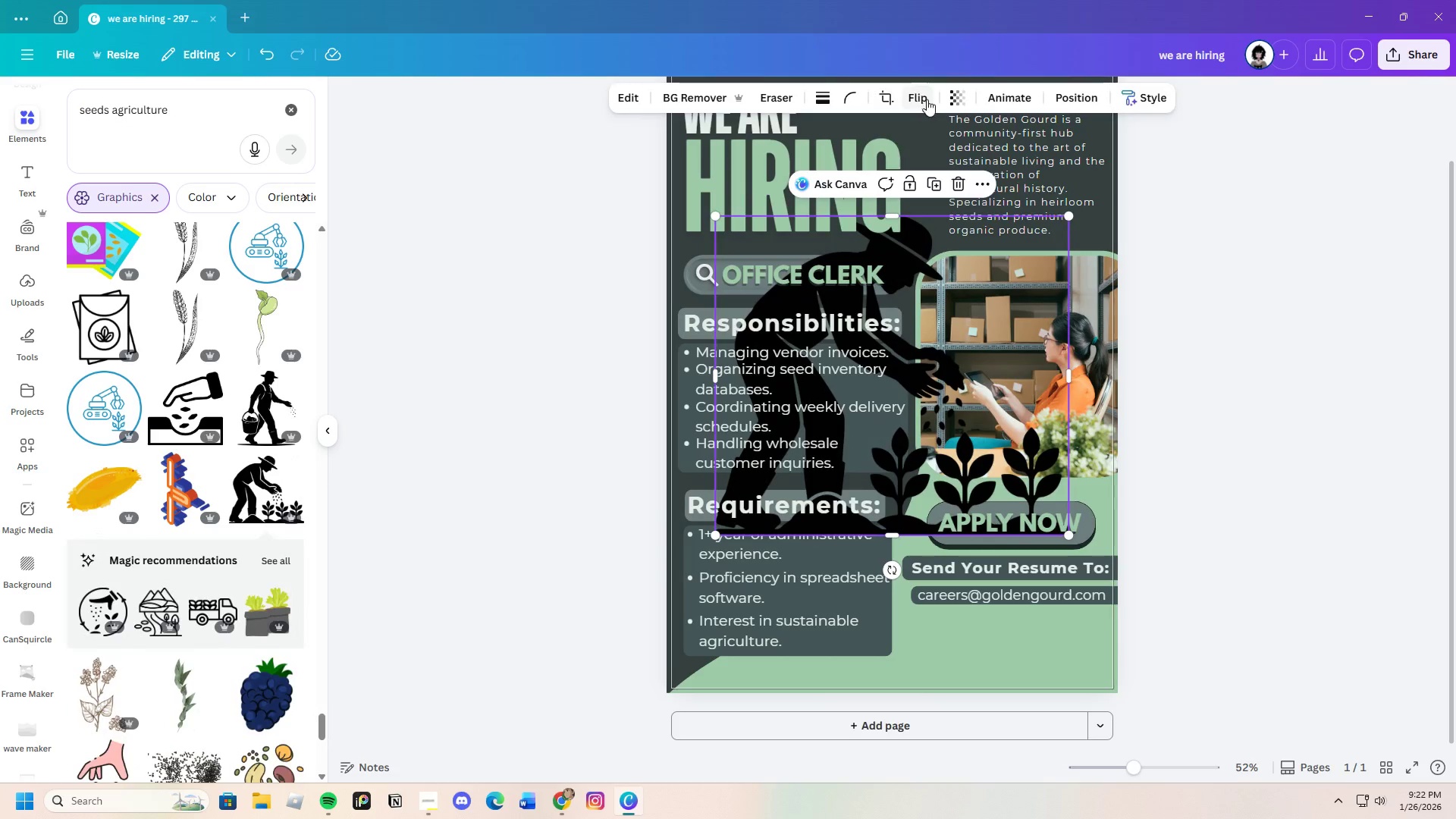 
left_click([941, 143])
 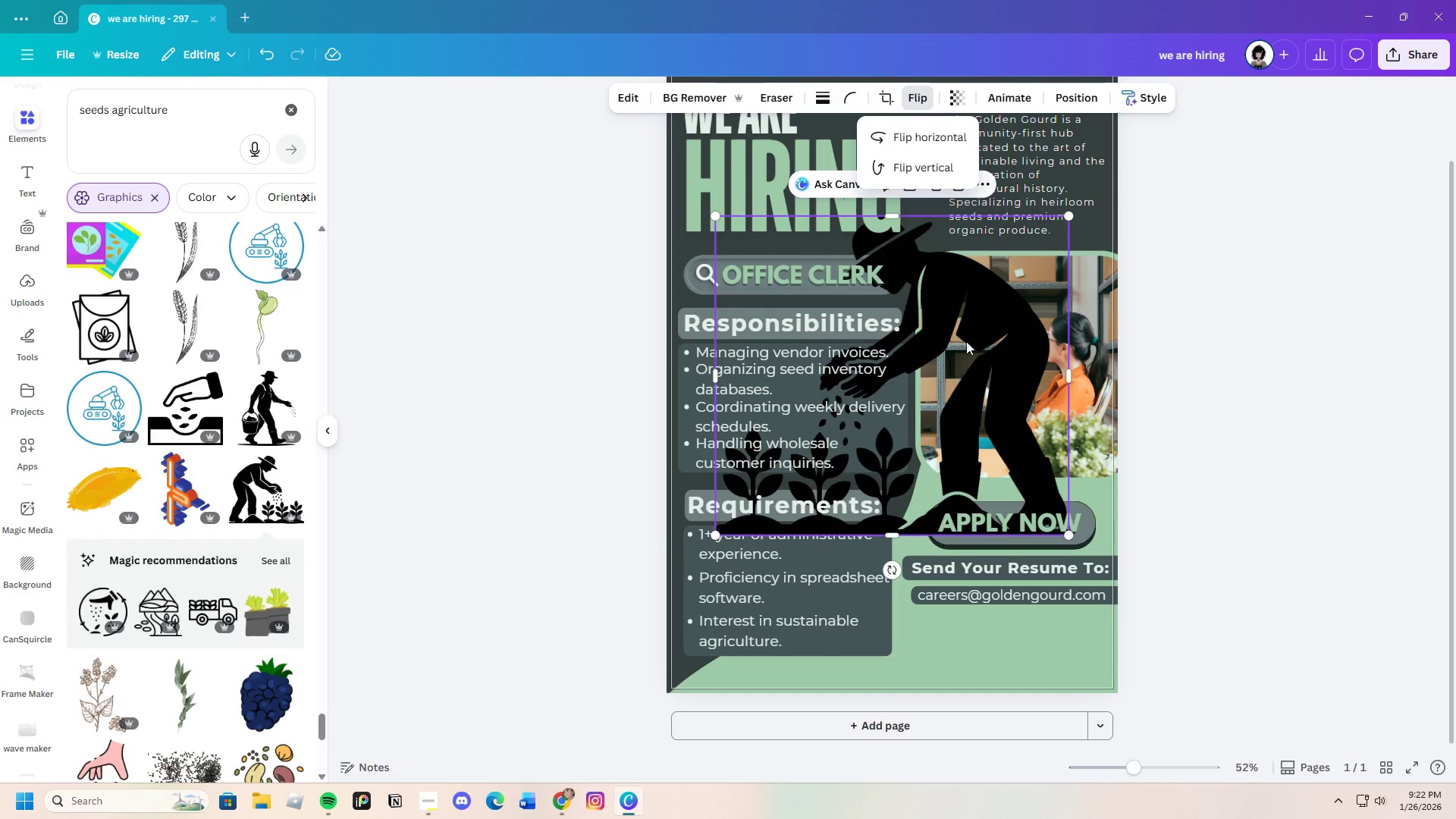 
left_click_drag(start_coordinate=[963, 333], to_coordinate=[1052, 511])
 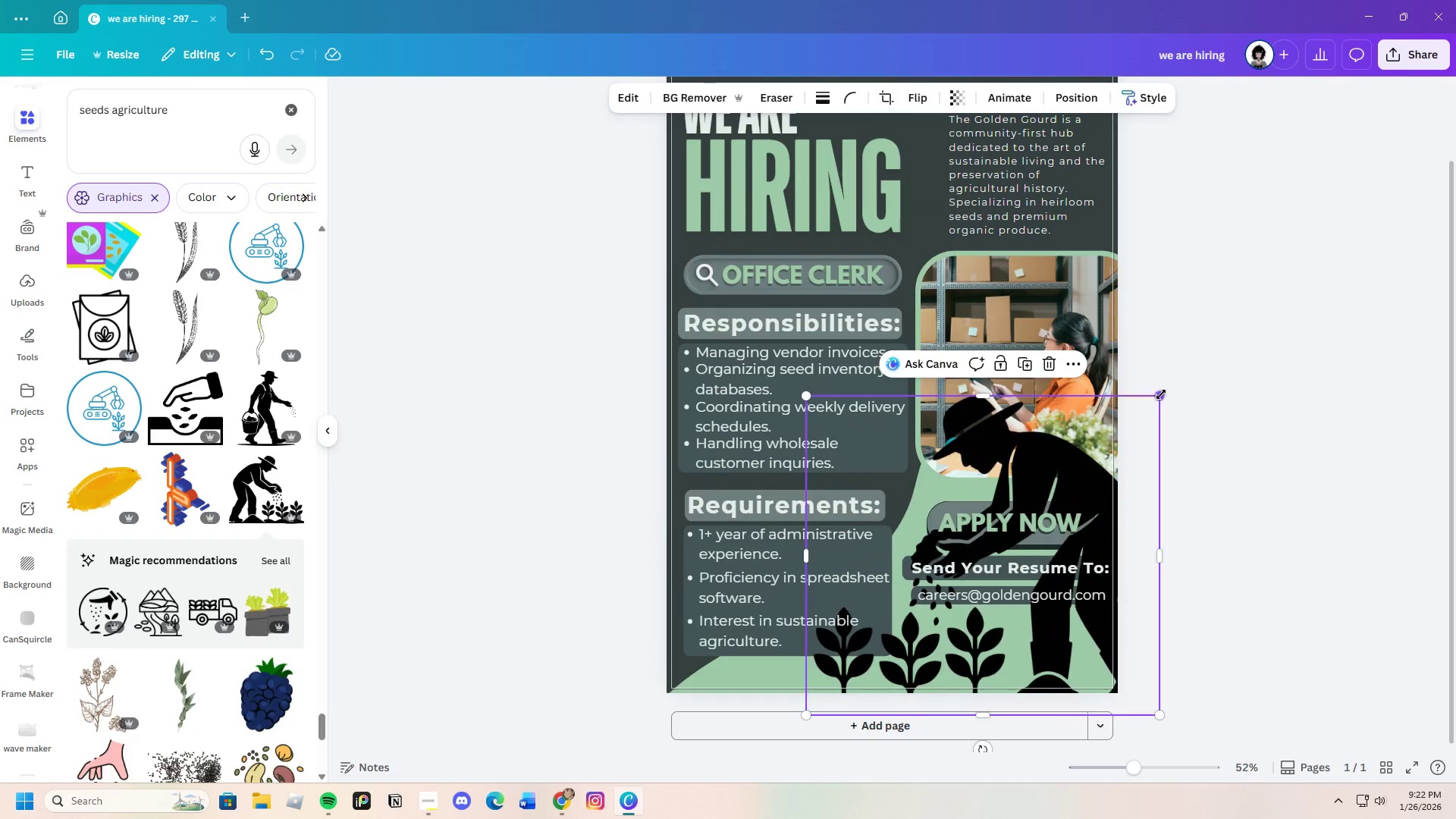 
left_click_drag(start_coordinate=[1160, 395], to_coordinate=[1112, 534])
 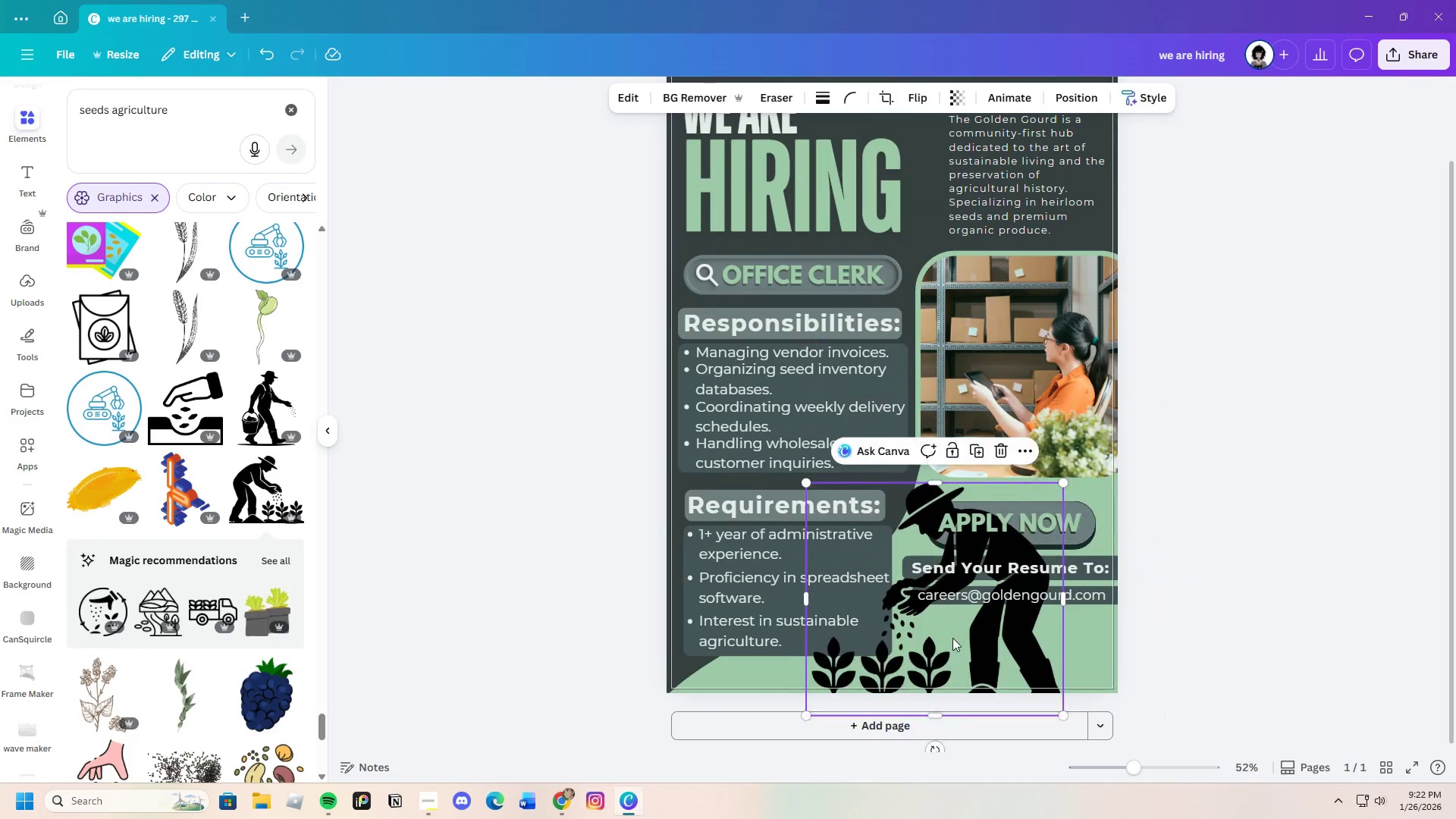 
left_click_drag(start_coordinate=[956, 639], to_coordinate=[1009, 642])
 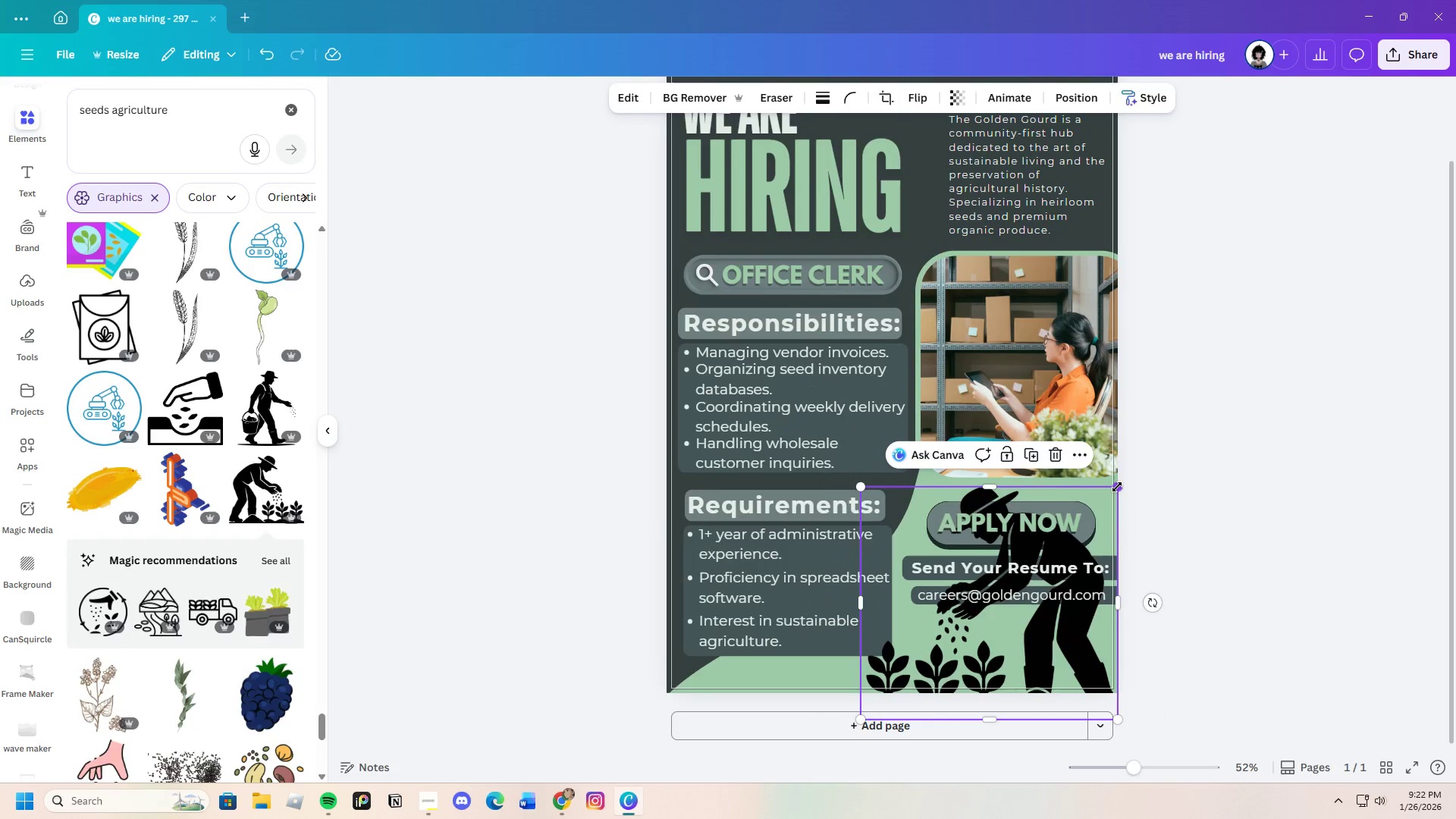 
left_click_drag(start_coordinate=[1117, 487], to_coordinate=[1071, 604])
 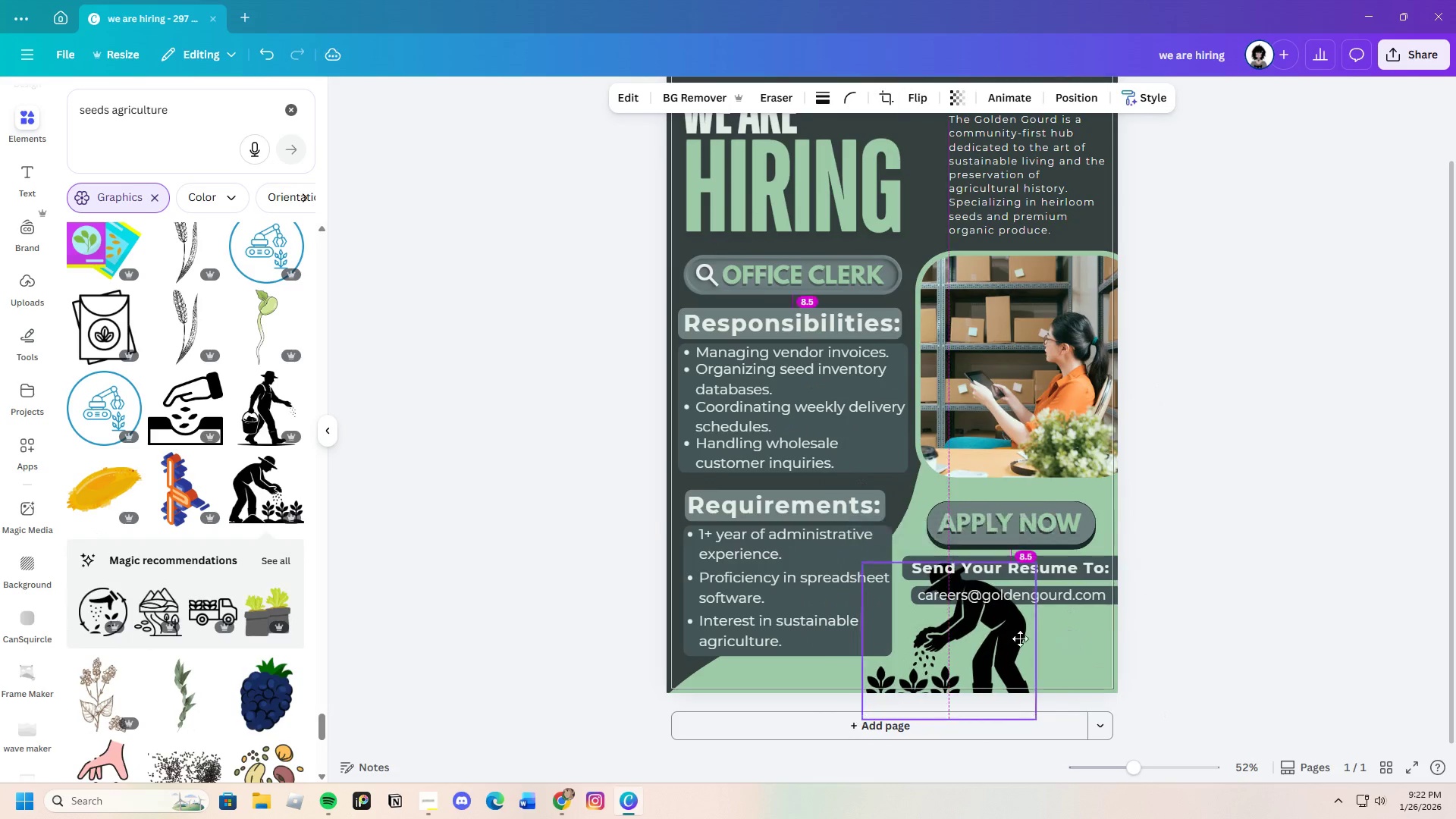 
left_click_drag(start_coordinate=[976, 648], to_coordinate=[1059, 635])
 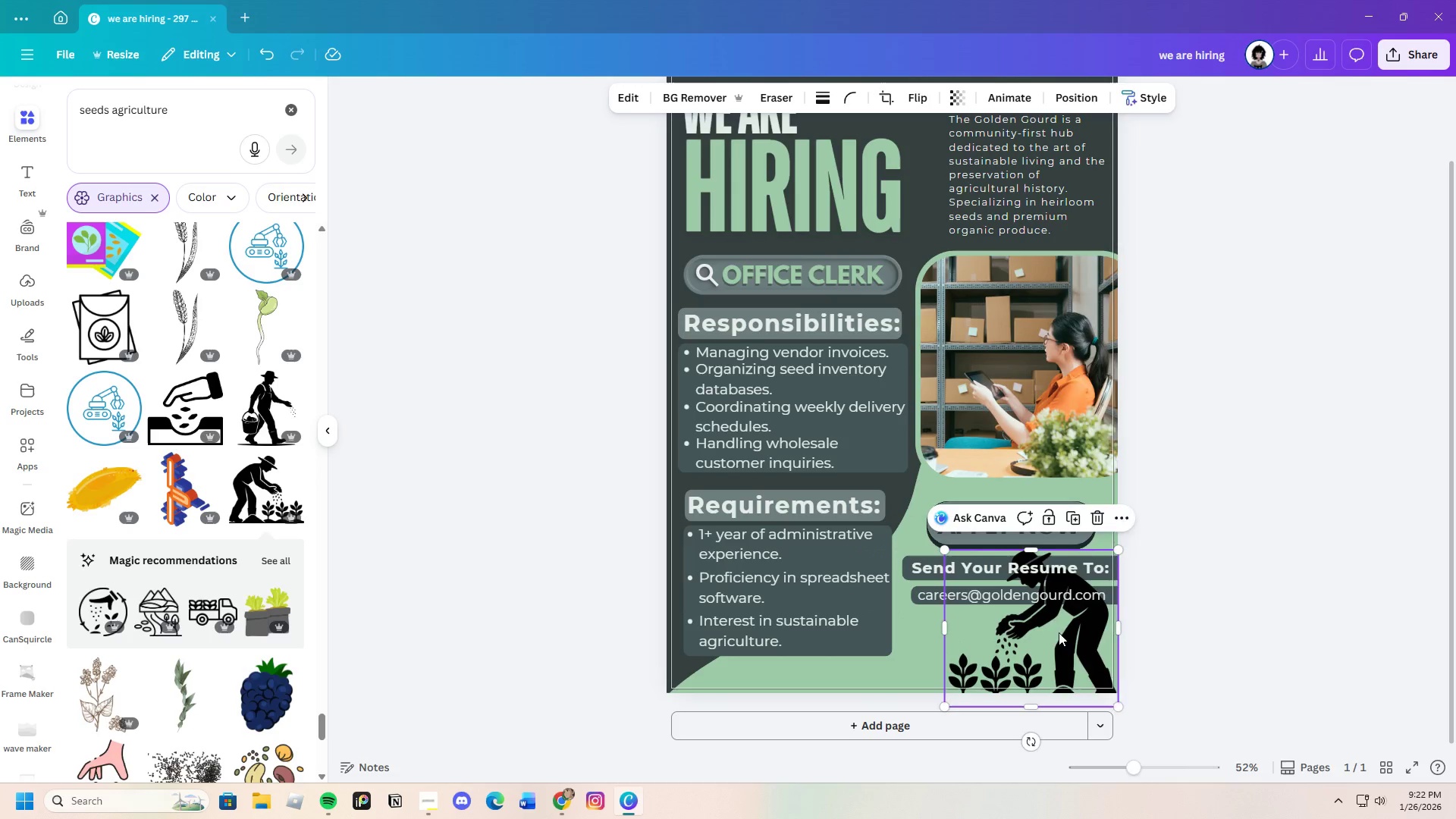 
right_click([1059, 632])
 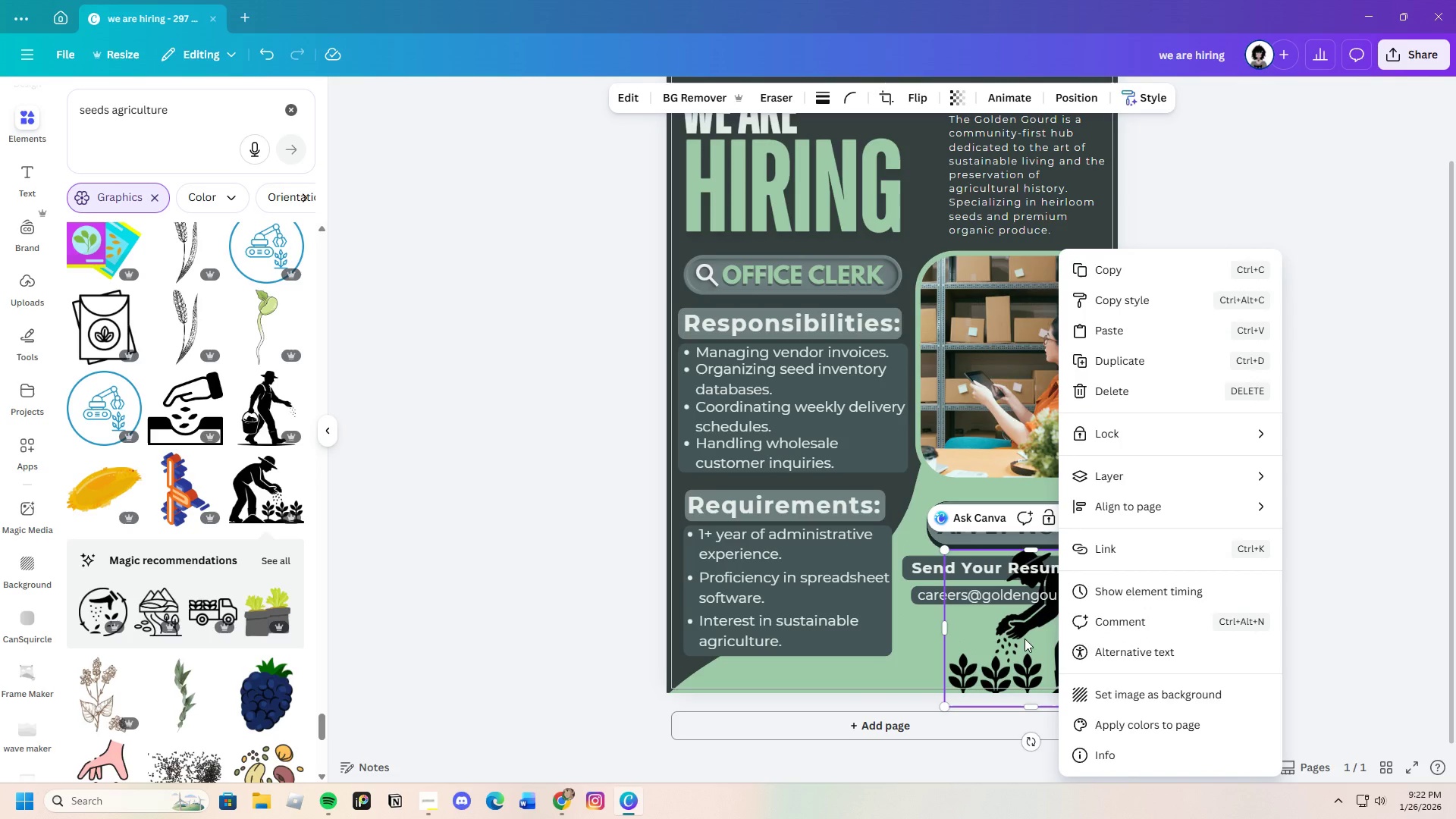 
double_click([1022, 639])
 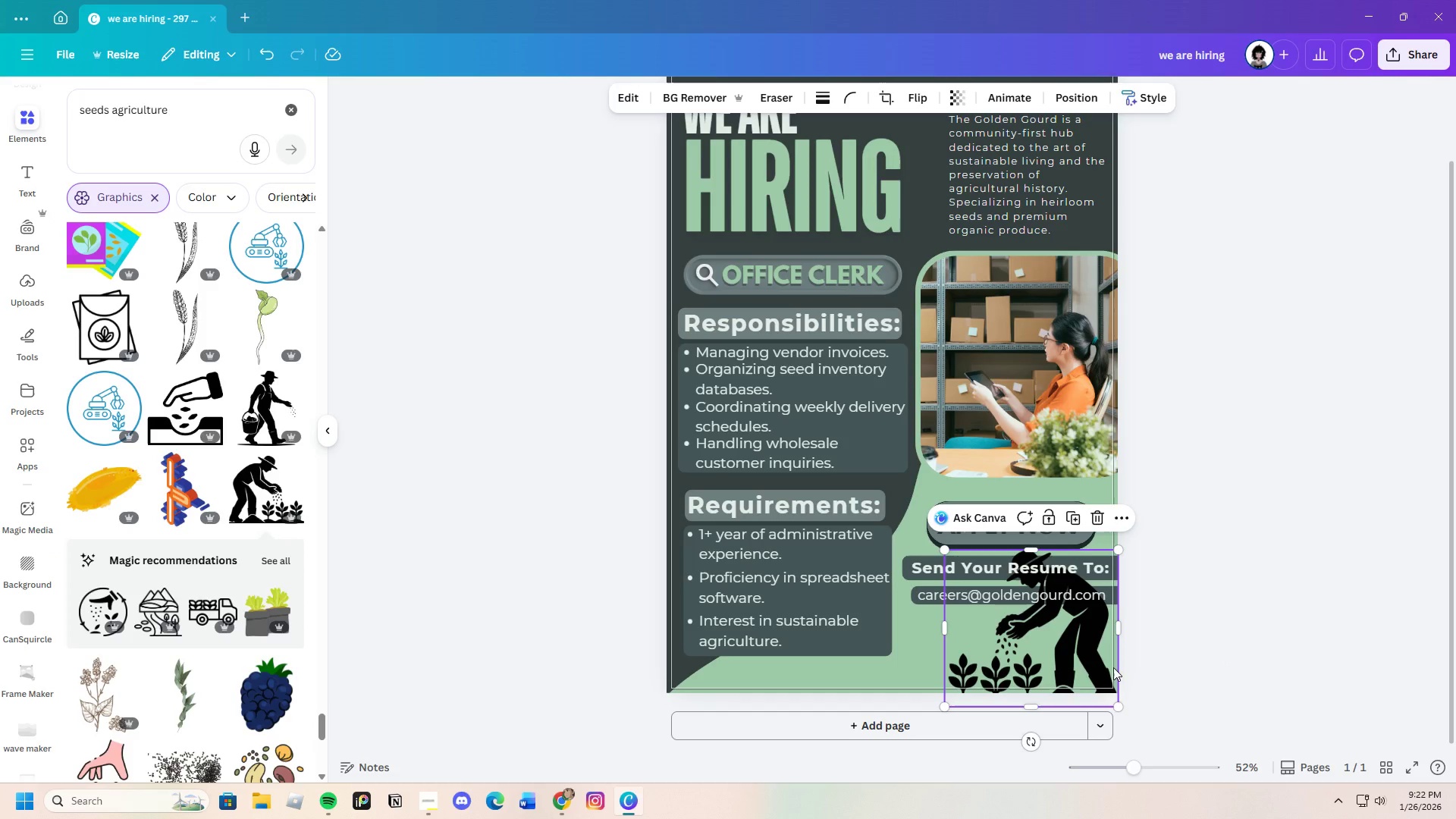 
double_click([1047, 660])
 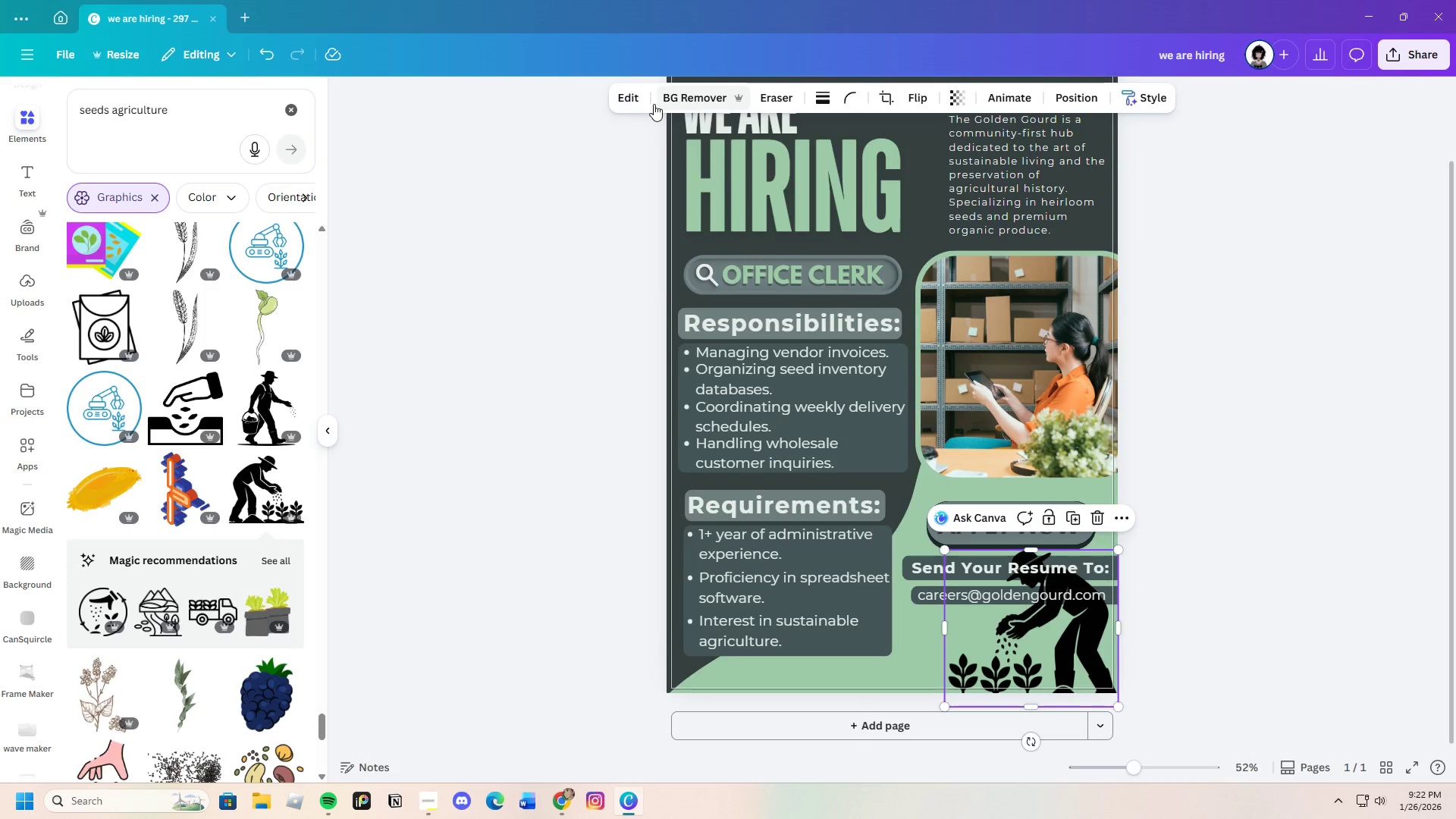 
left_click([634, 100])
 